 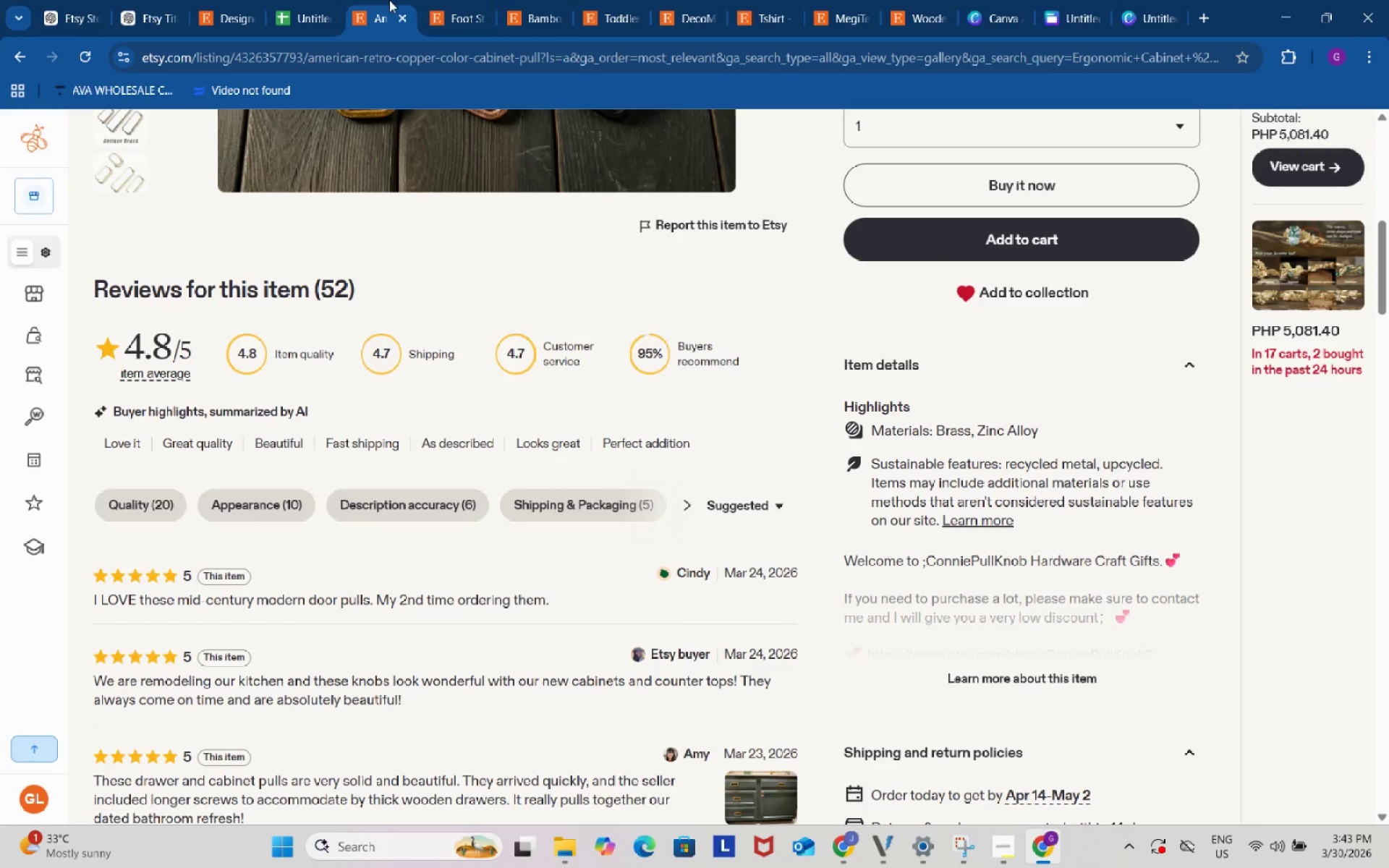 
scroll: coordinate [789, 459], scroll_direction: down, amount: 2.0
 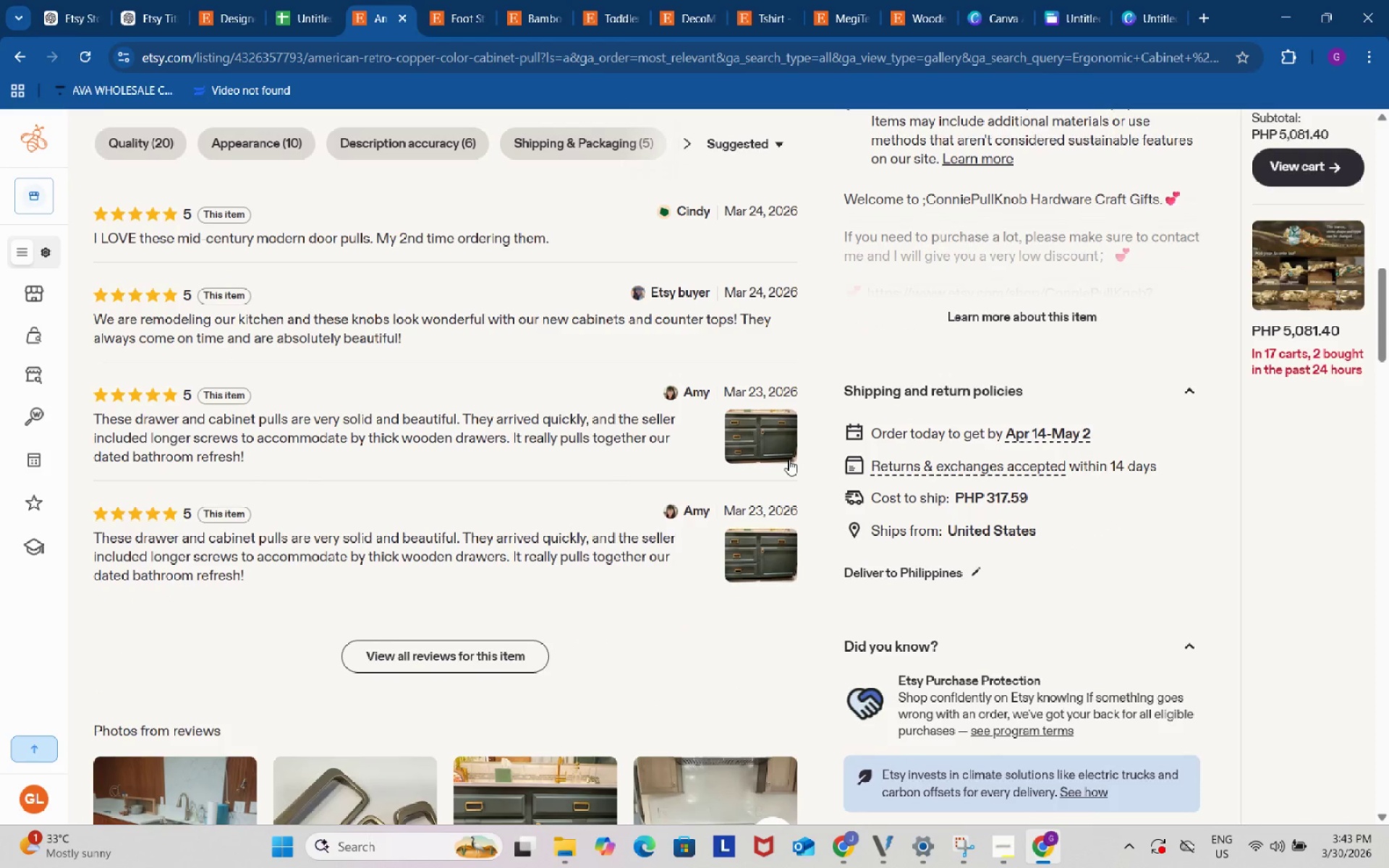 
scroll: coordinate [789, 459], scroll_direction: up, amount: 4.0
 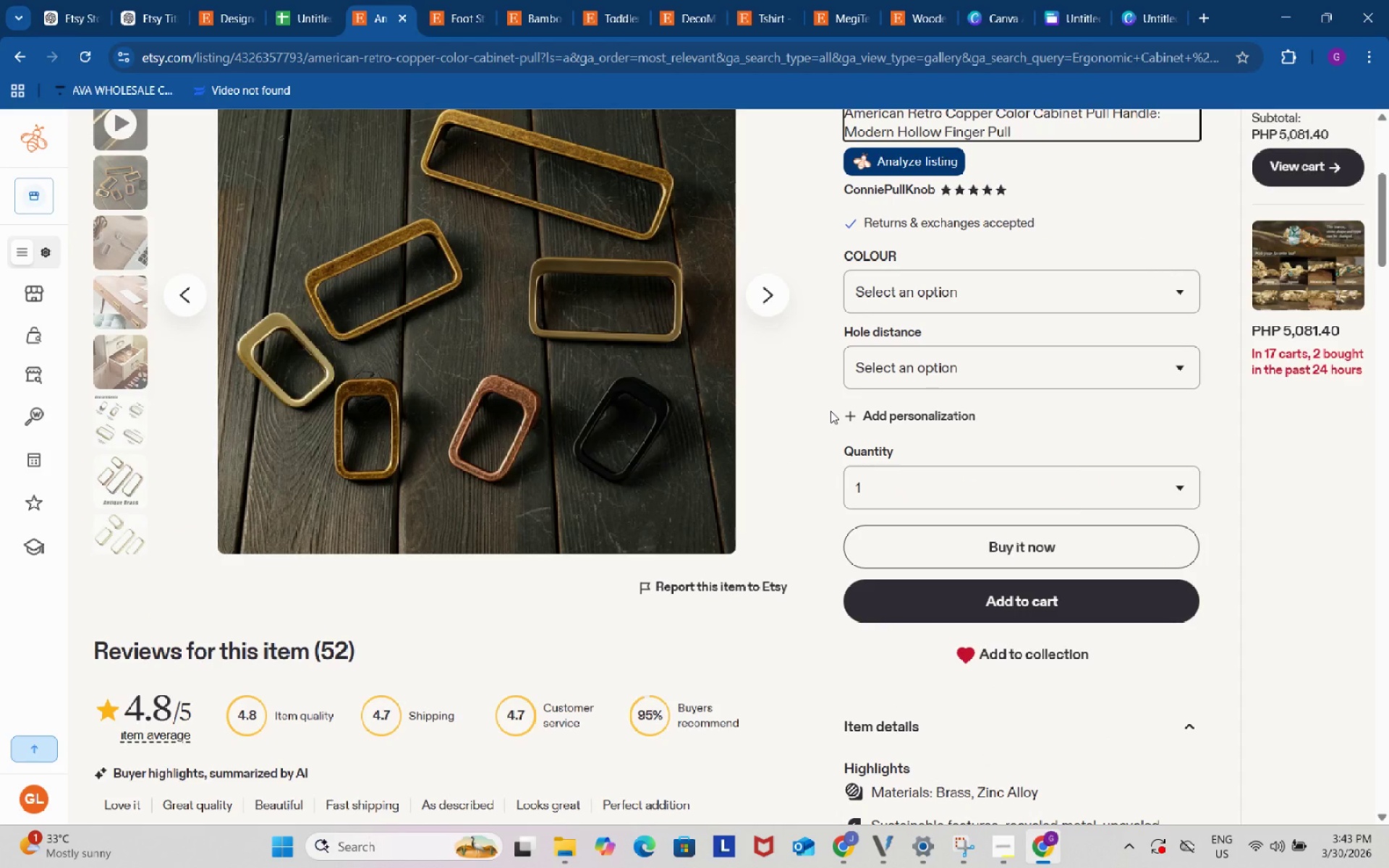 
scroll: coordinate [831, 411], scroll_direction: down, amount: 15.0
 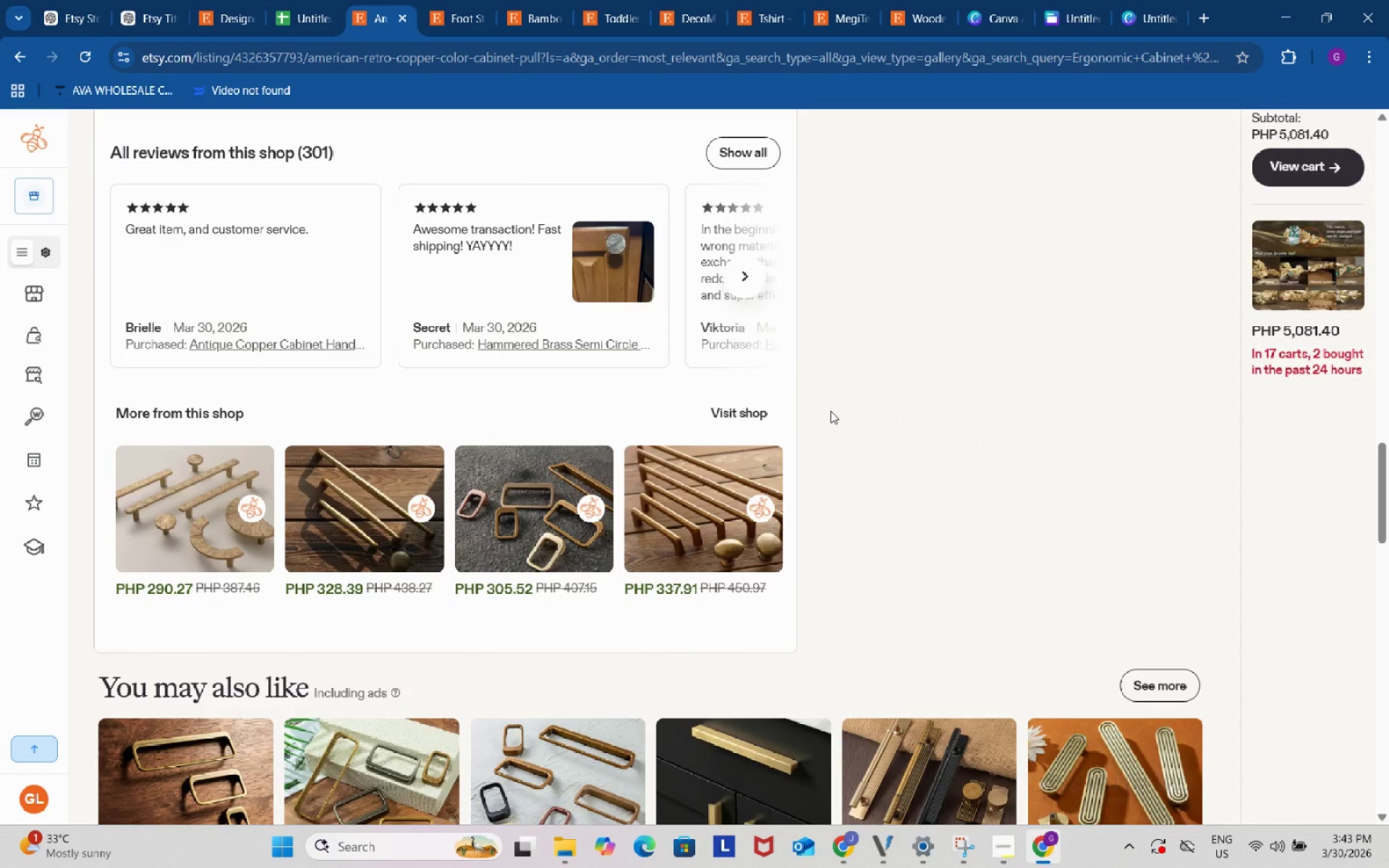 
left_click([1135, 0])
 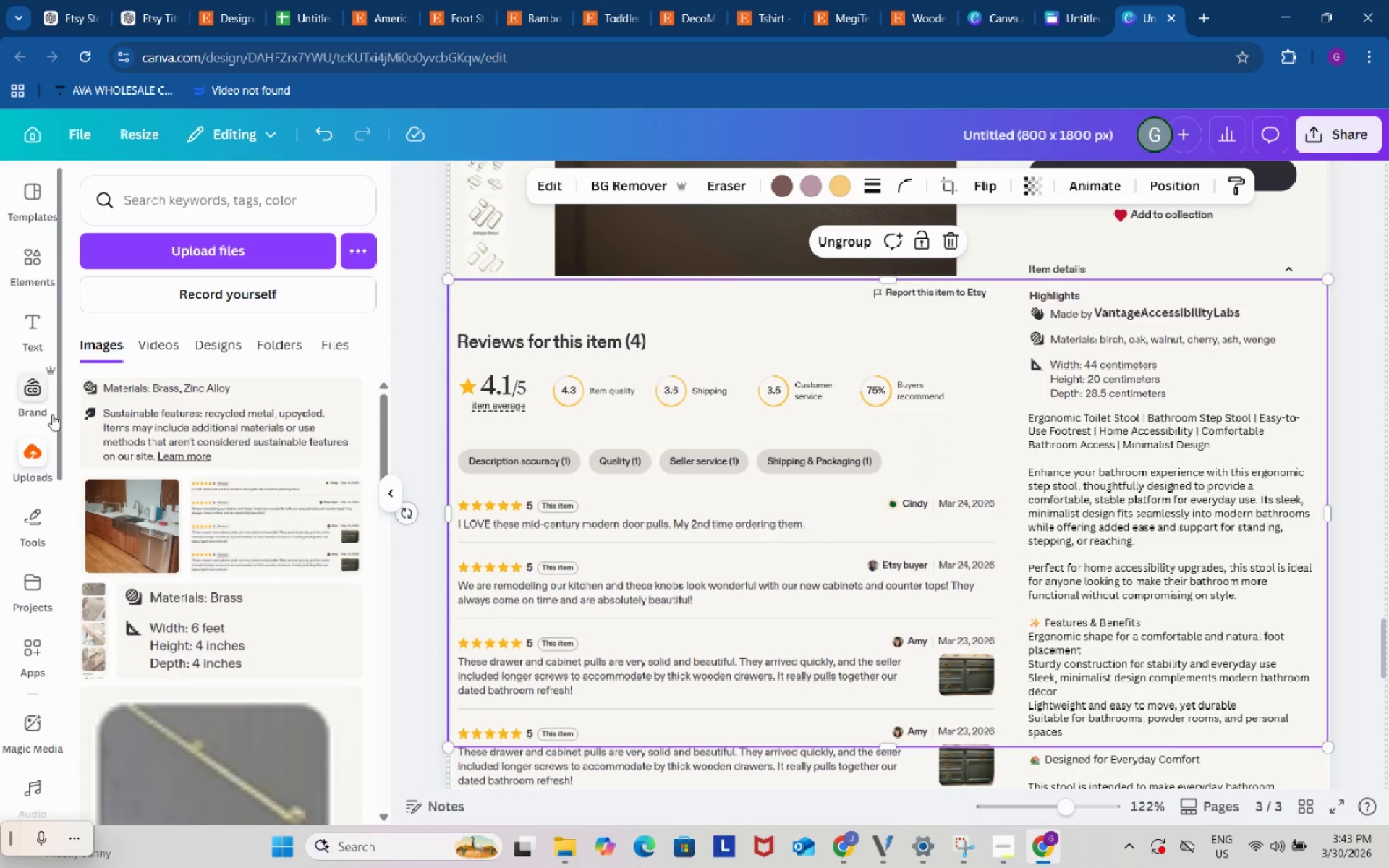 
left_click([185, 254])
 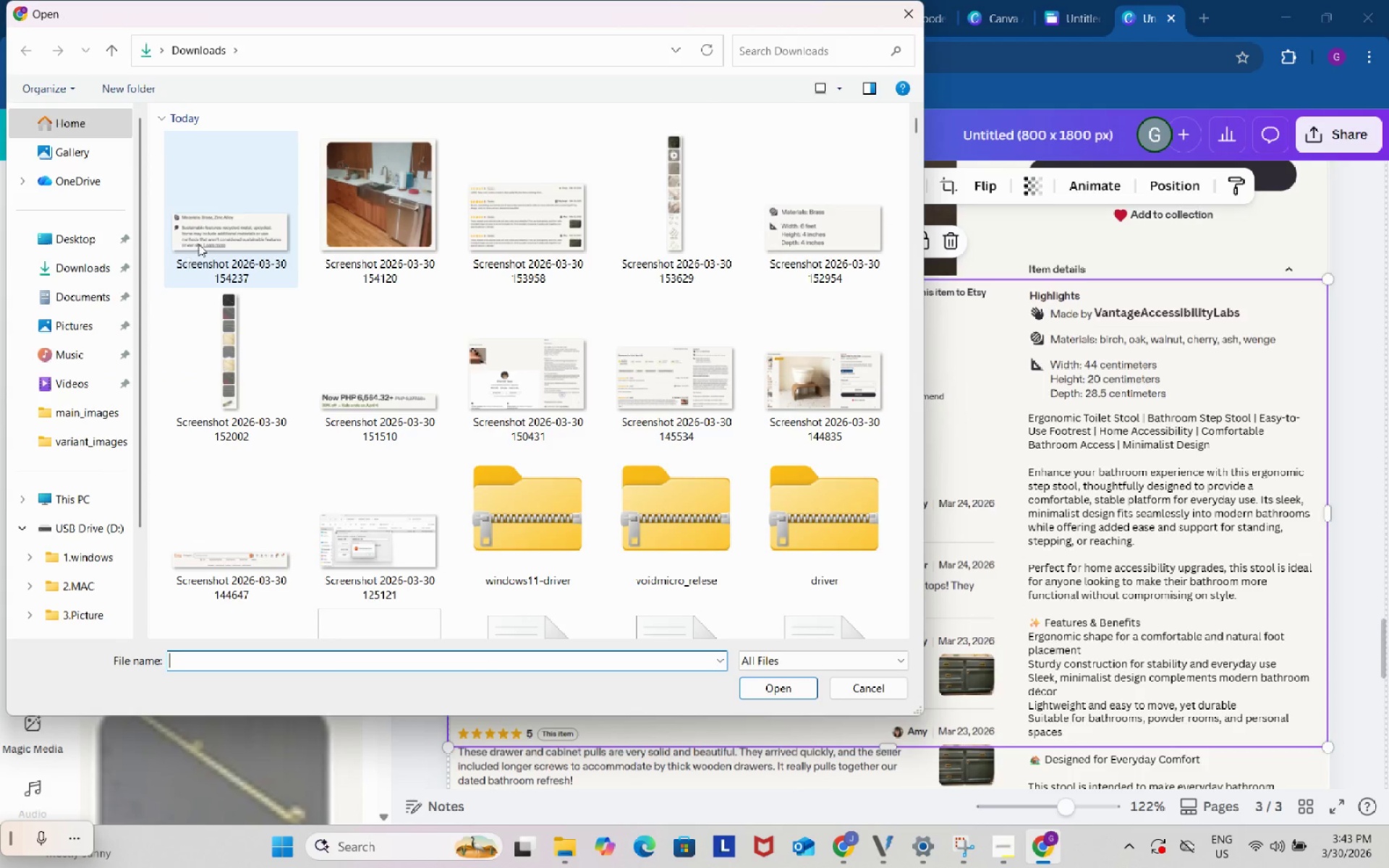 
left_click([234, 206])
 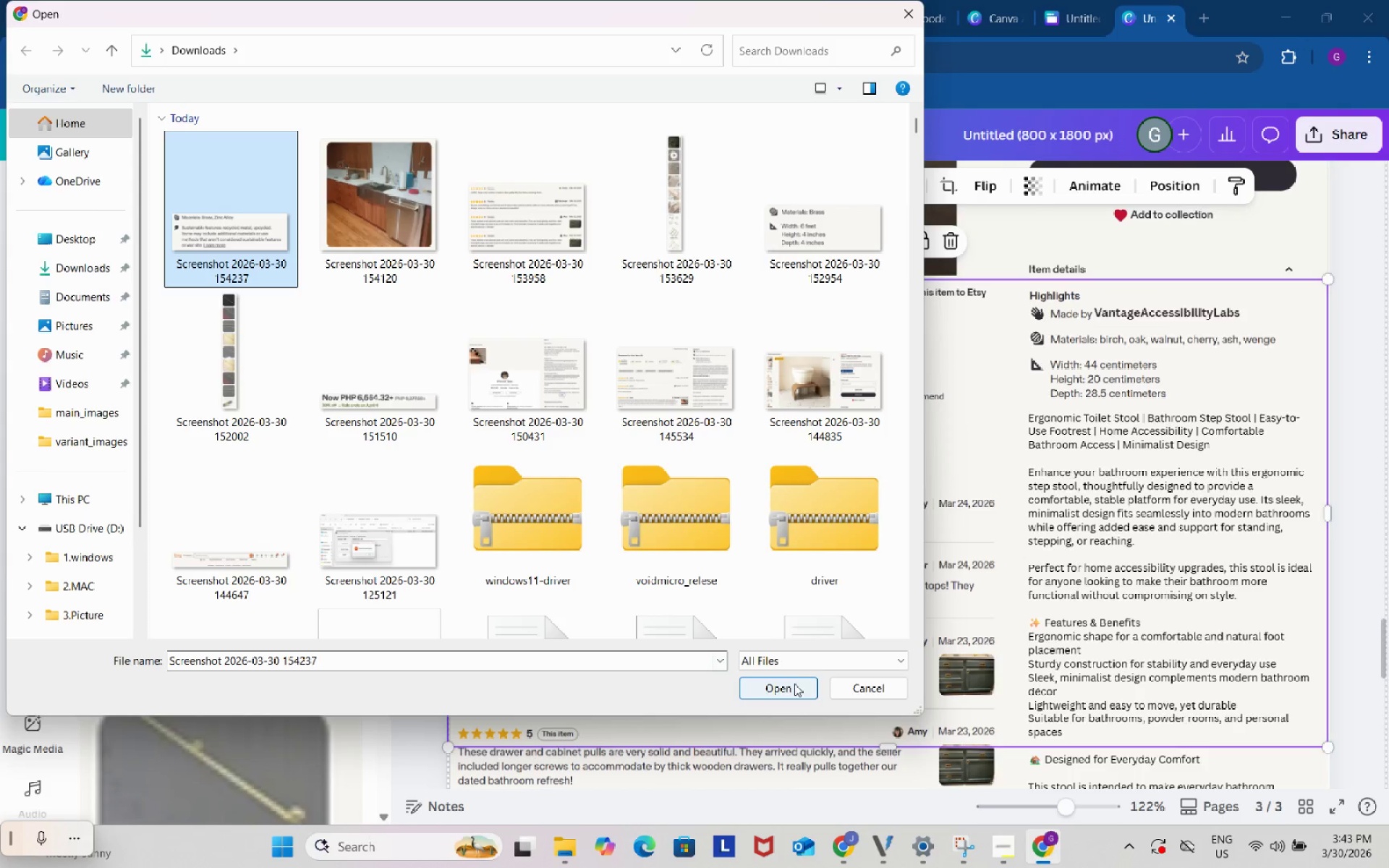 
left_click([788, 689])
 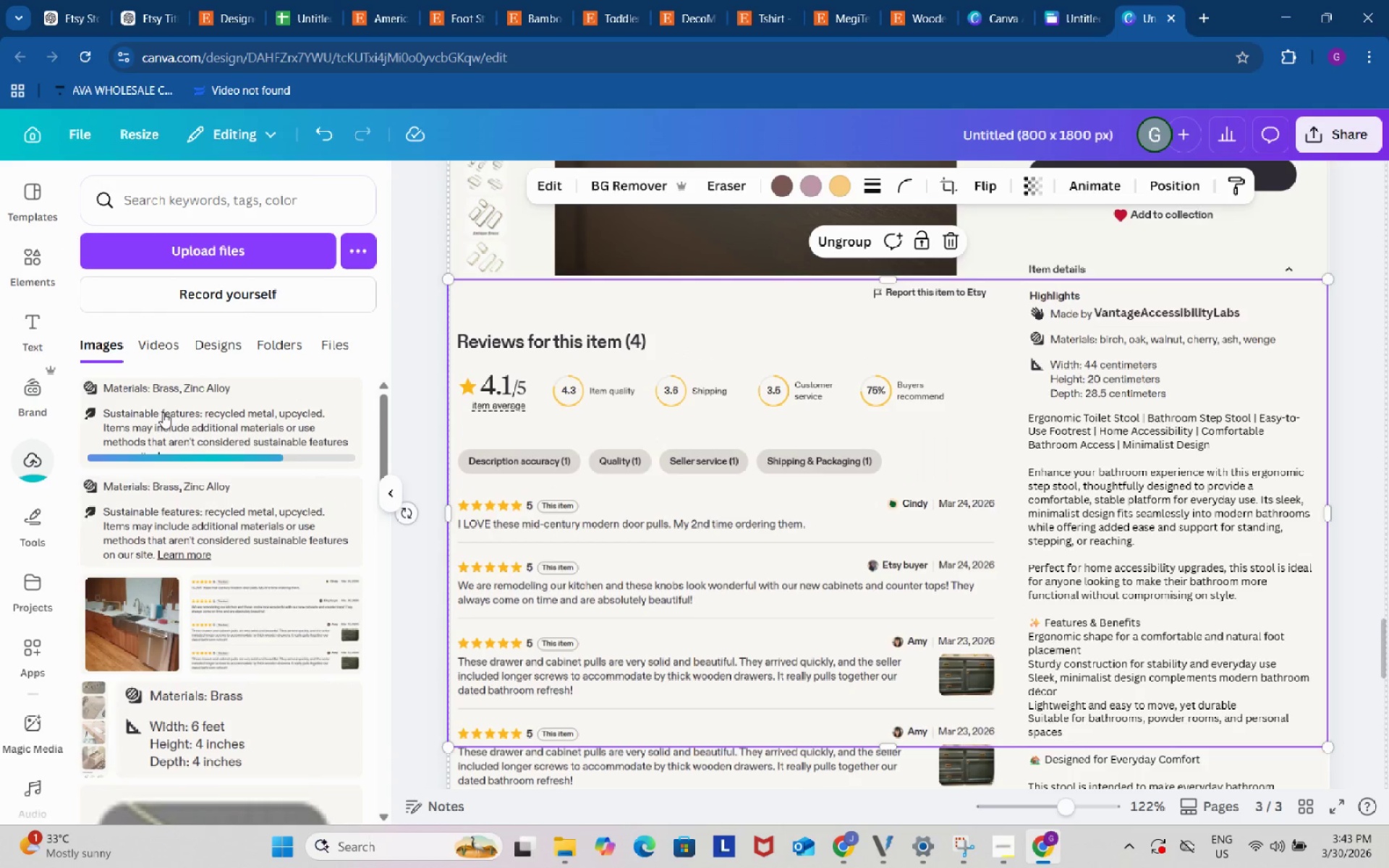 
left_click([167, 409])
 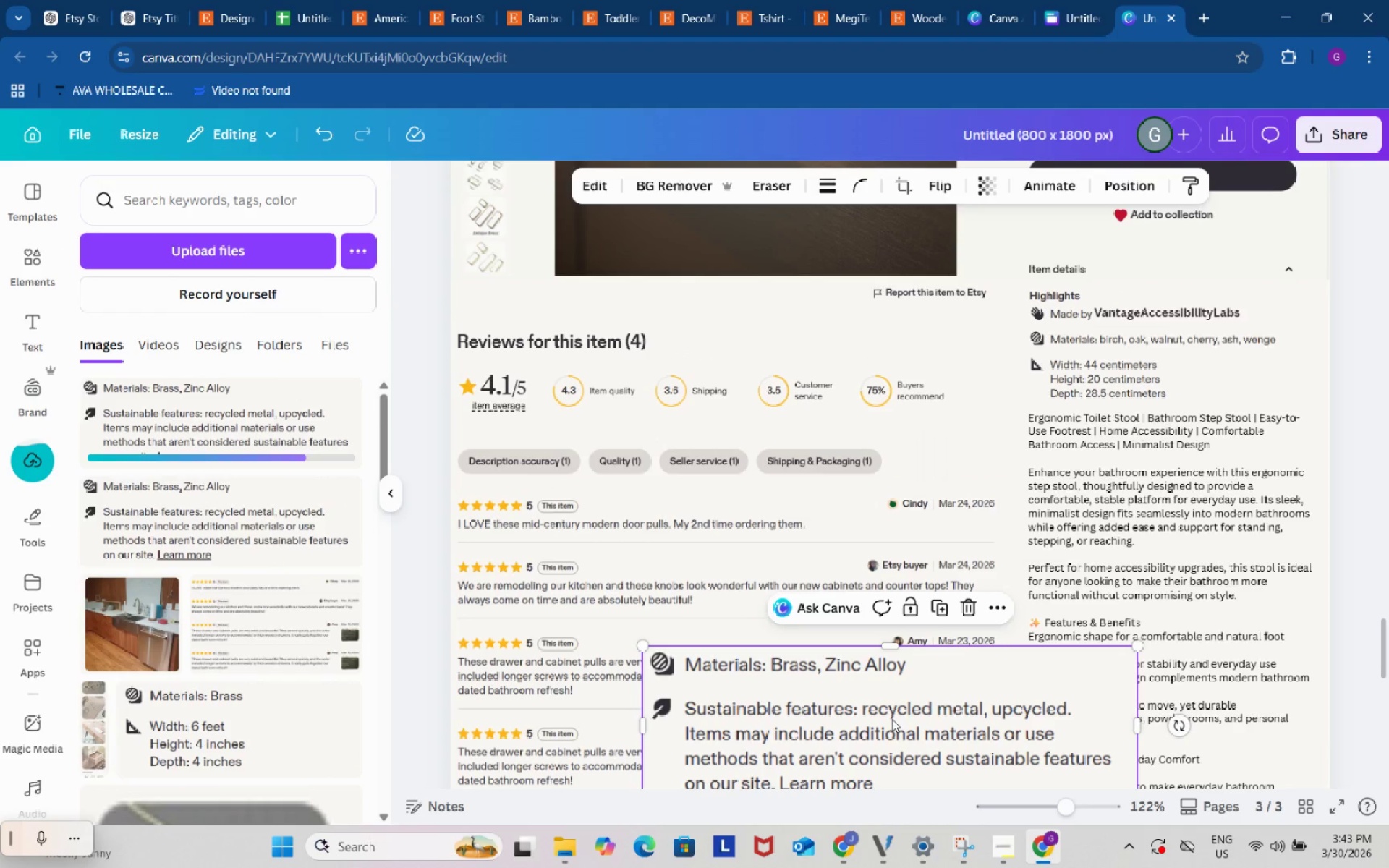 
left_click_drag(start_coordinate=[896, 728], to_coordinate=[1079, 447])
 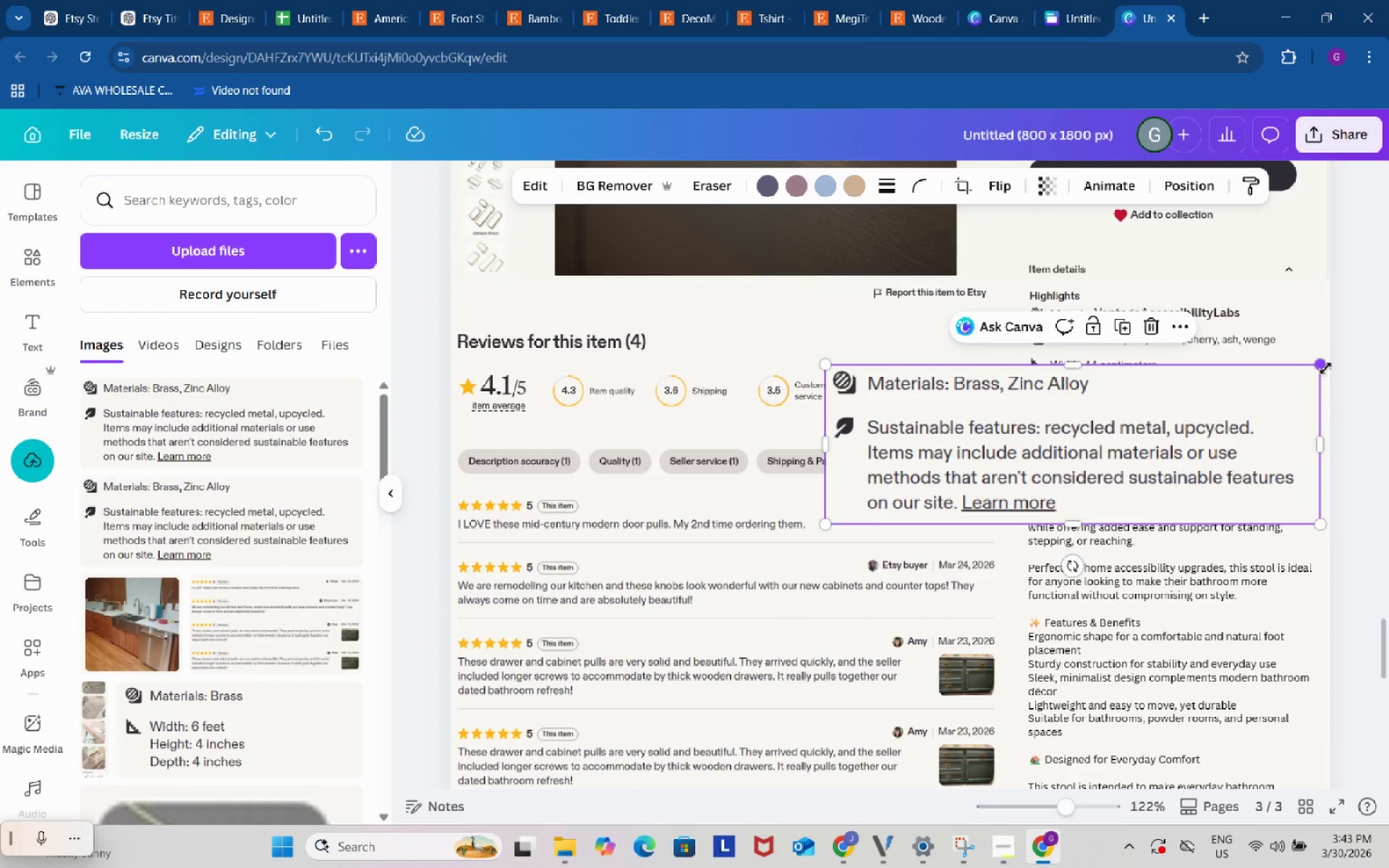 
left_click_drag(start_coordinate=[1325, 367], to_coordinate=[1165, 422])
 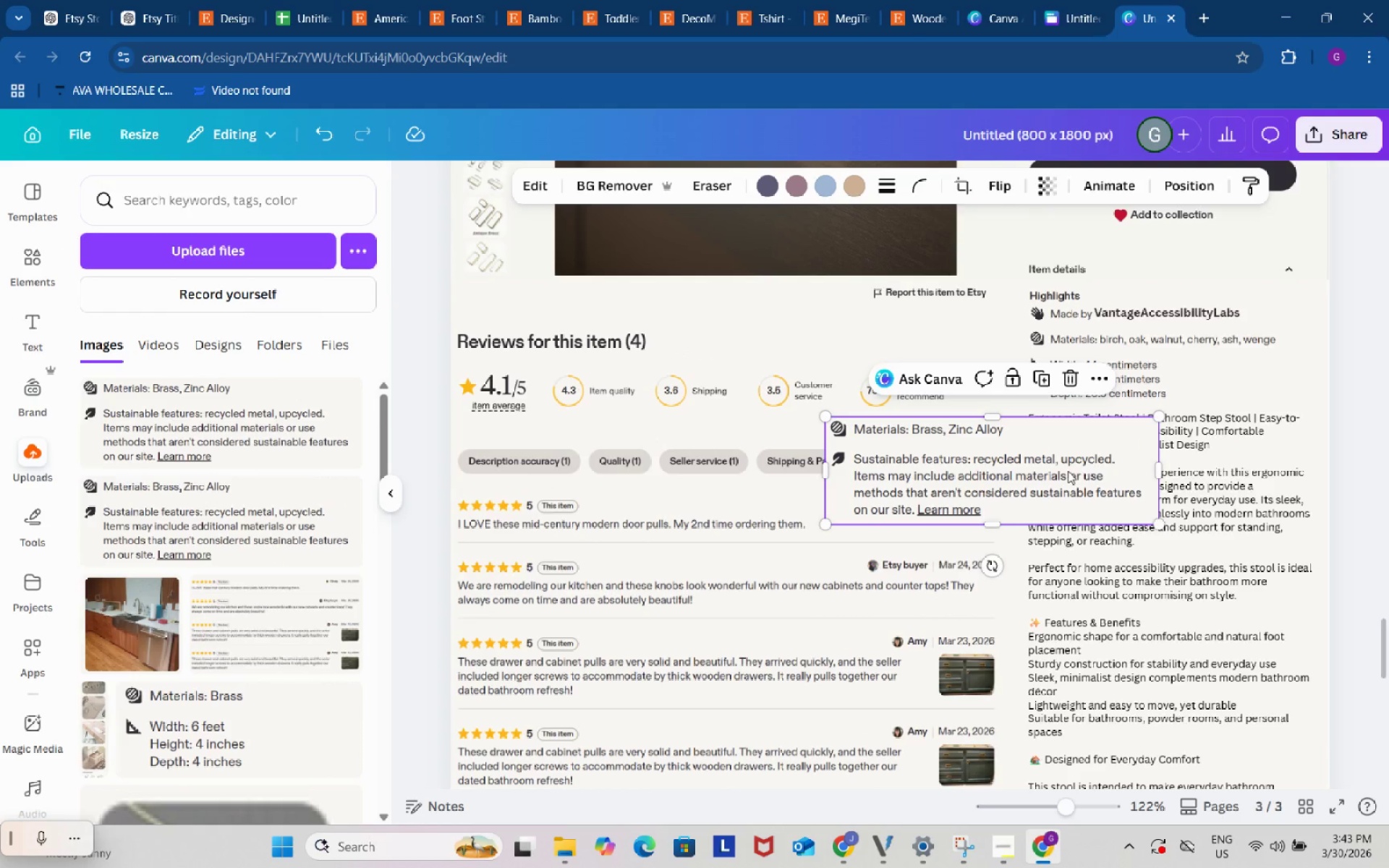 
left_click_drag(start_coordinate=[1066, 471], to_coordinate=[1268, 383])
 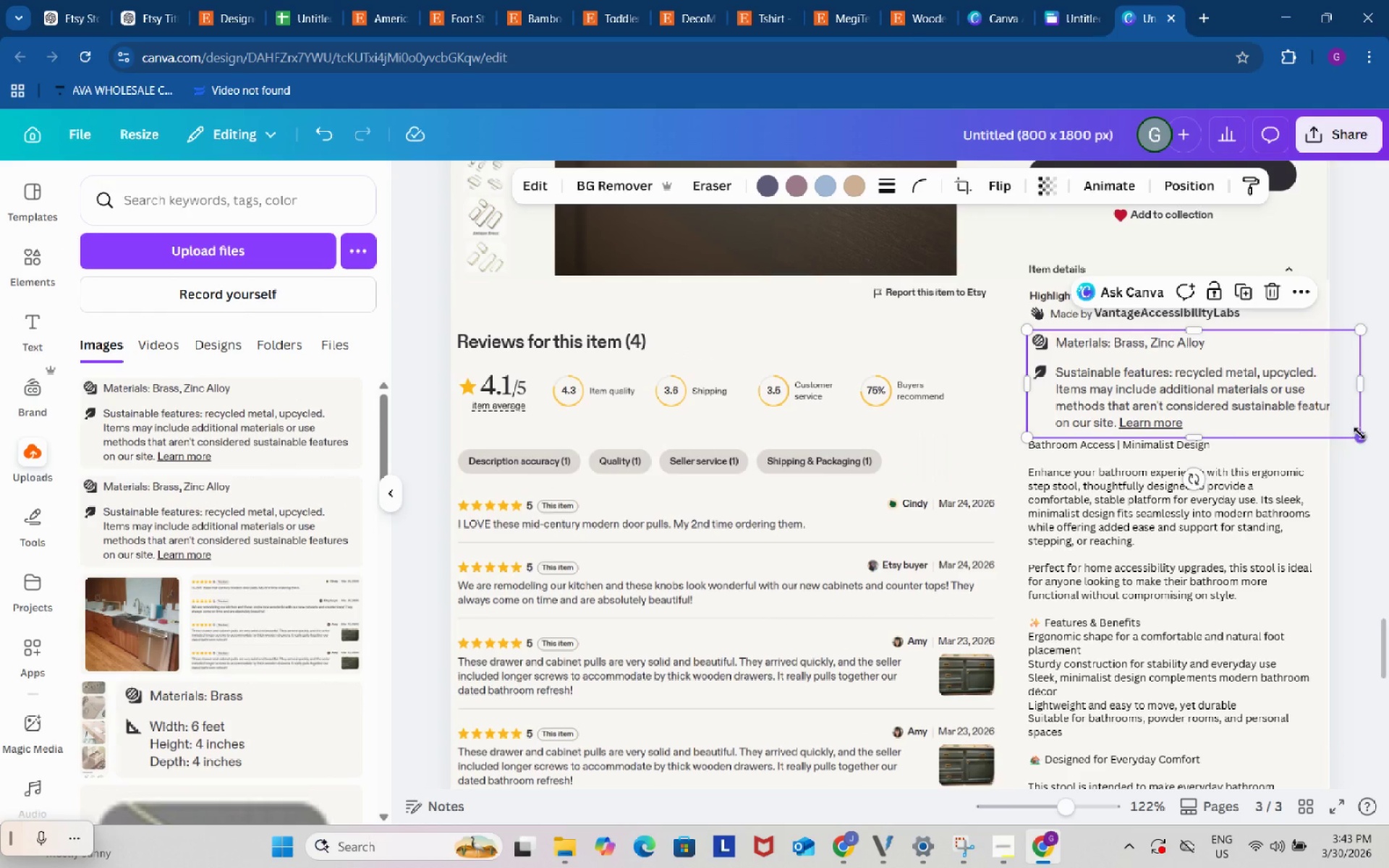 
left_click_drag(start_coordinate=[1359, 433], to_coordinate=[1316, 418])
 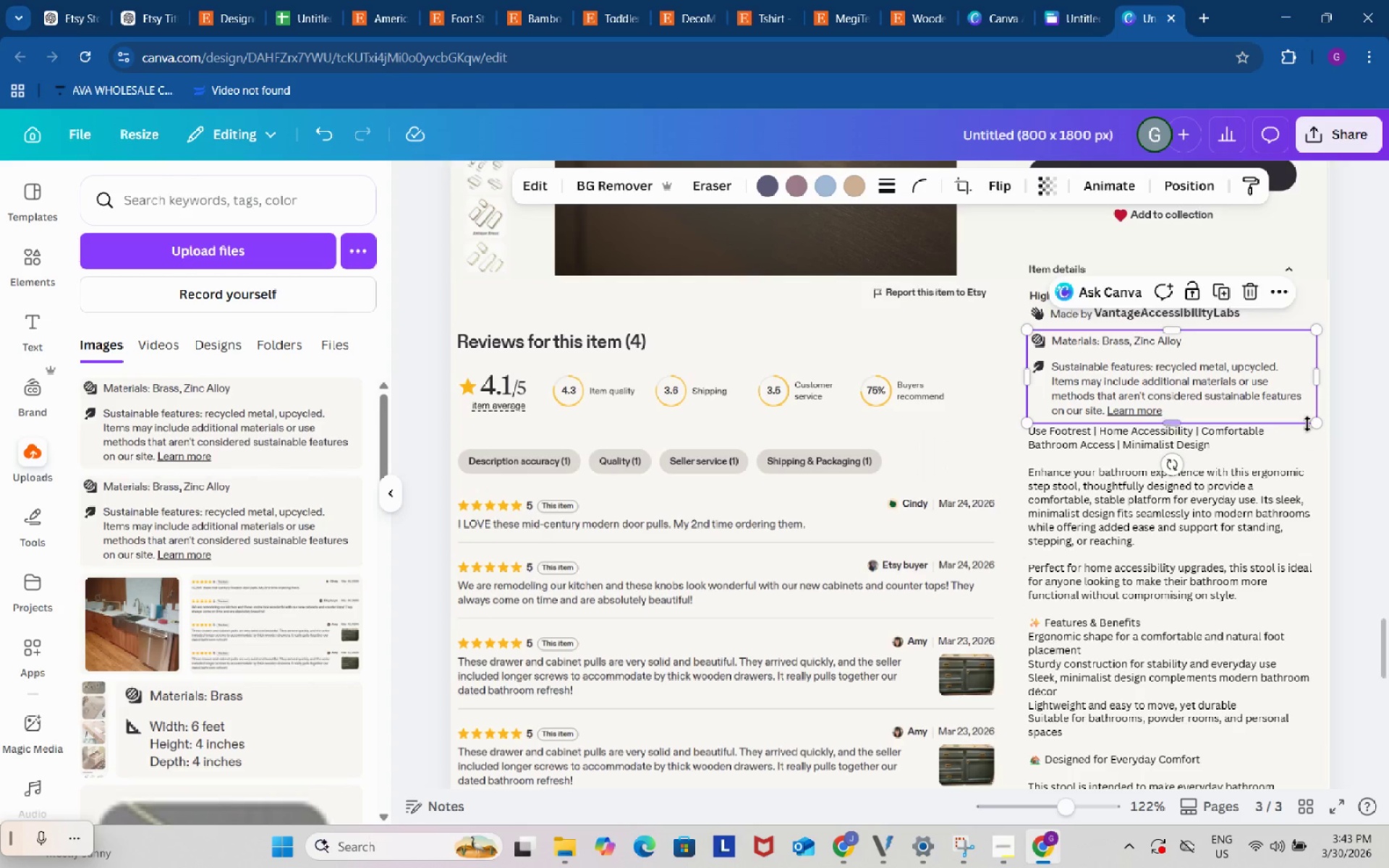 
left_click_drag(start_coordinate=[1313, 422], to_coordinate=[1304, 415])
 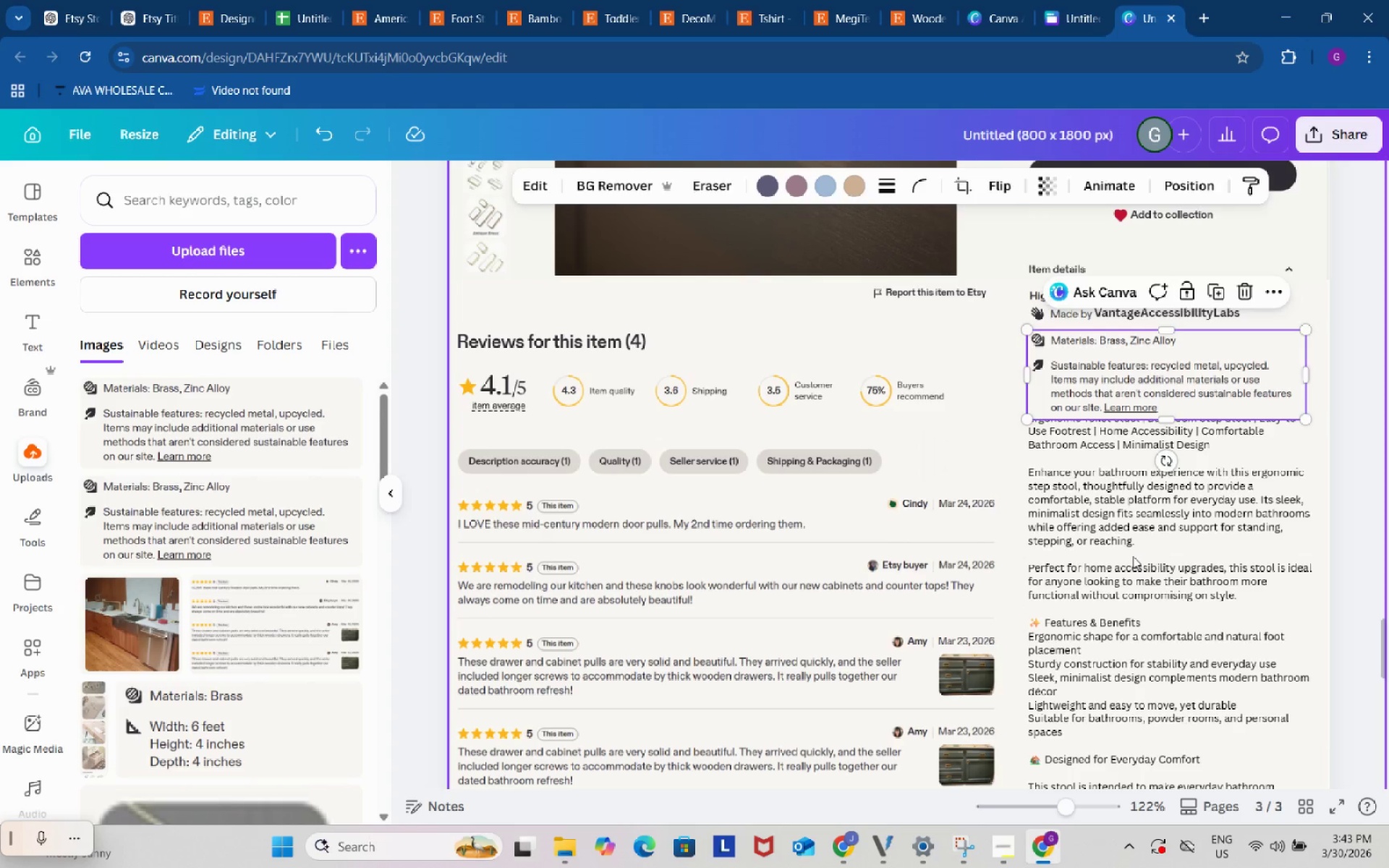 
left_click([1133, 556])
 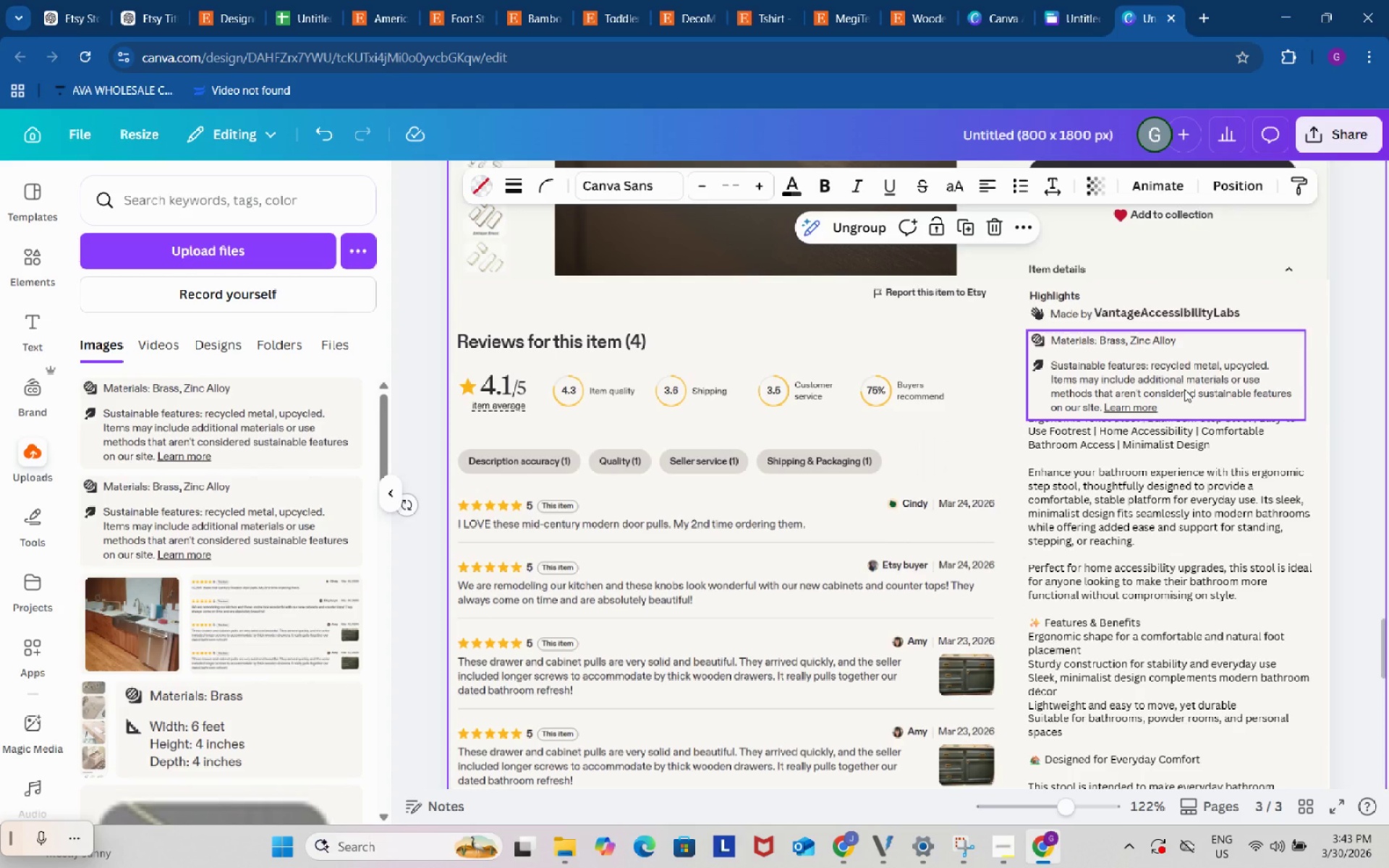 
left_click_drag(start_coordinate=[1184, 389], to_coordinate=[1185, 365])
 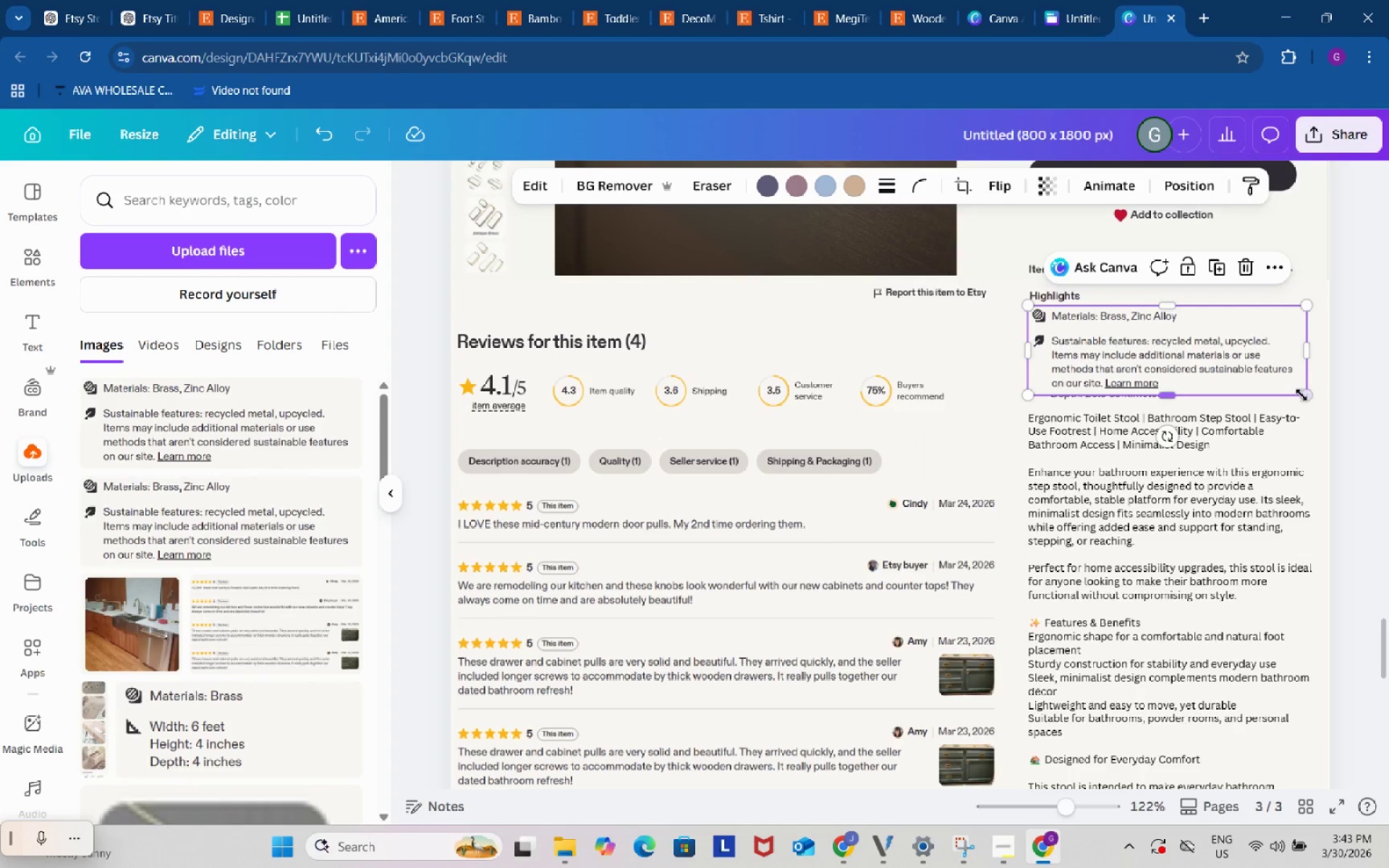 
left_click_drag(start_coordinate=[1307, 396], to_coordinate=[1315, 402])
 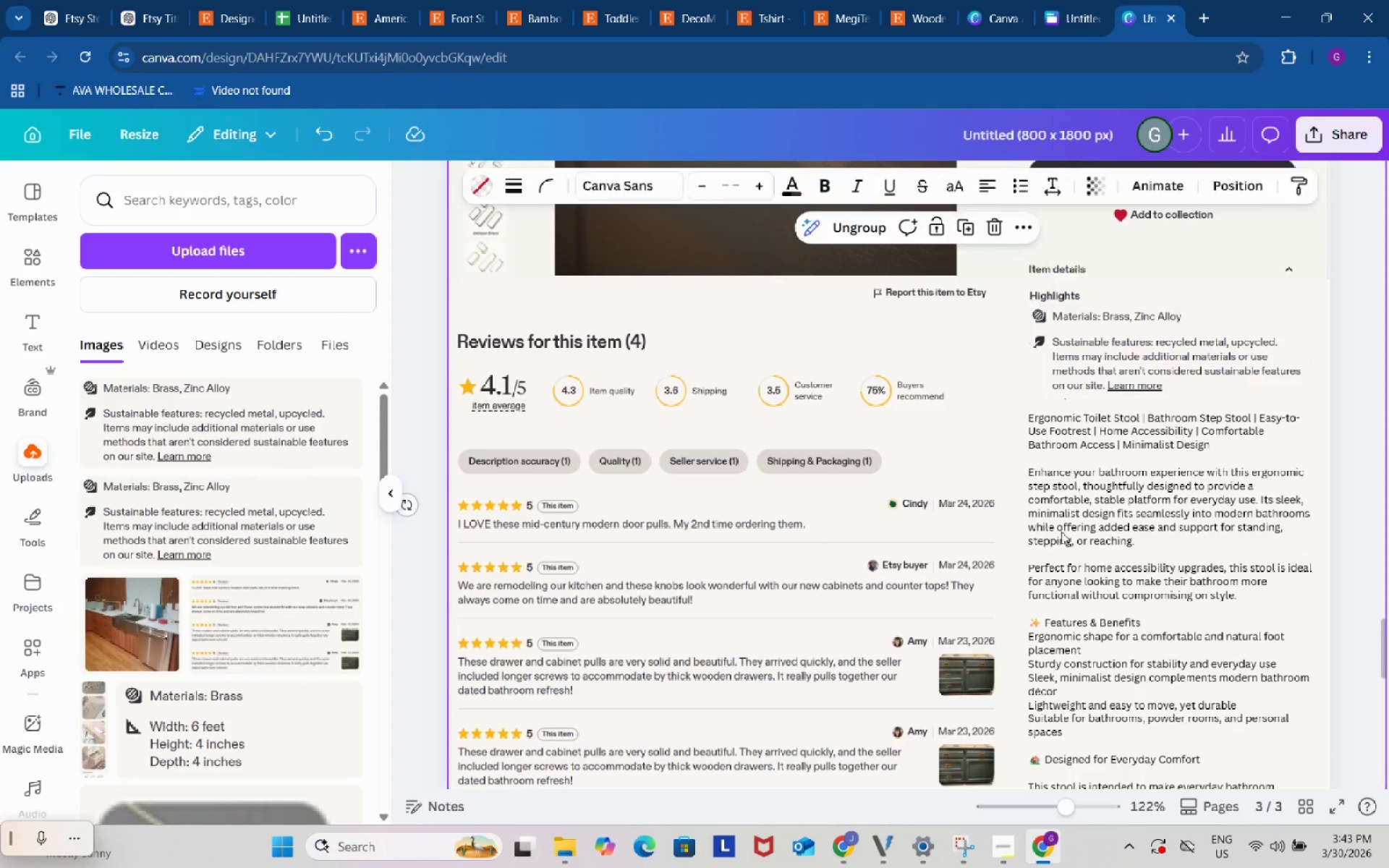 
double_click([1061, 532])
 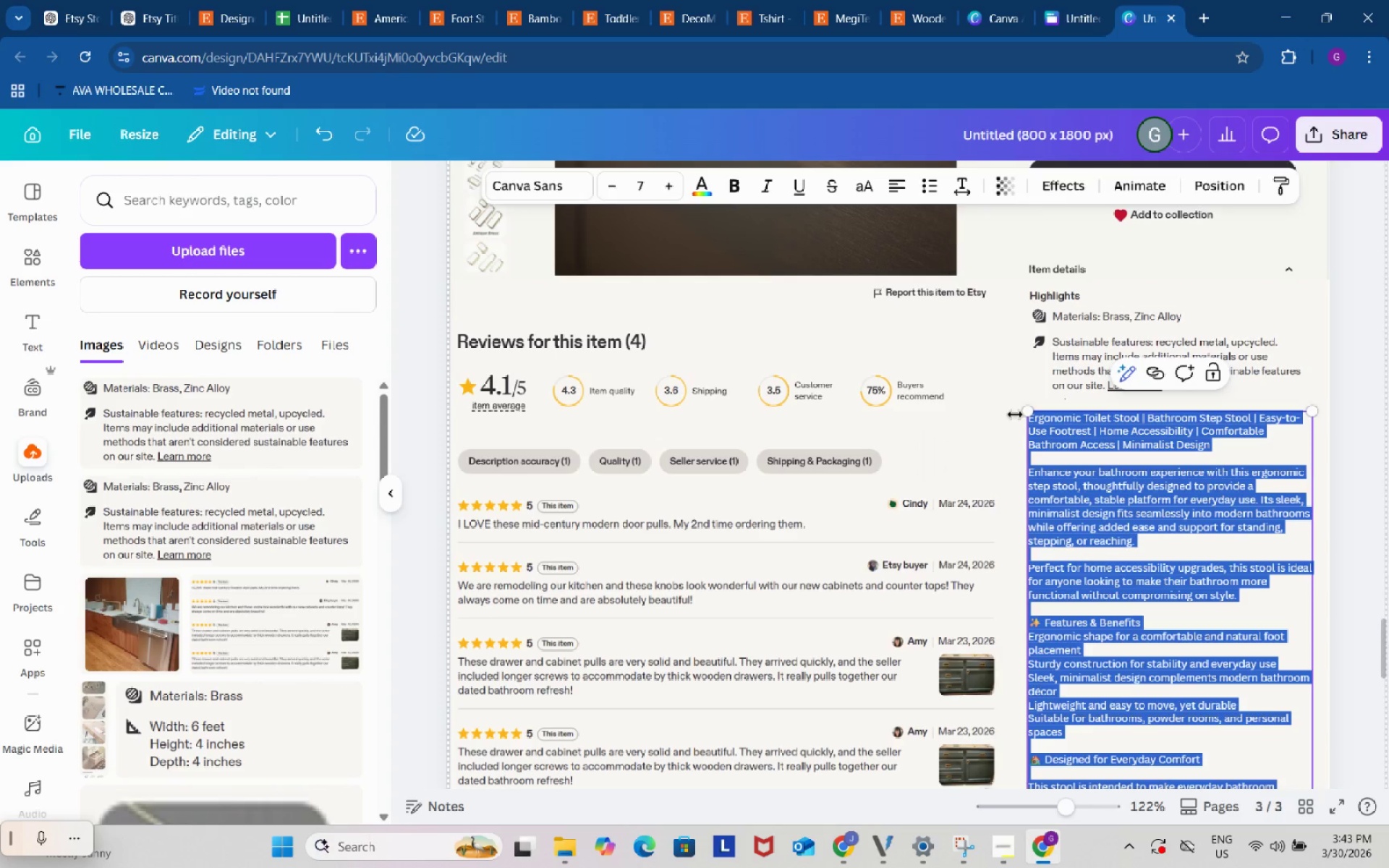 
left_click([1021, 378])
 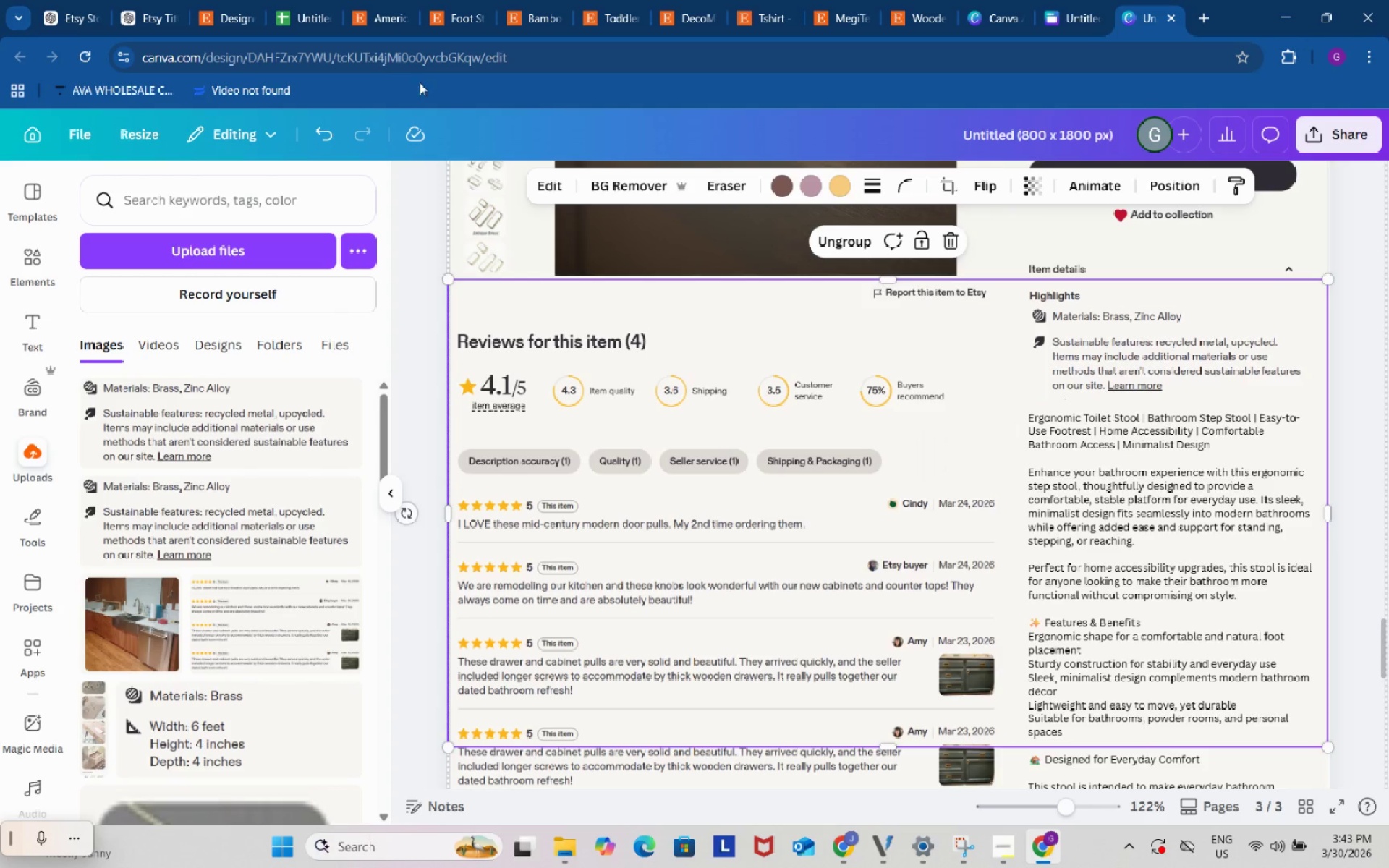 
left_click([313, 0])
 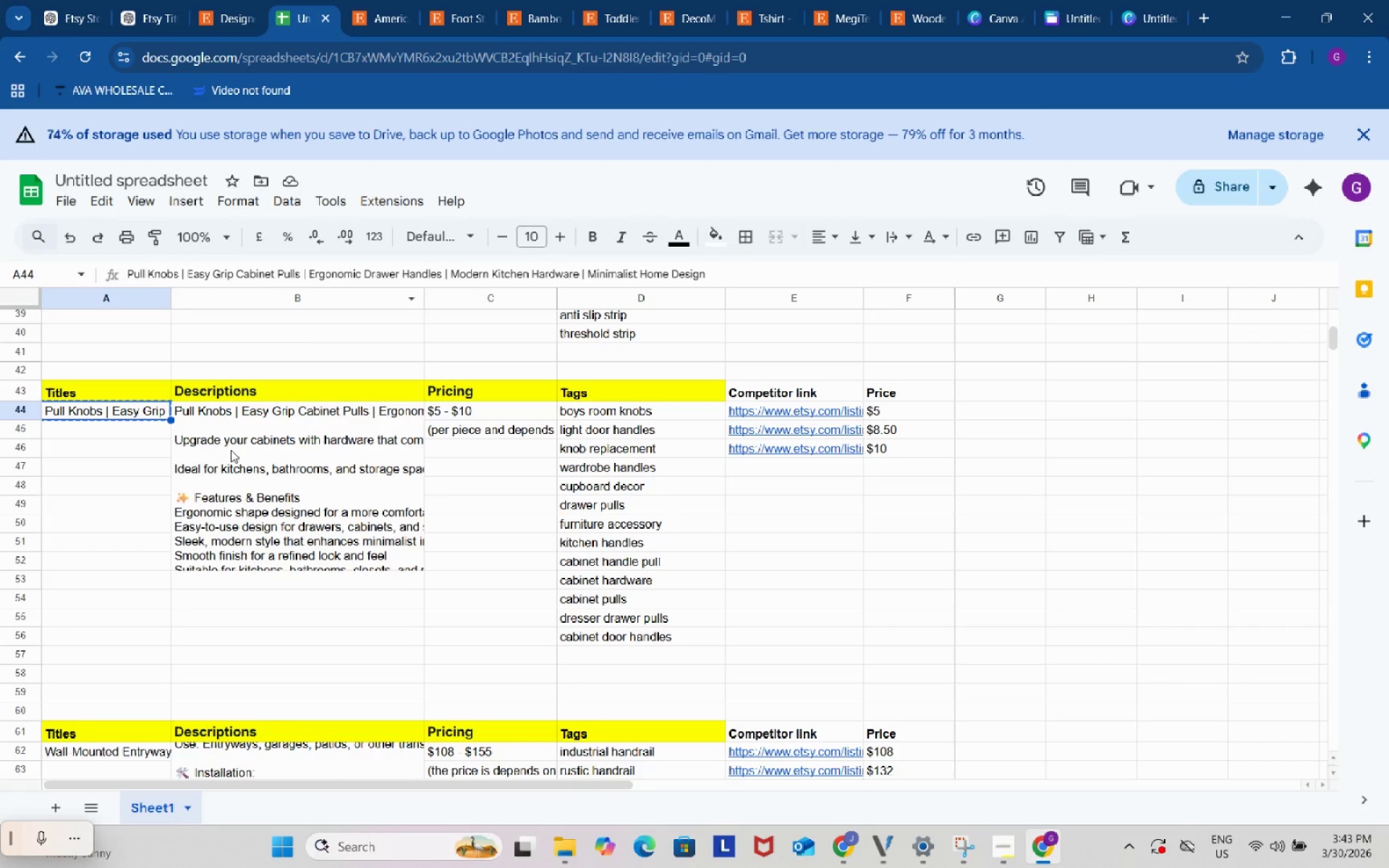 
left_click([273, 456])
 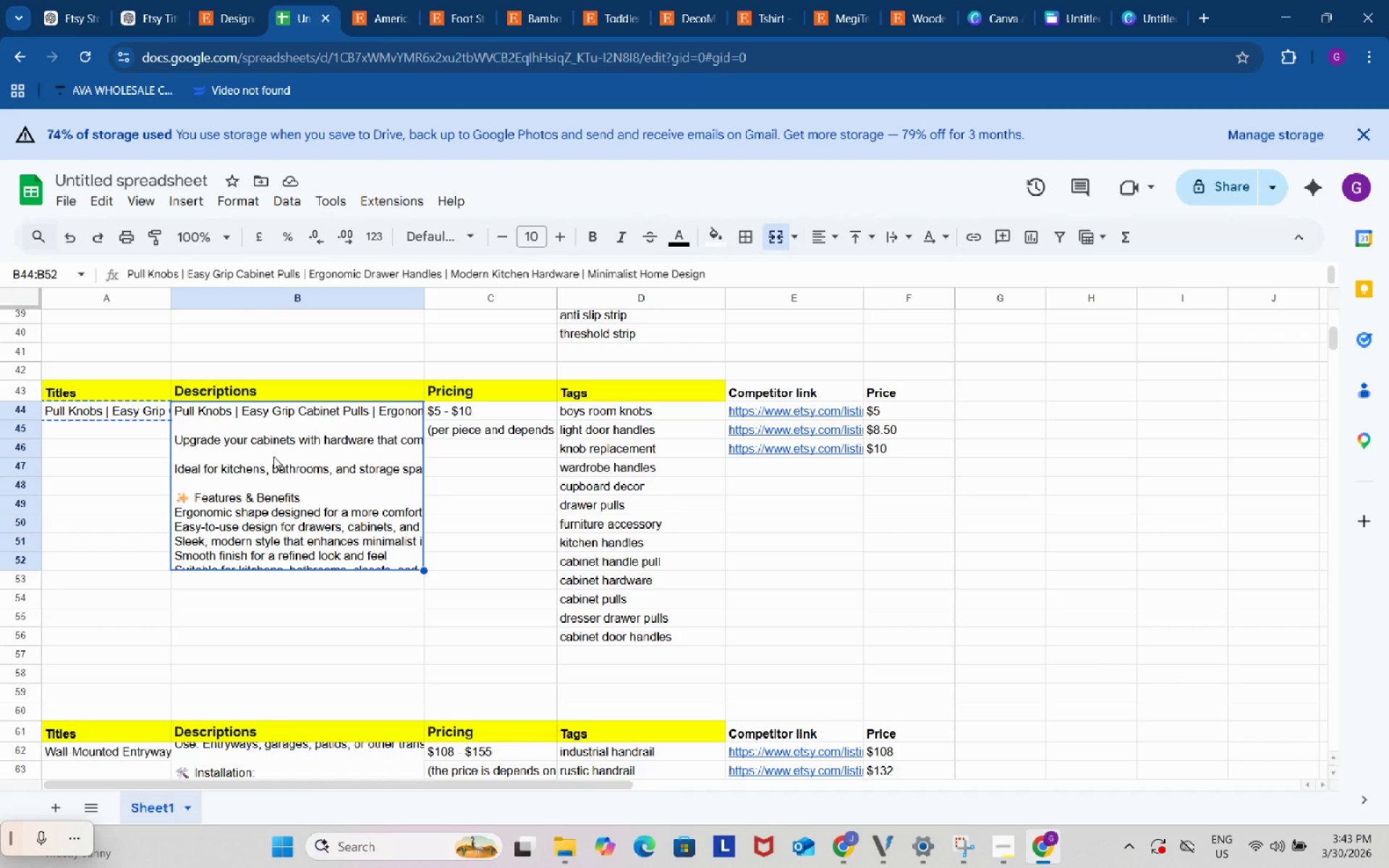 
key(Control+C)
 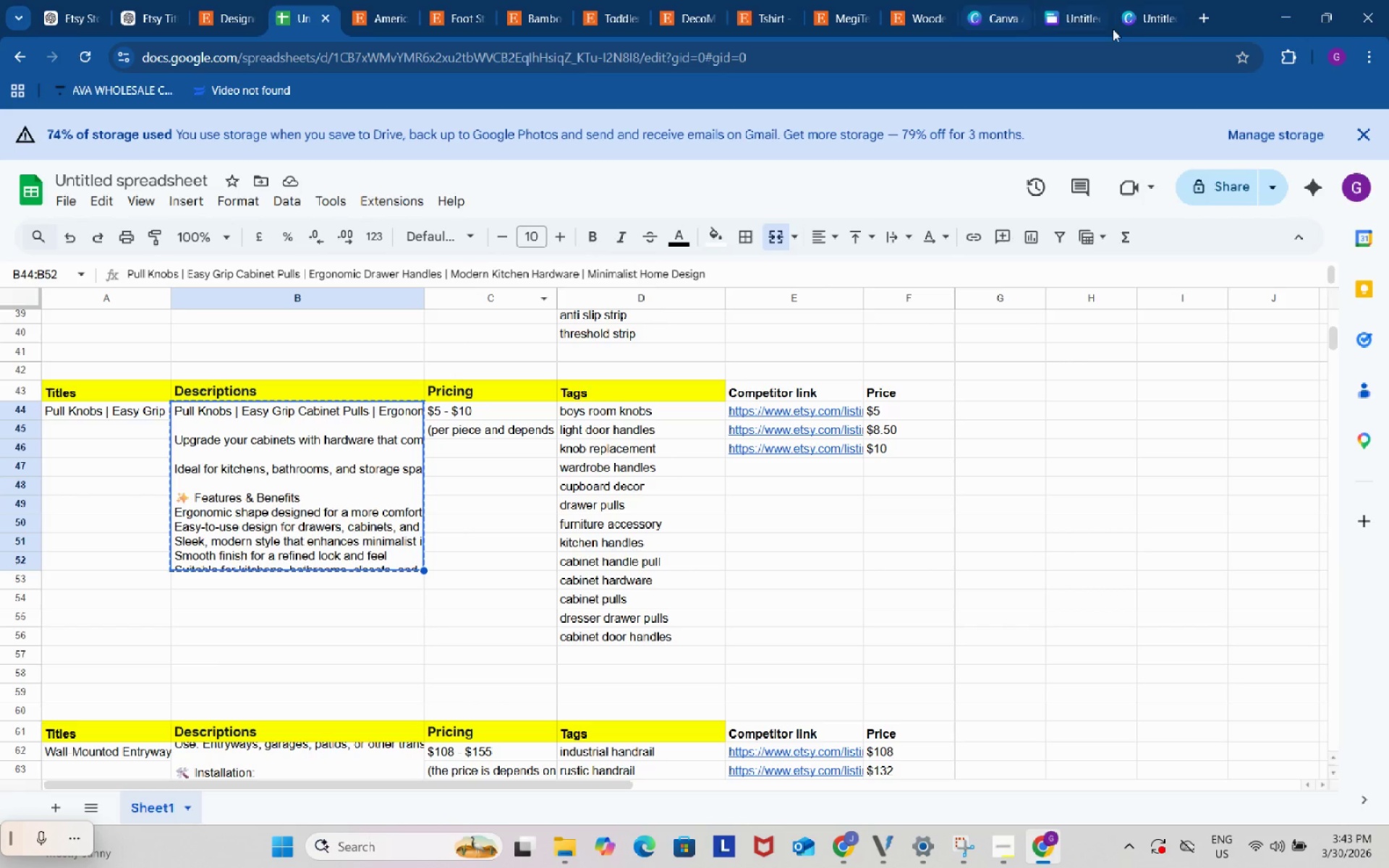 
left_click([1156, 1])
 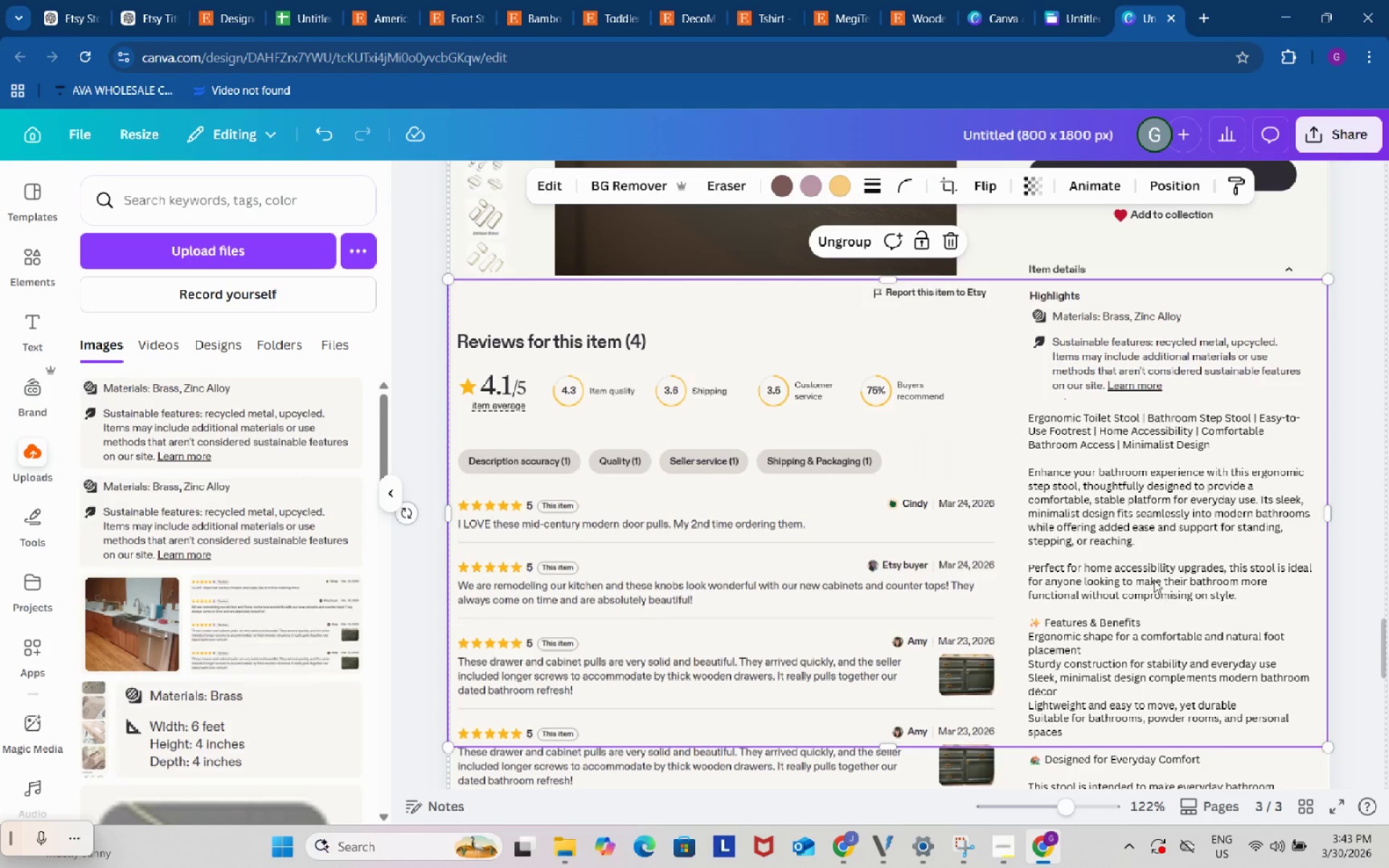 
left_click_drag(start_coordinate=[1147, 562], to_coordinate=[1121, 595])
 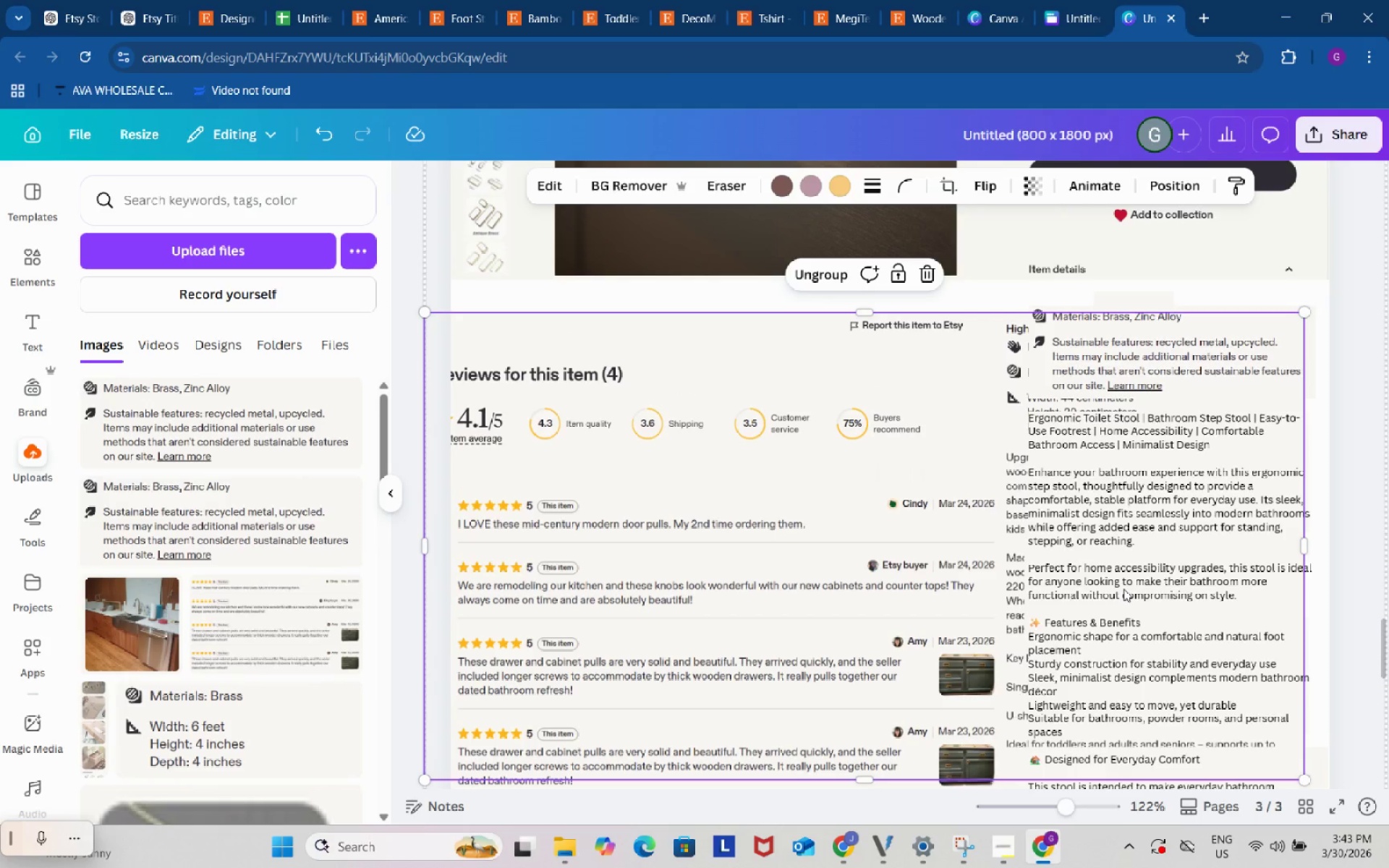 
key(Control+Z)
 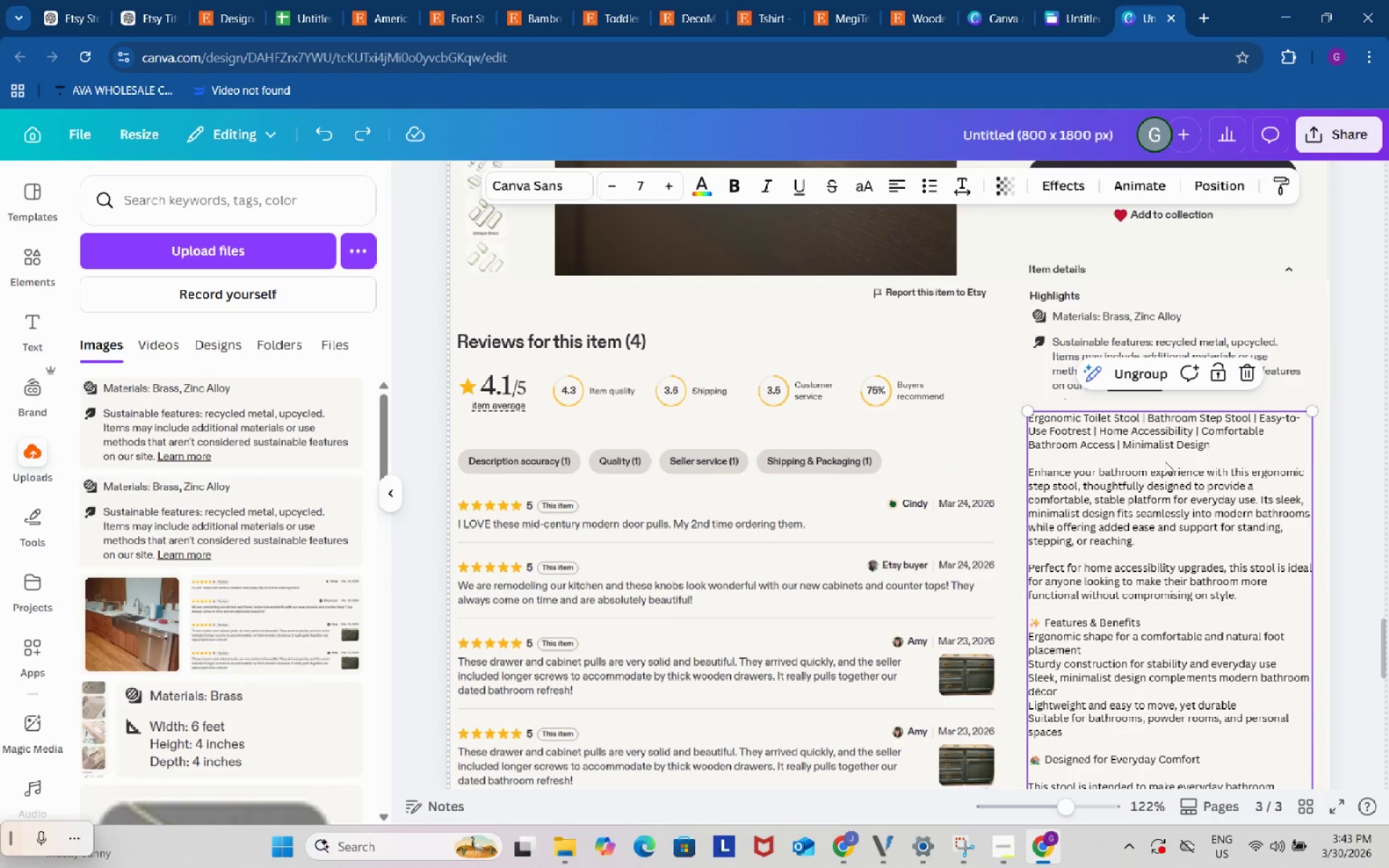 
left_click([1165, 461])
 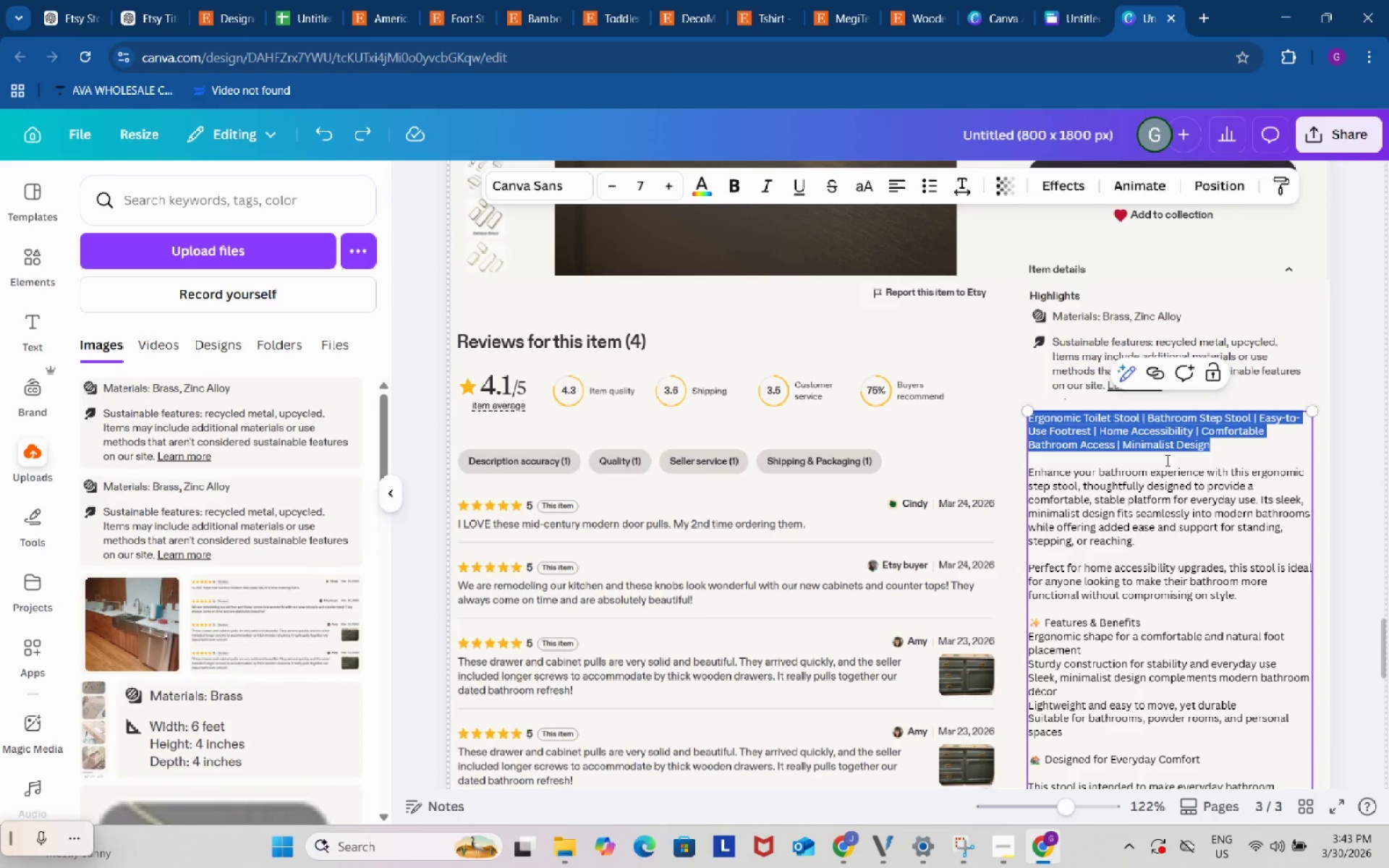 
key(Control+ControlLeft)
 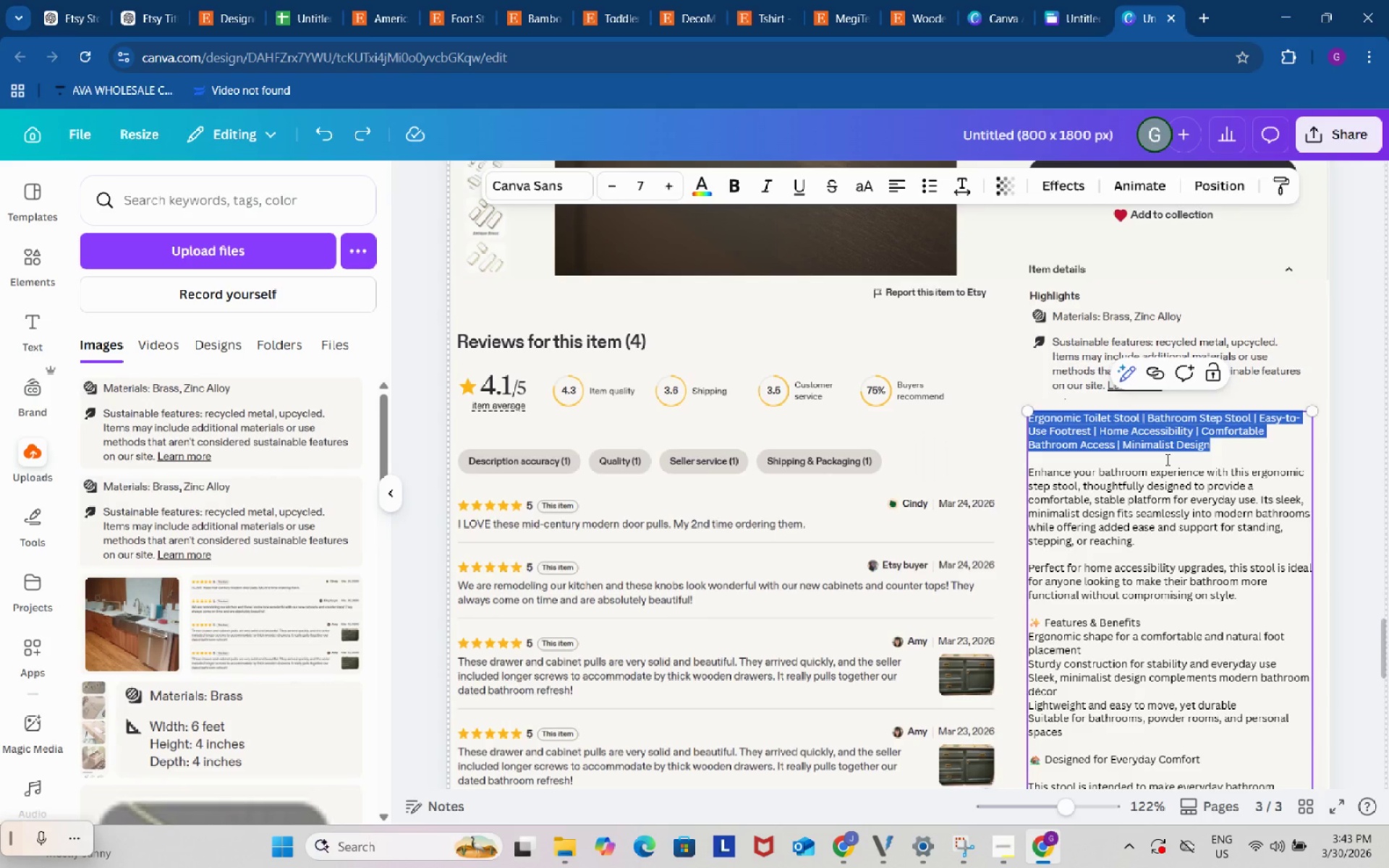 
key(Control+A)
 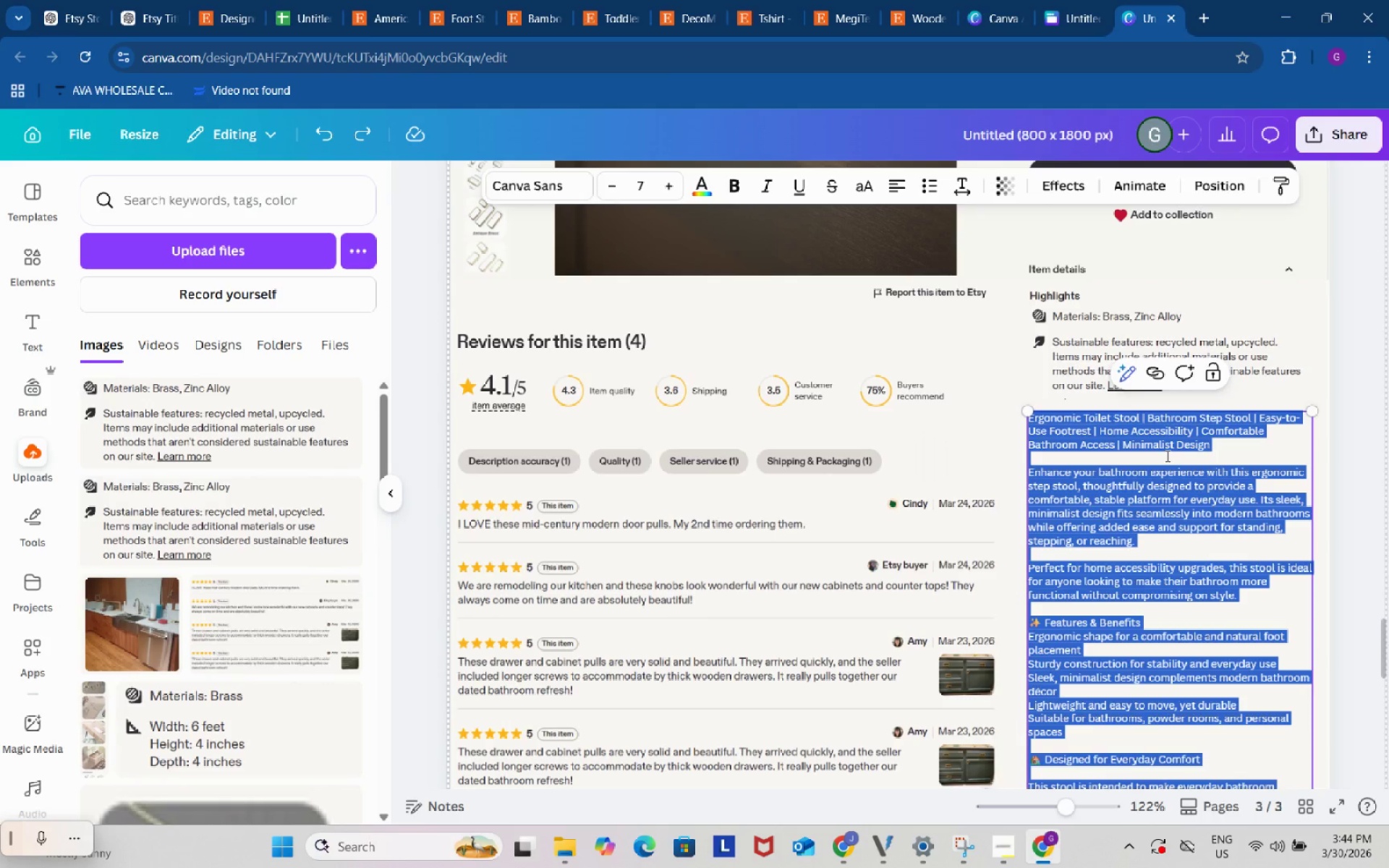 
key(Control+V)
 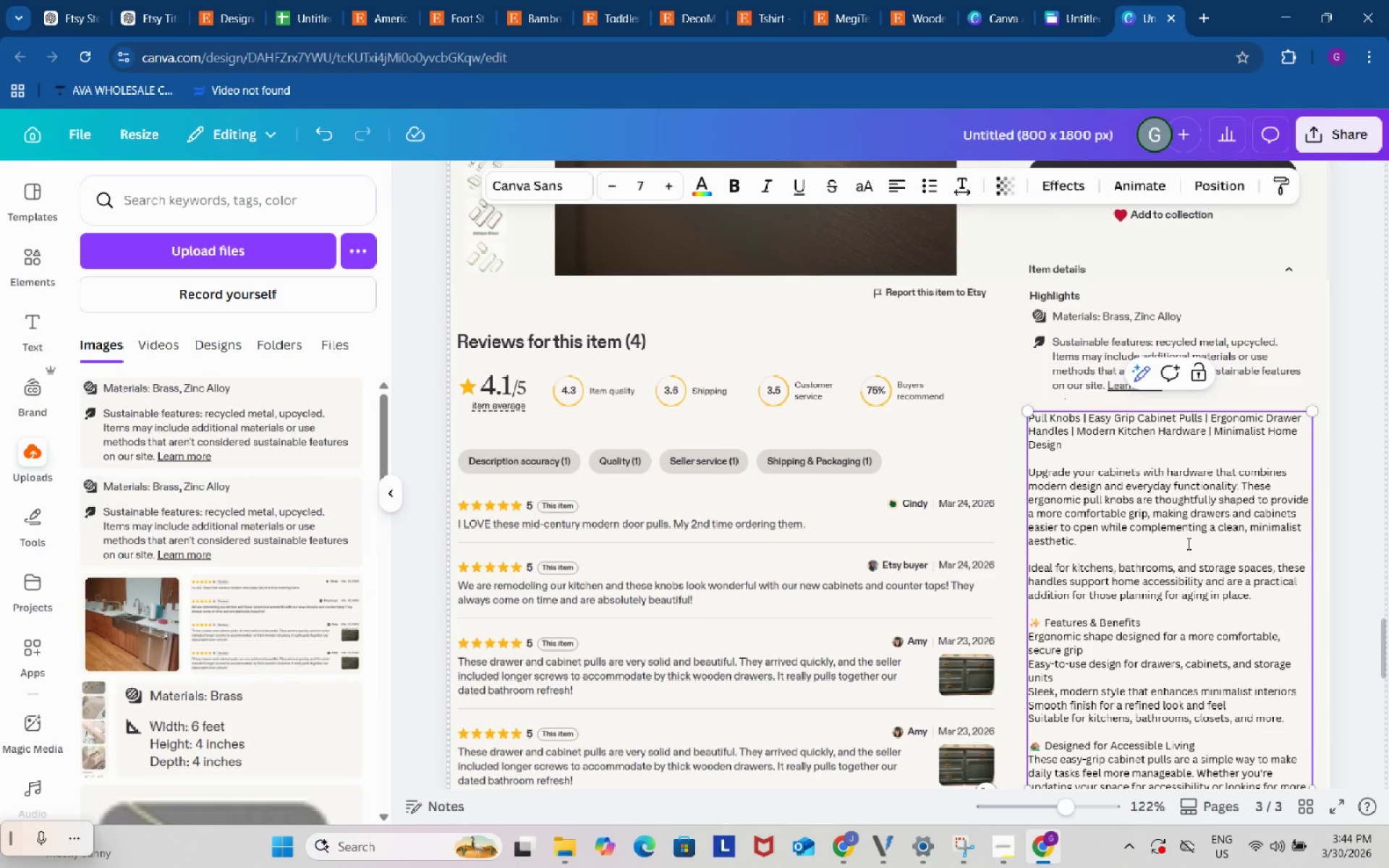 
scroll: coordinate [1196, 550], scroll_direction: down, amount: 8.0
 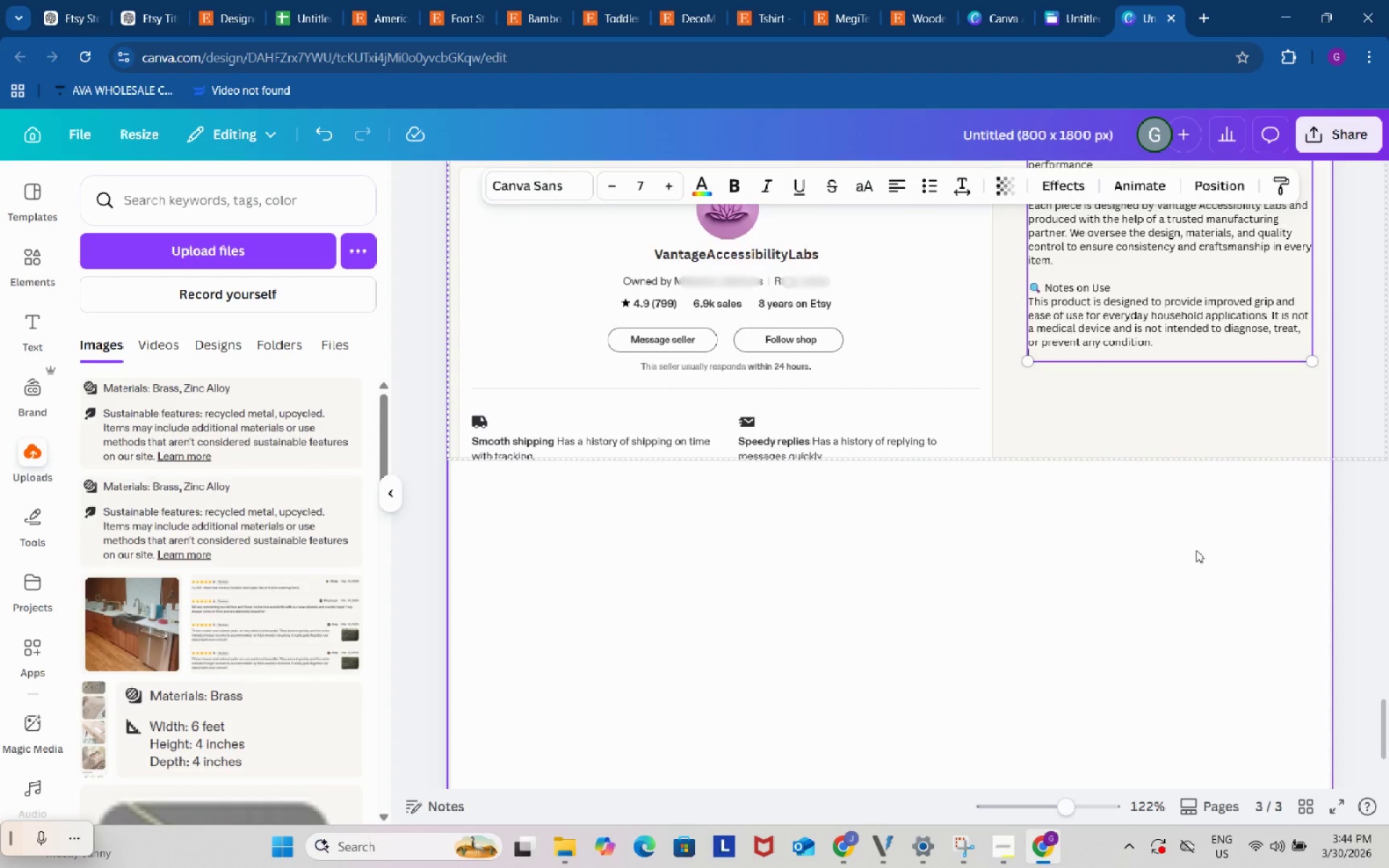 
scroll: coordinate [1197, 548], scroll_direction: up, amount: 7.0
 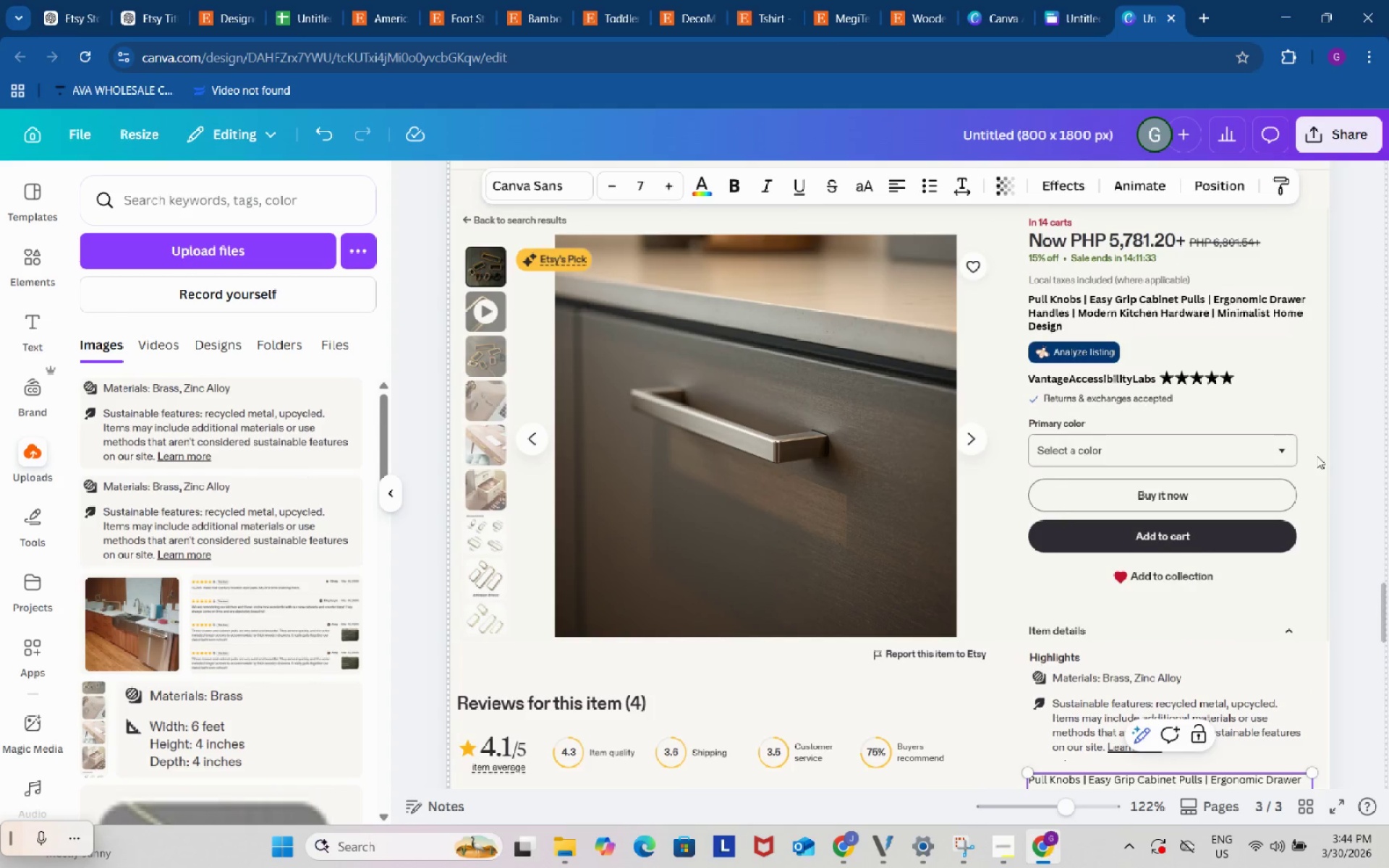 
double_click([1360, 381])
 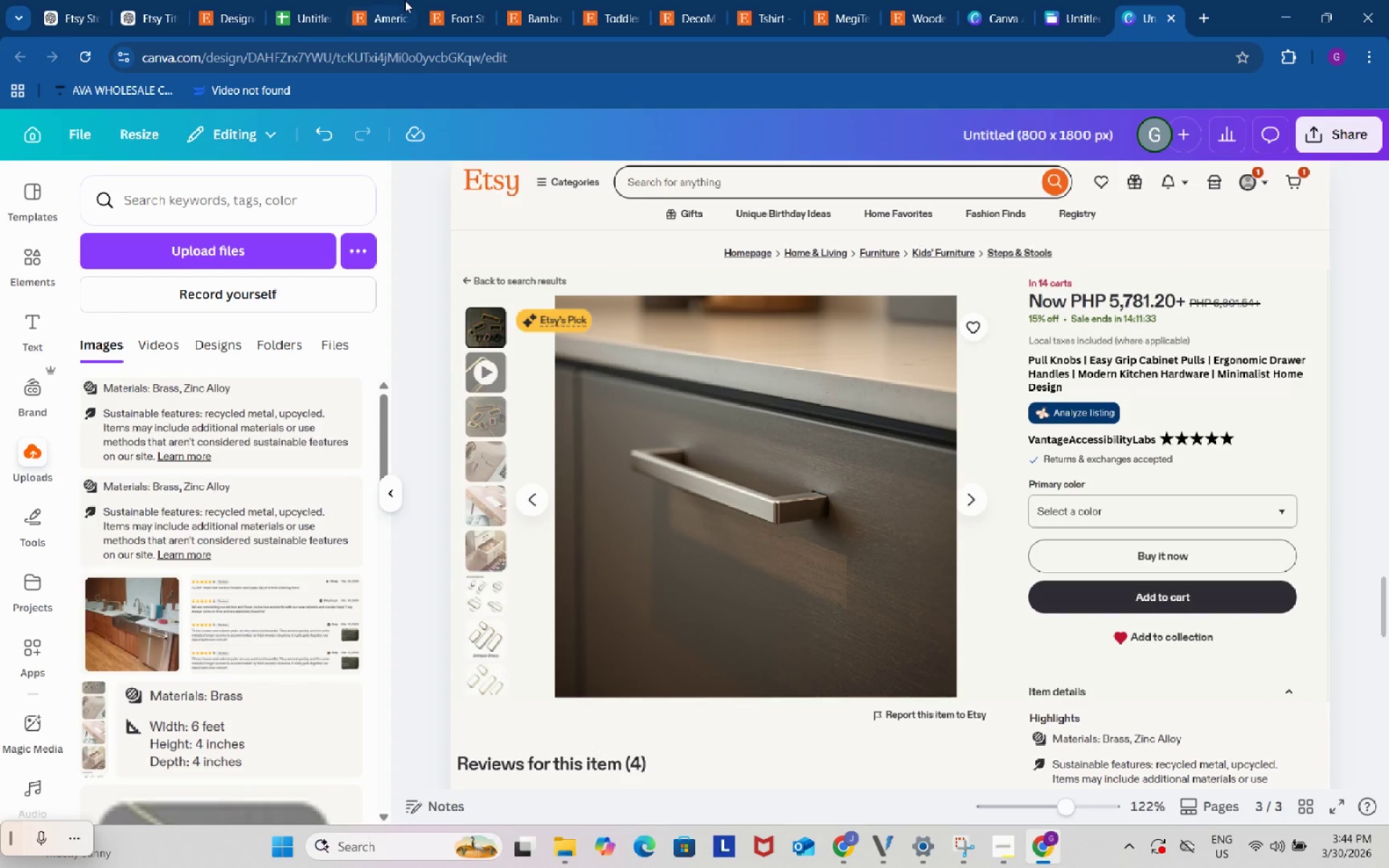 
left_click([388, 0])
 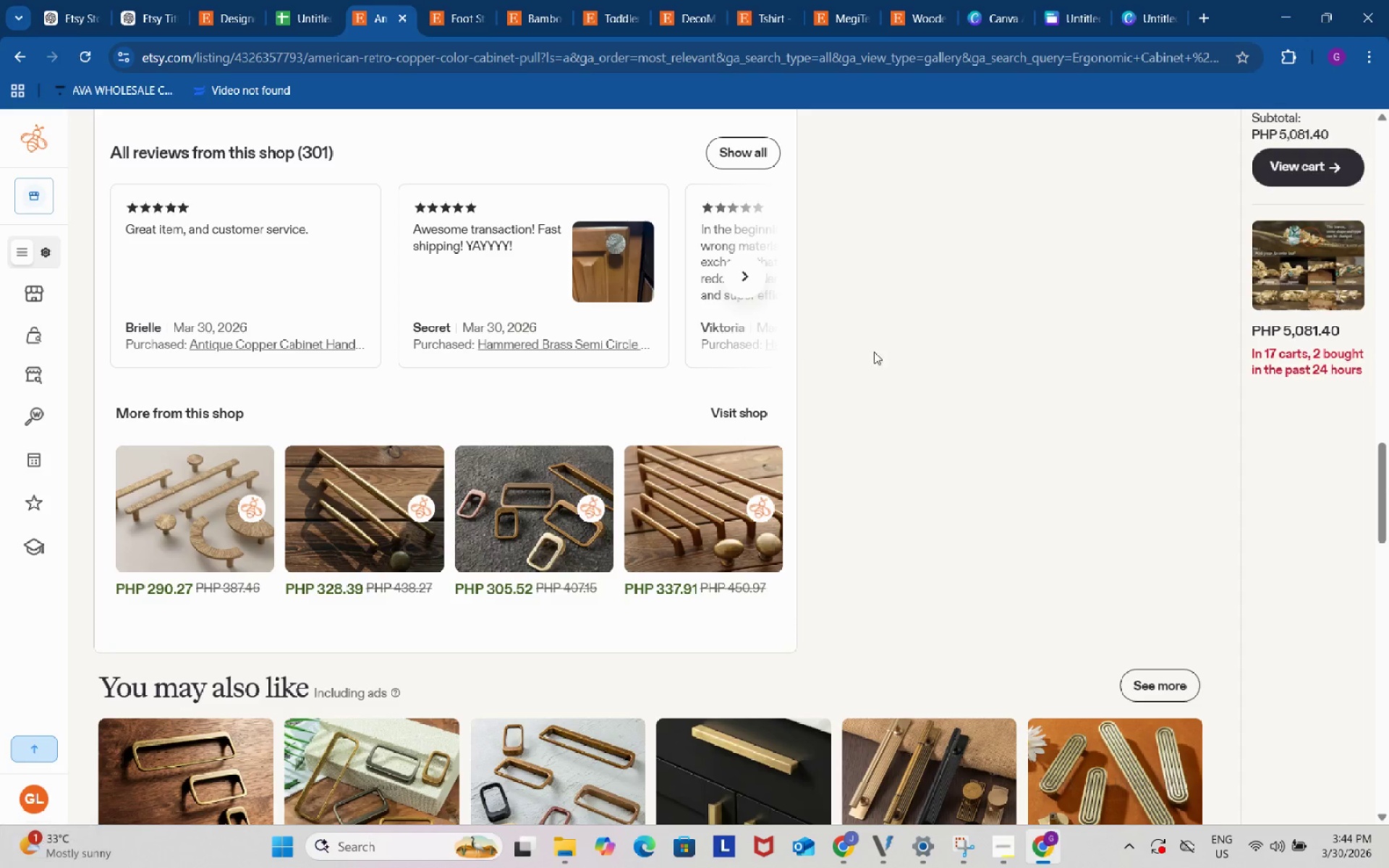 
scroll: coordinate [937, 427], scroll_direction: up, amount: 25.0
 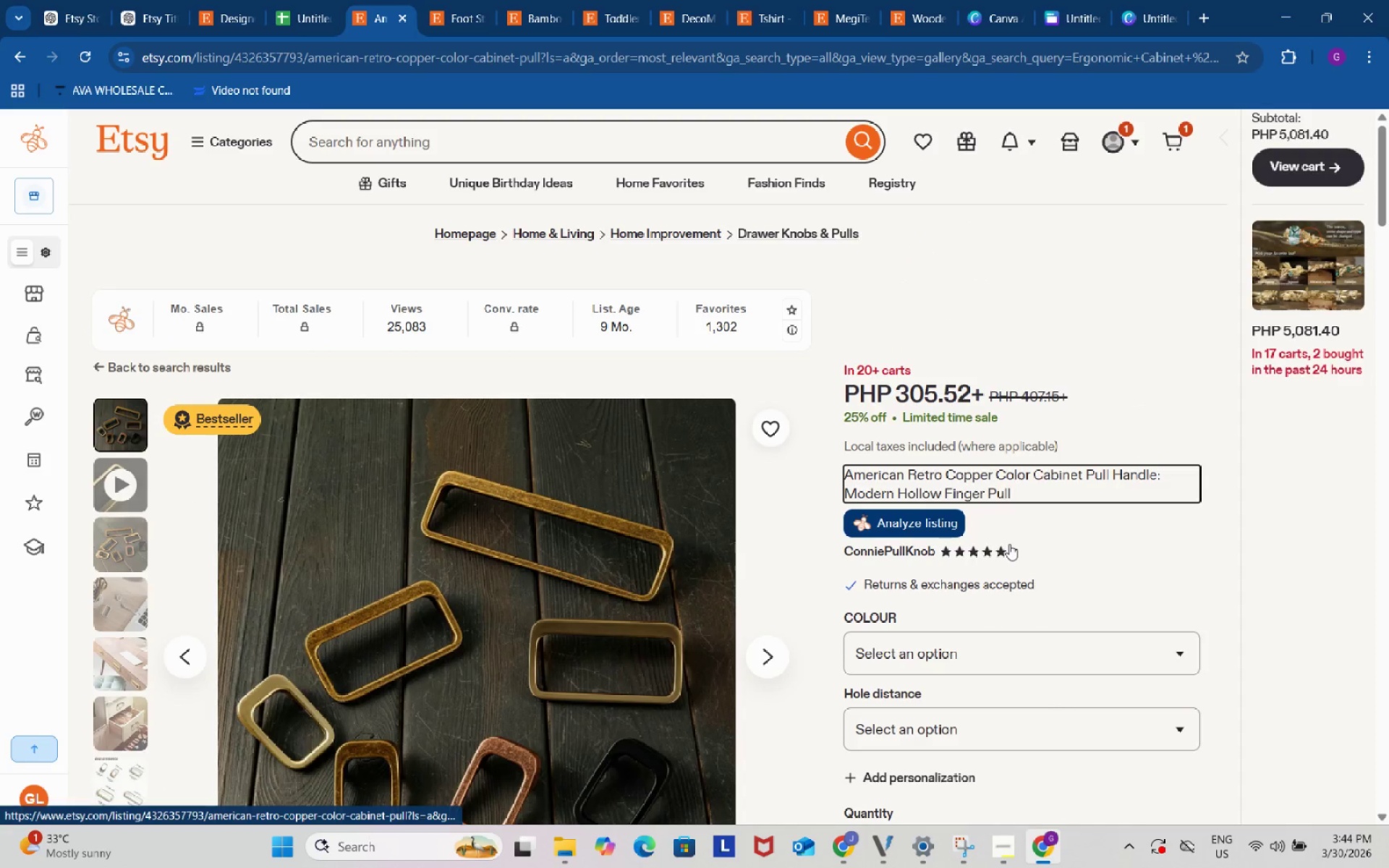 
key(Meta+Shift+S)
 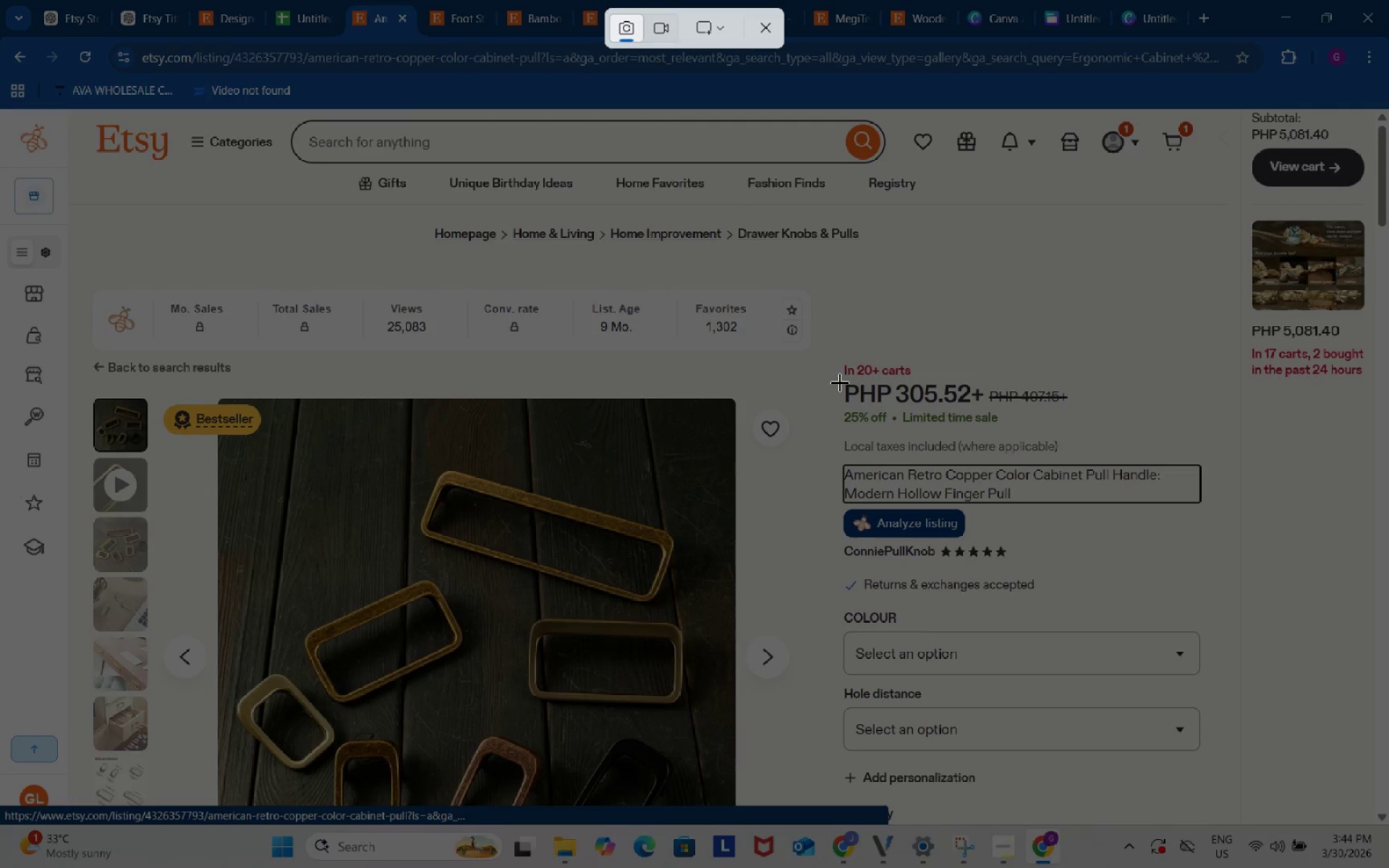 
left_click_drag(start_coordinate=[840, 380], to_coordinate=[1076, 427])
 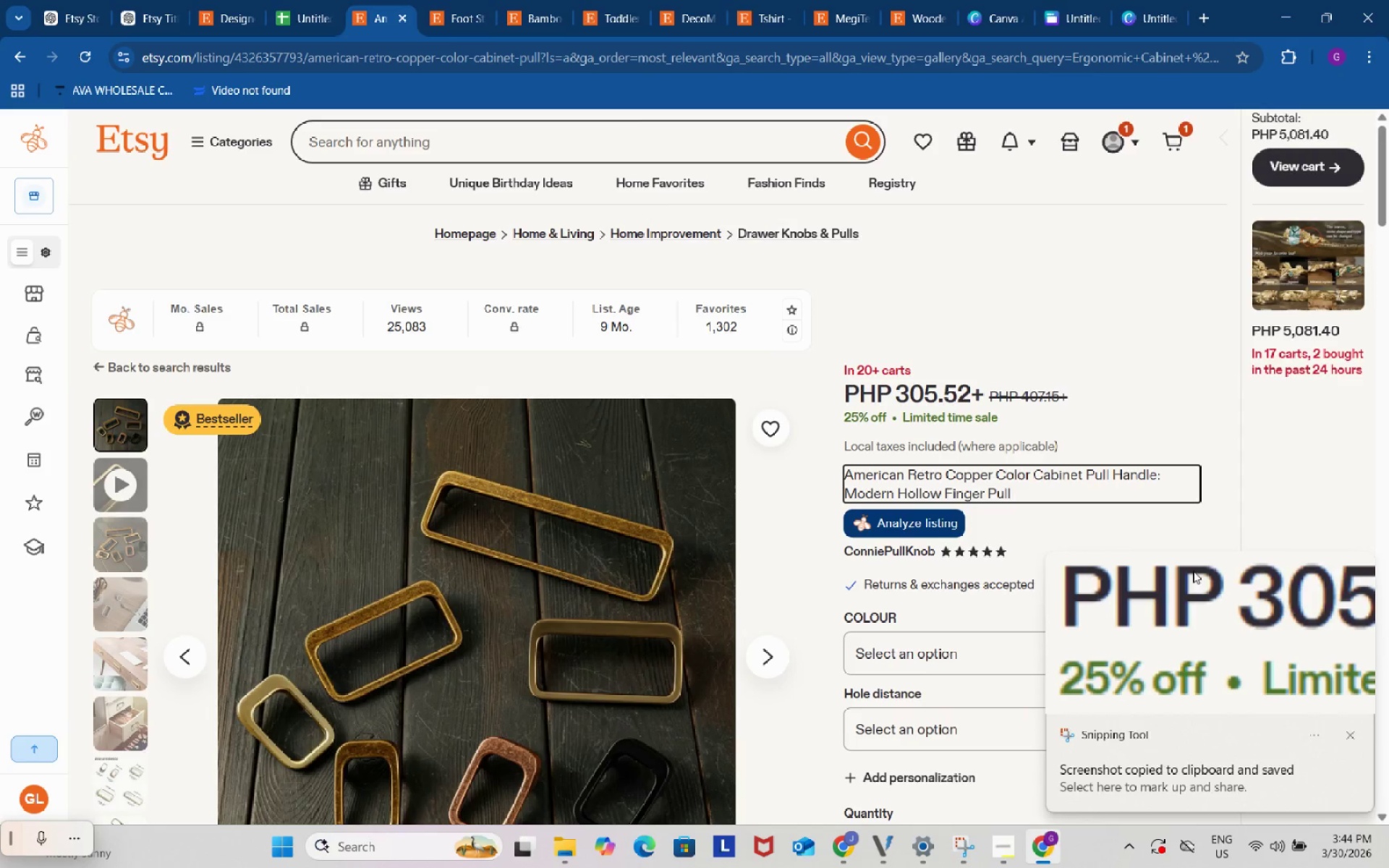 
left_click([1199, 603])
 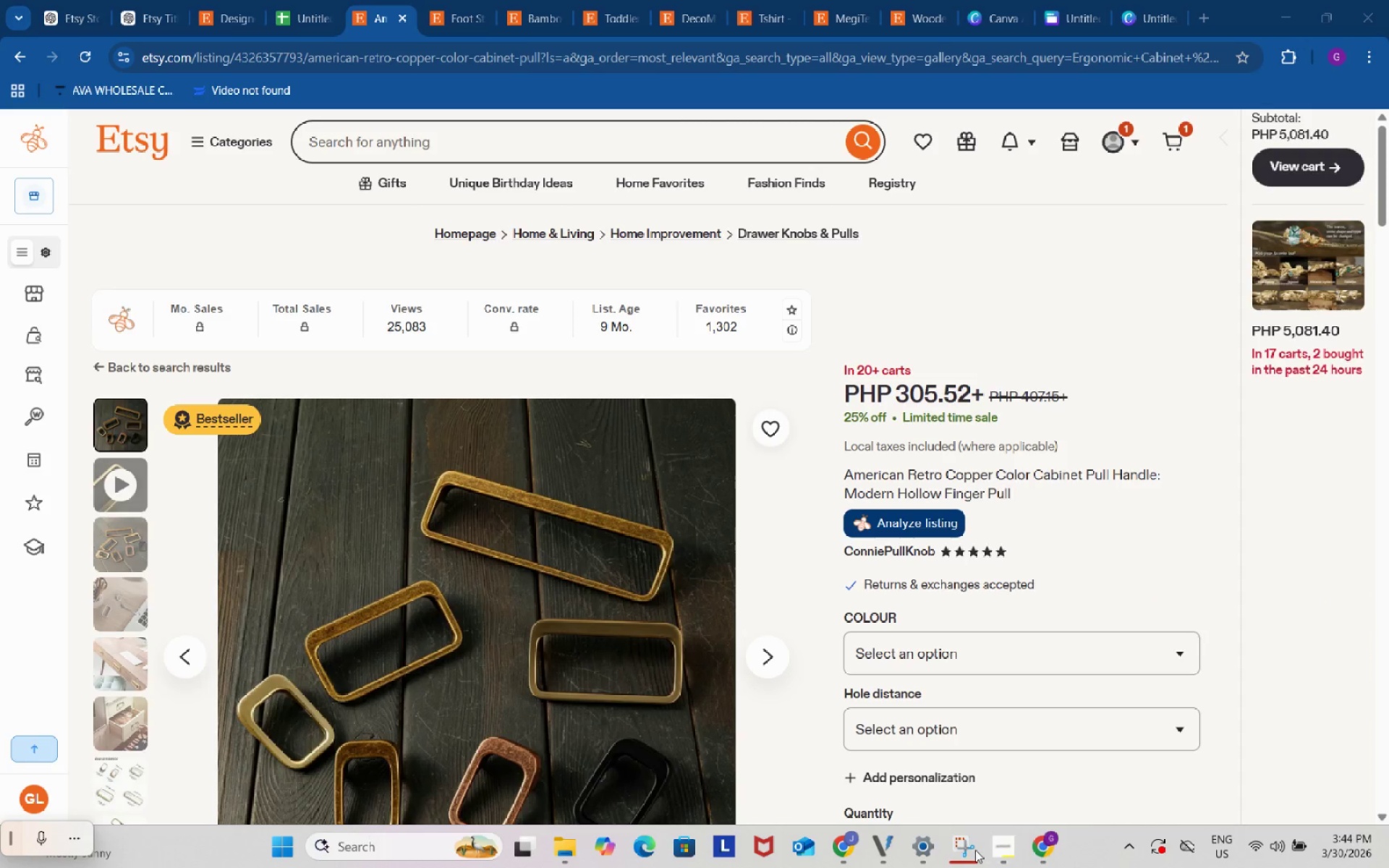 
left_click([972, 731])
 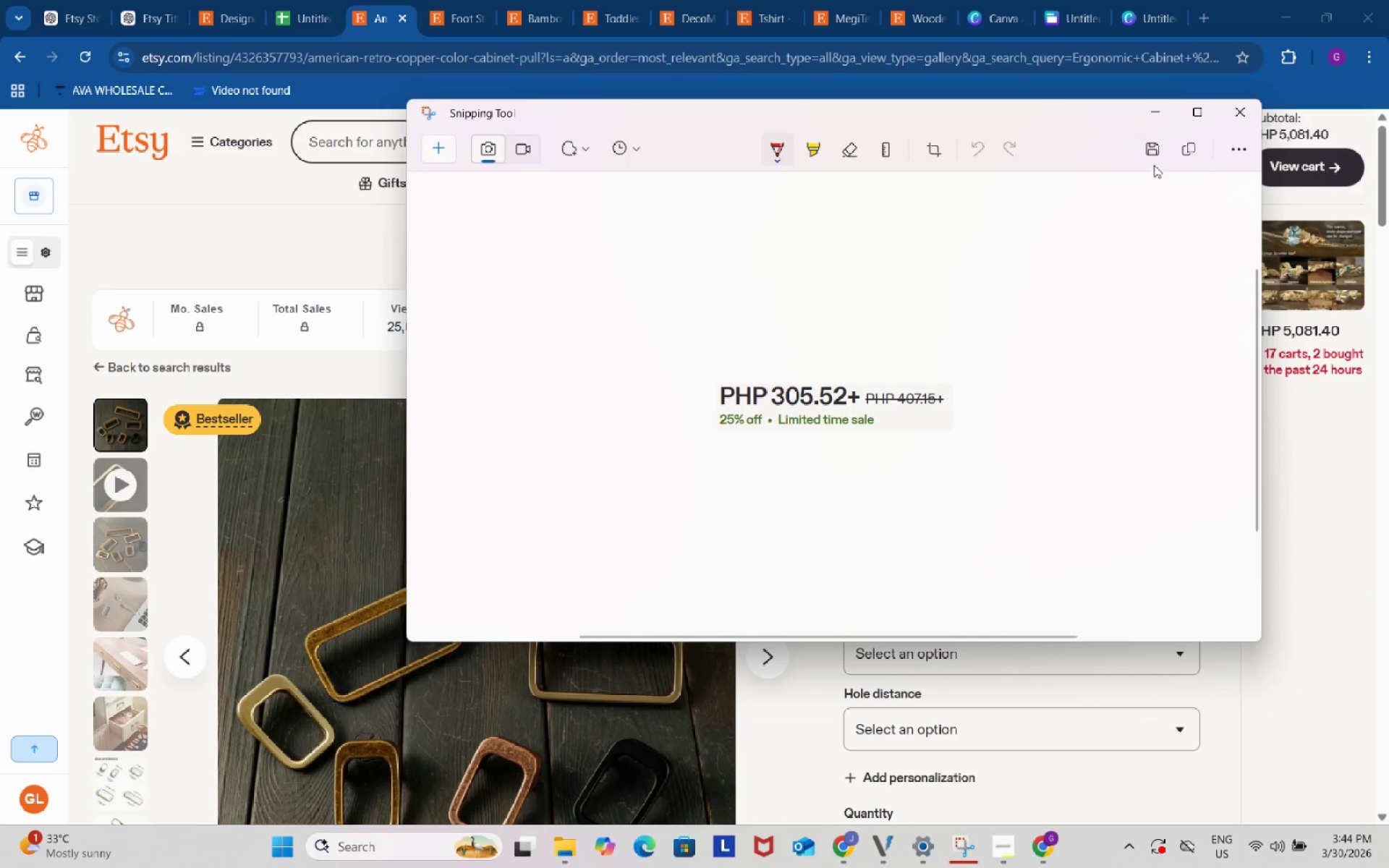 
left_click([1154, 153])
 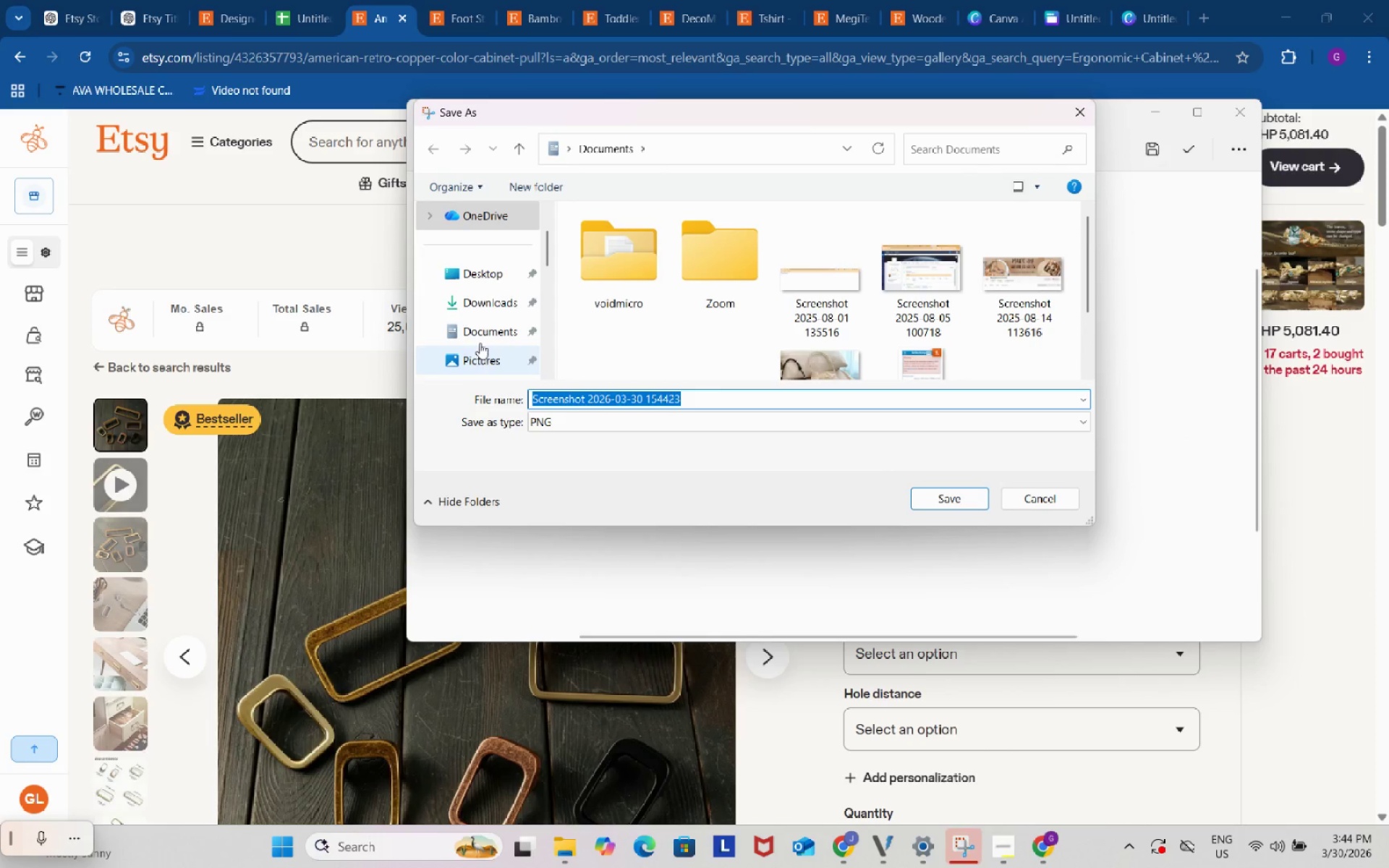 
left_click([493, 295])
 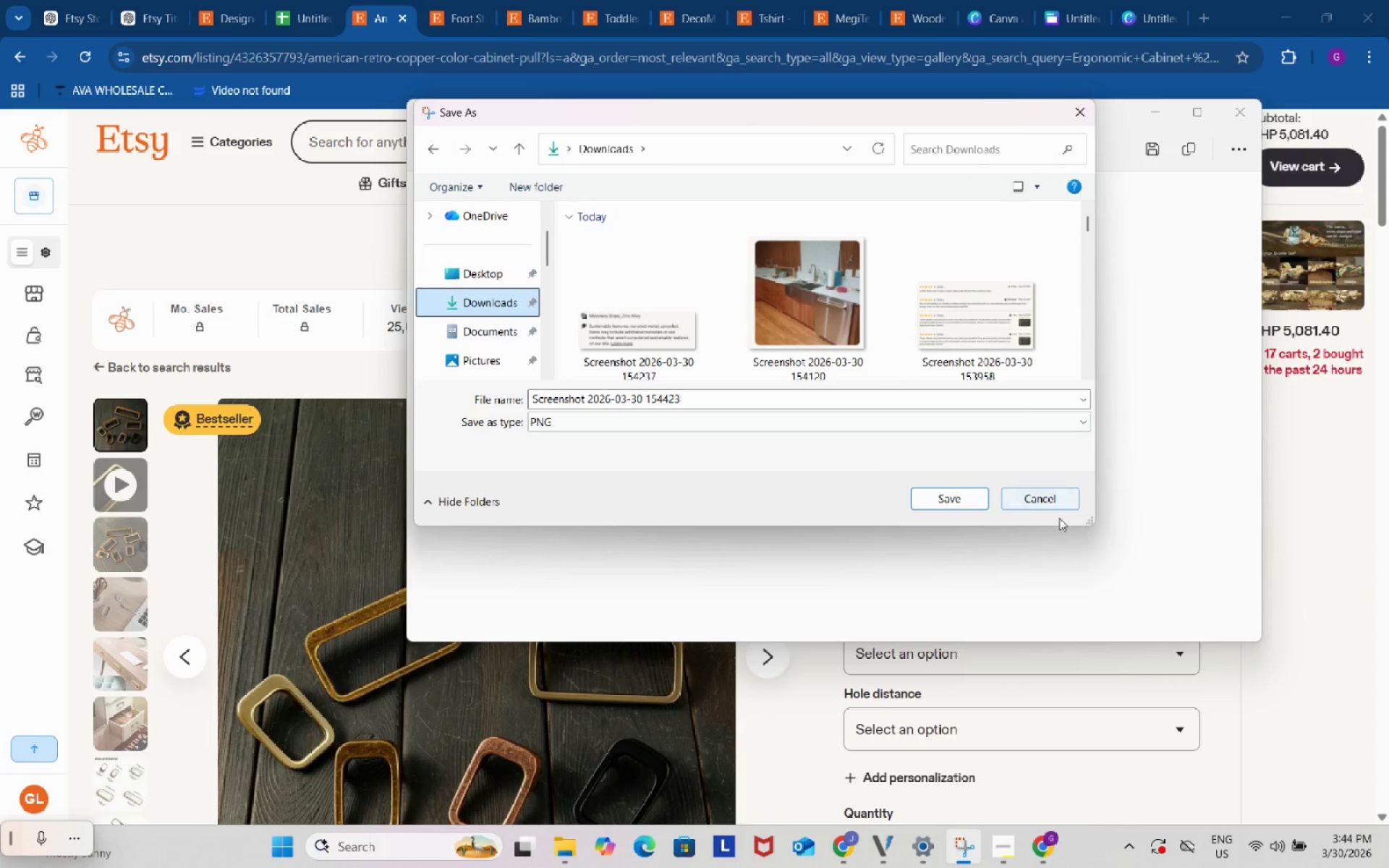 
left_click([965, 492])
 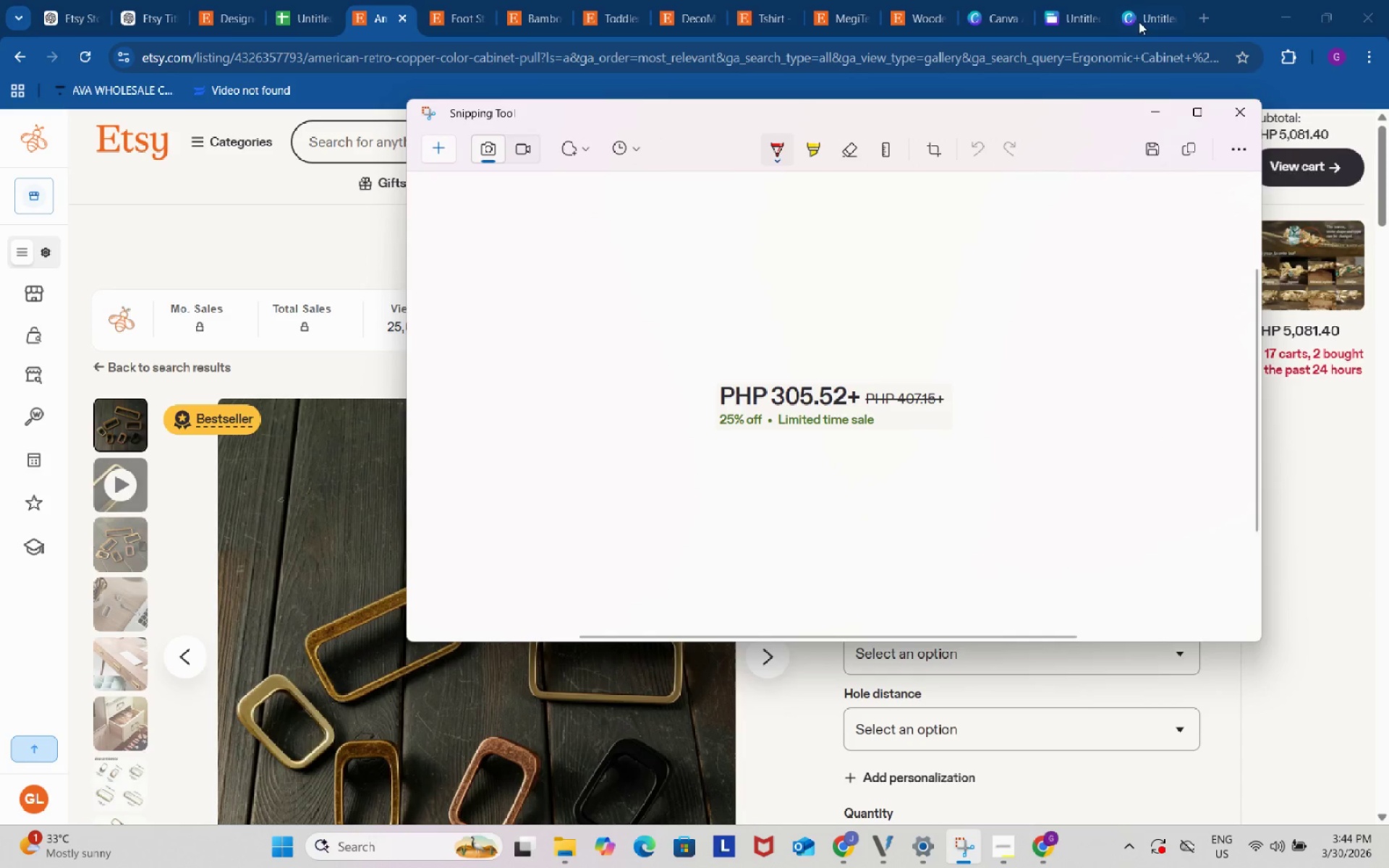 
left_click([1145, 8])
 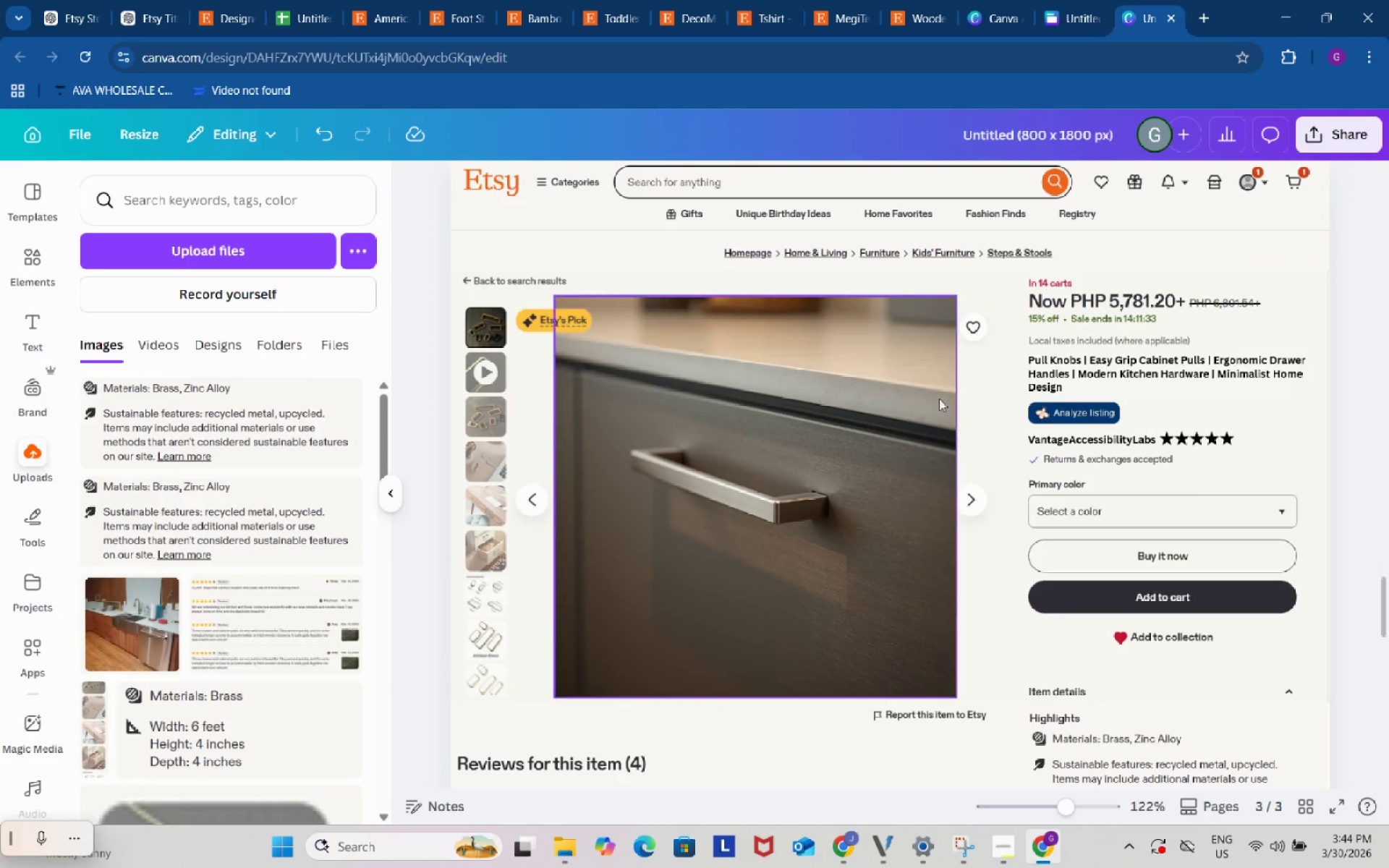 
left_click([218, 247])
 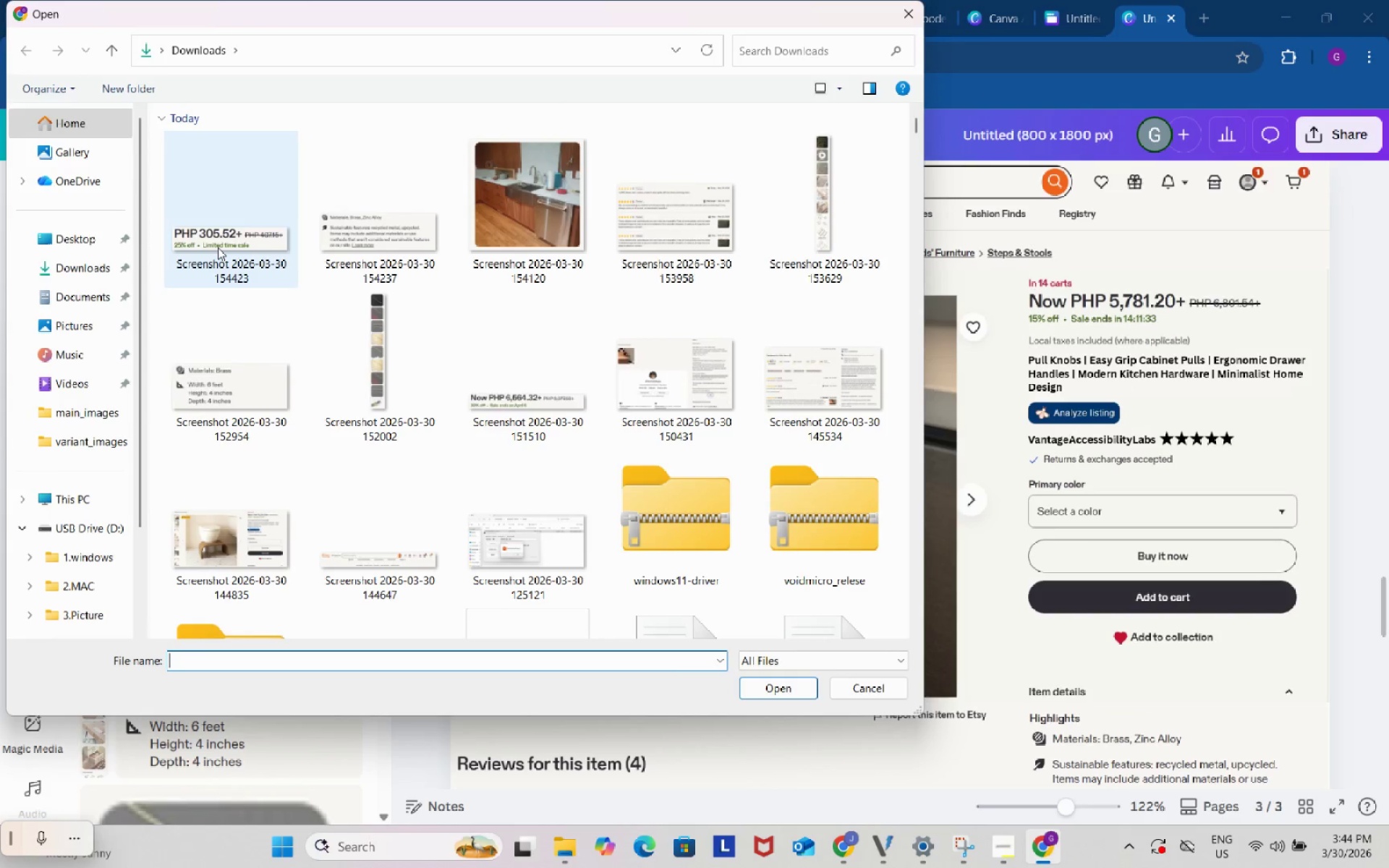 
left_click([223, 229])
 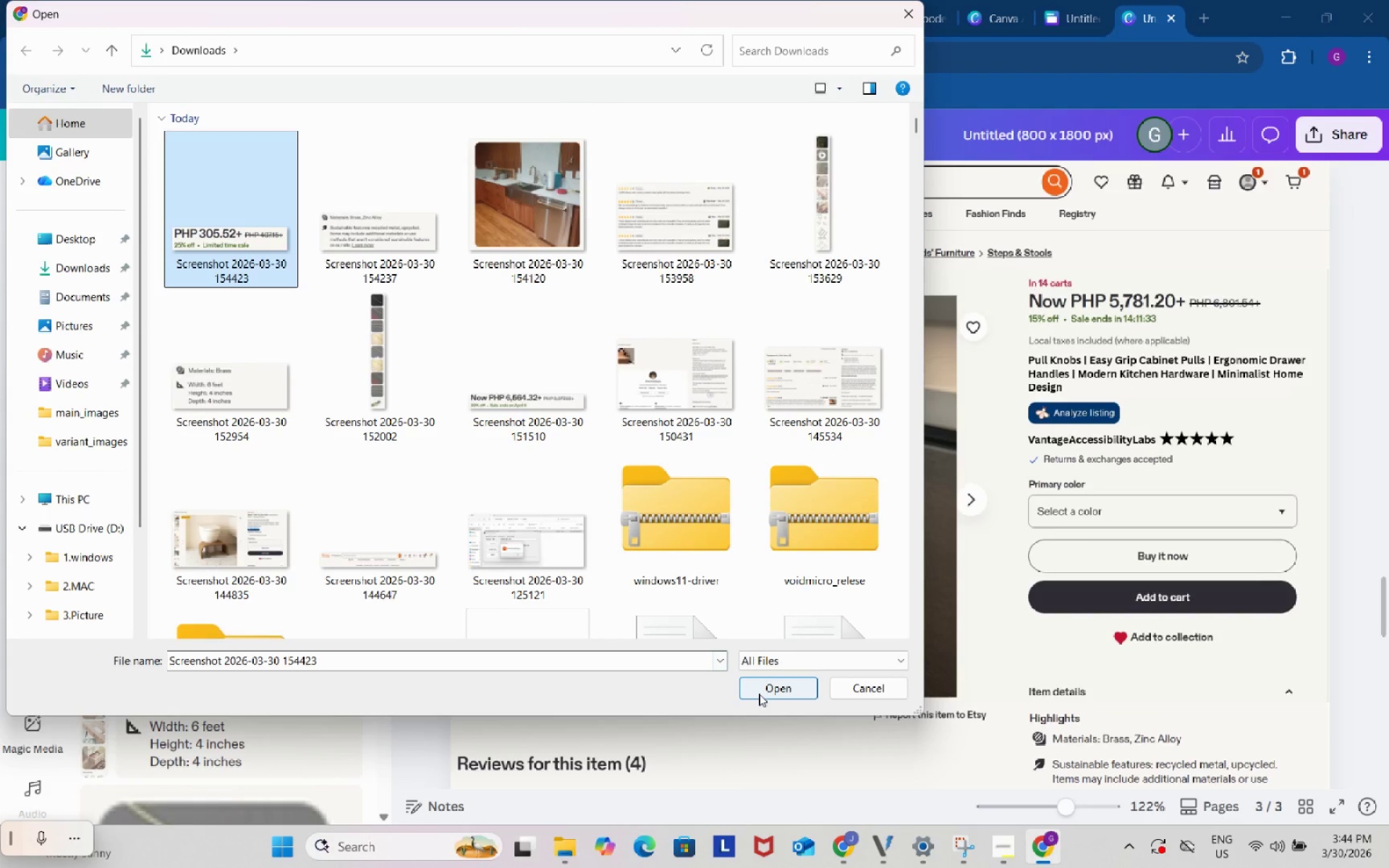 
left_click([762, 691])
 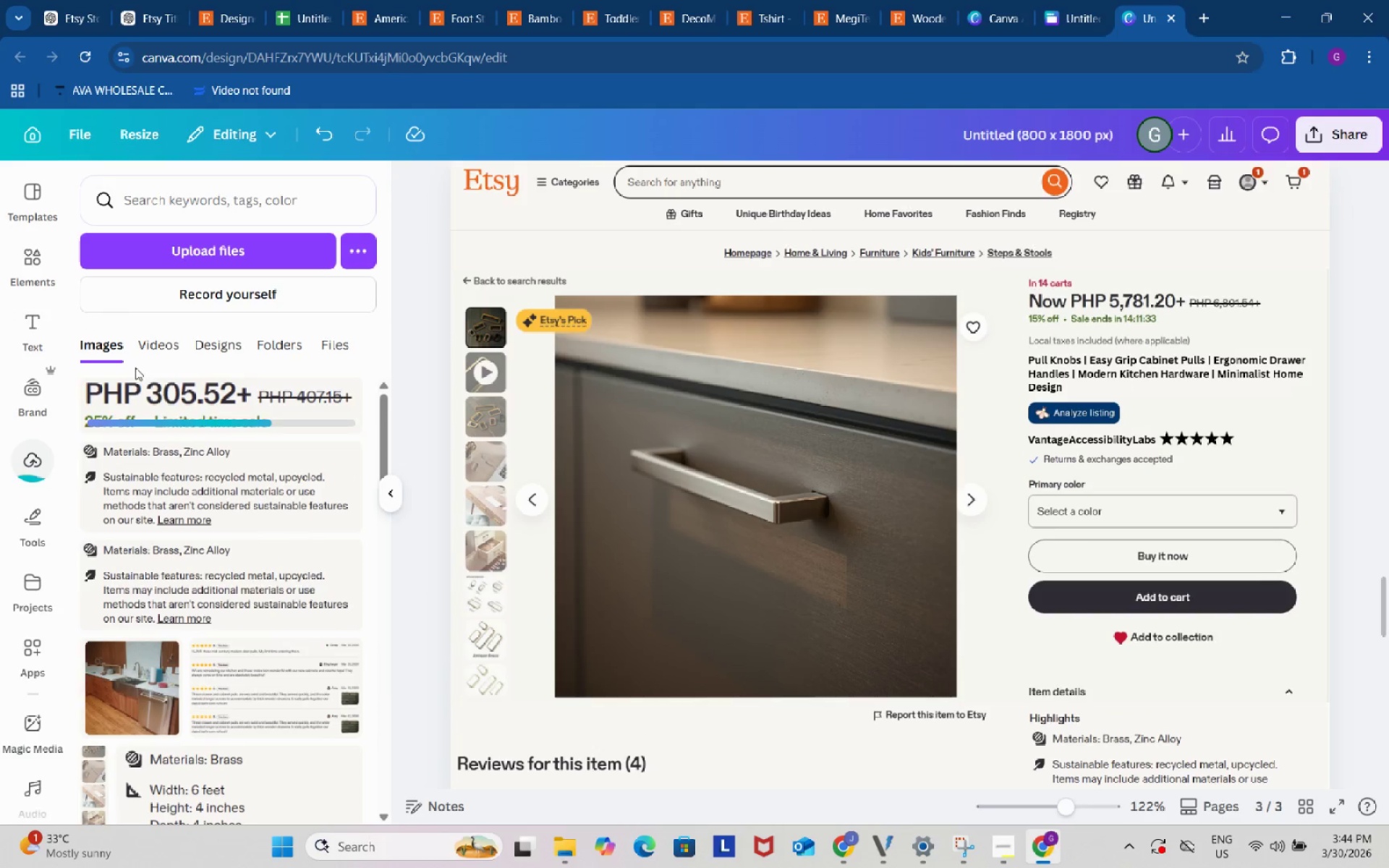 
left_click([183, 410])
 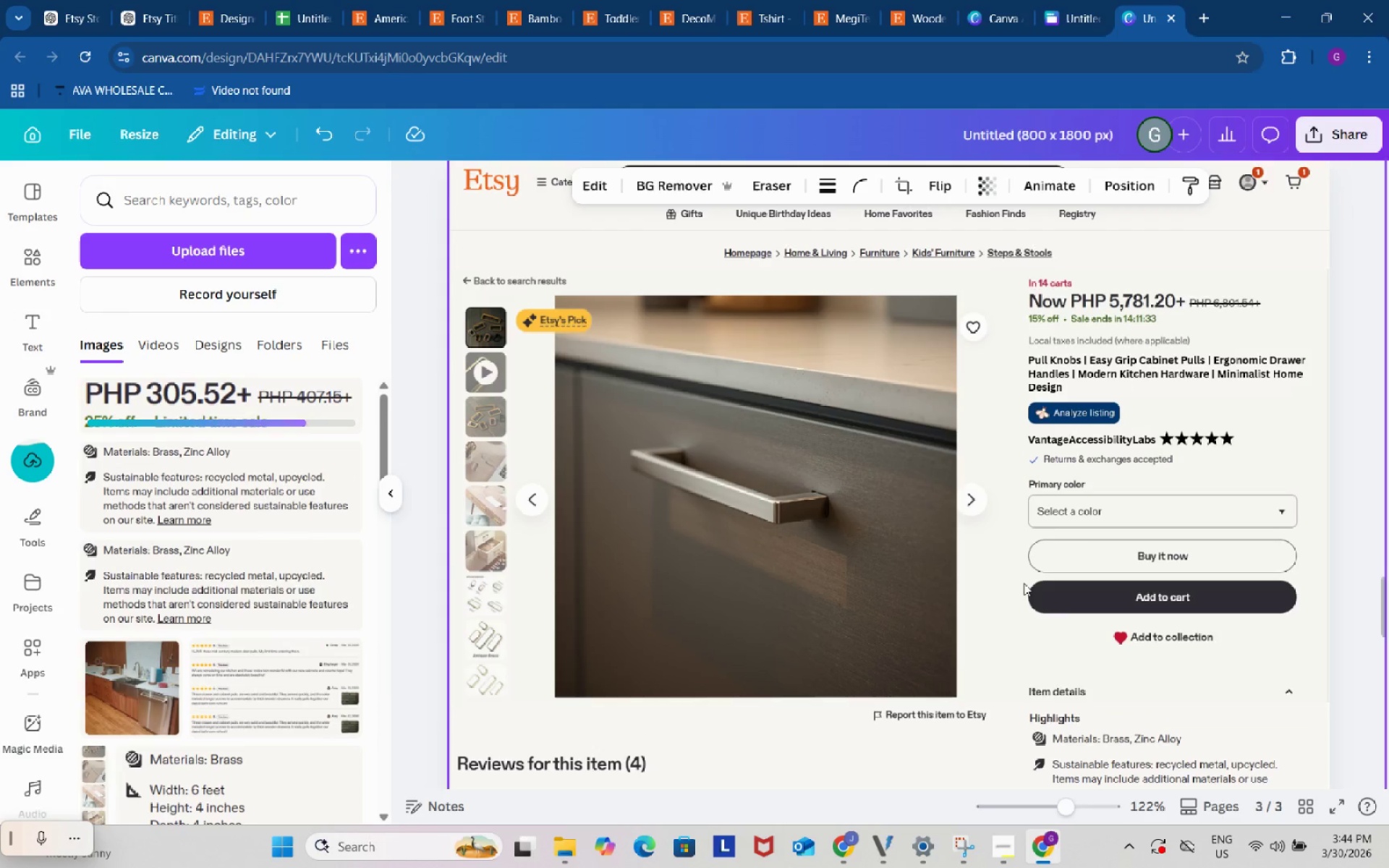 
scroll: coordinate [1079, 639], scroll_direction: down, amount: 3.0
 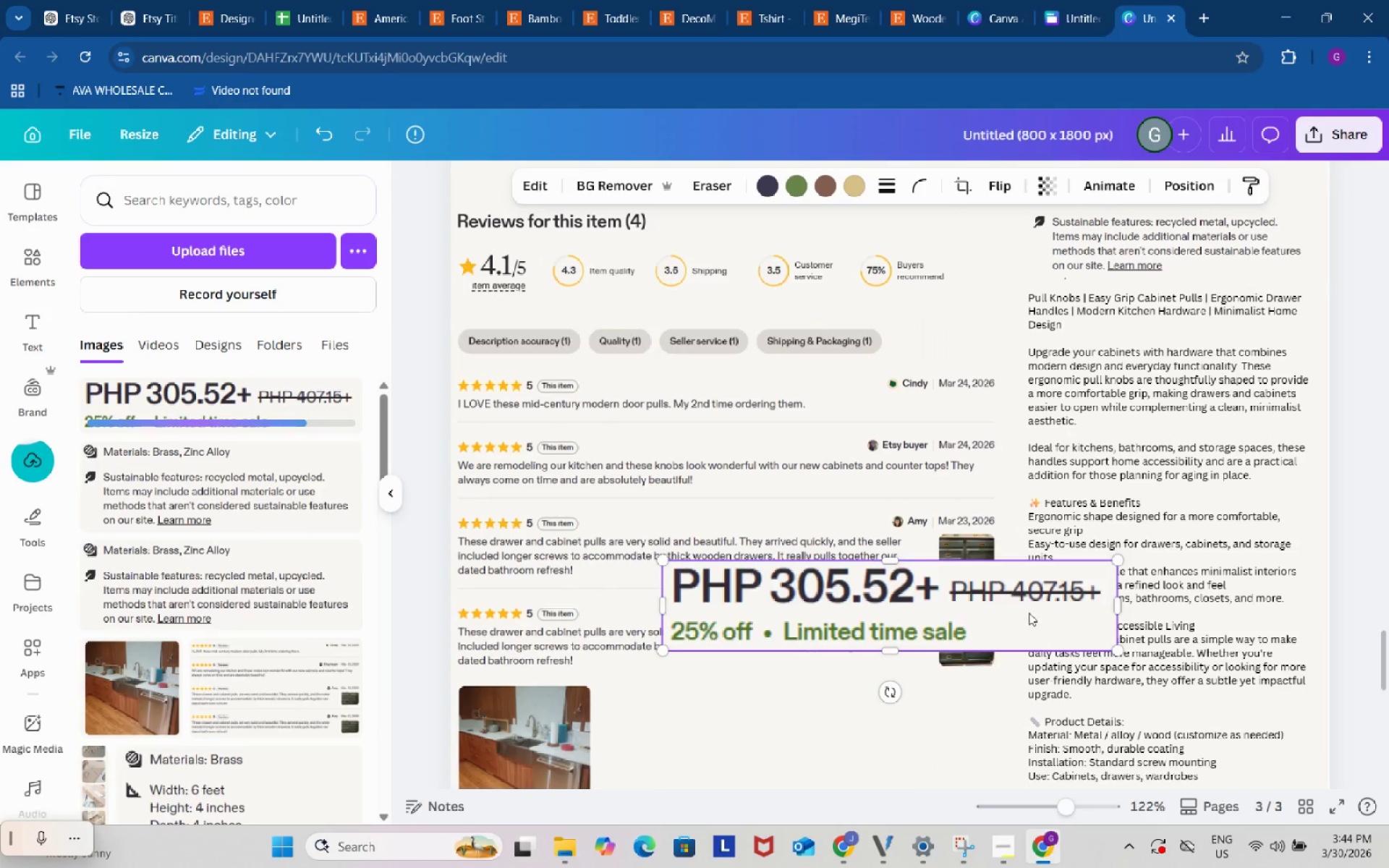 
left_click_drag(start_coordinate=[1014, 610], to_coordinate=[1204, 307])
 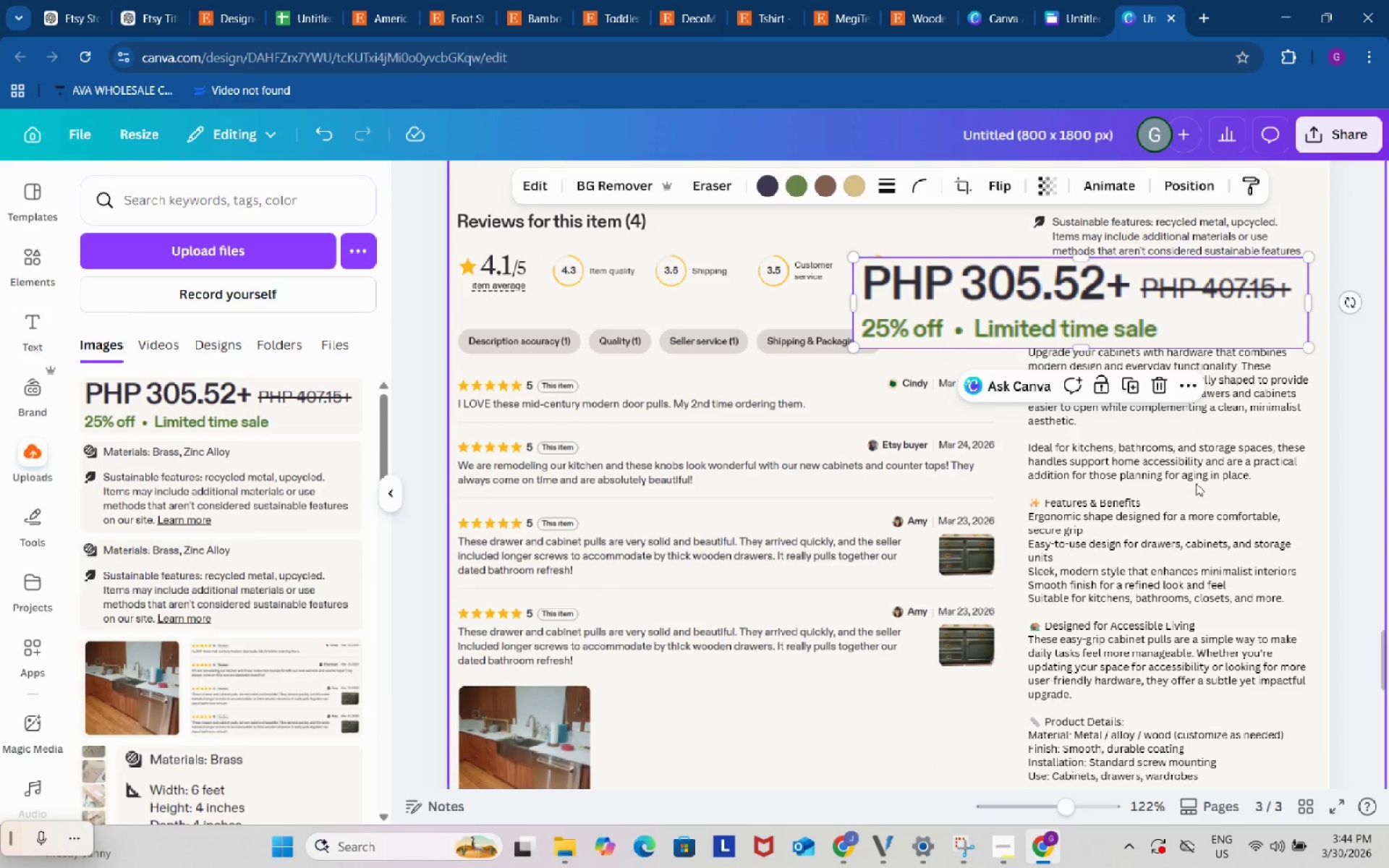 
scroll: coordinate [1198, 512], scroll_direction: up, amount: 2.0
 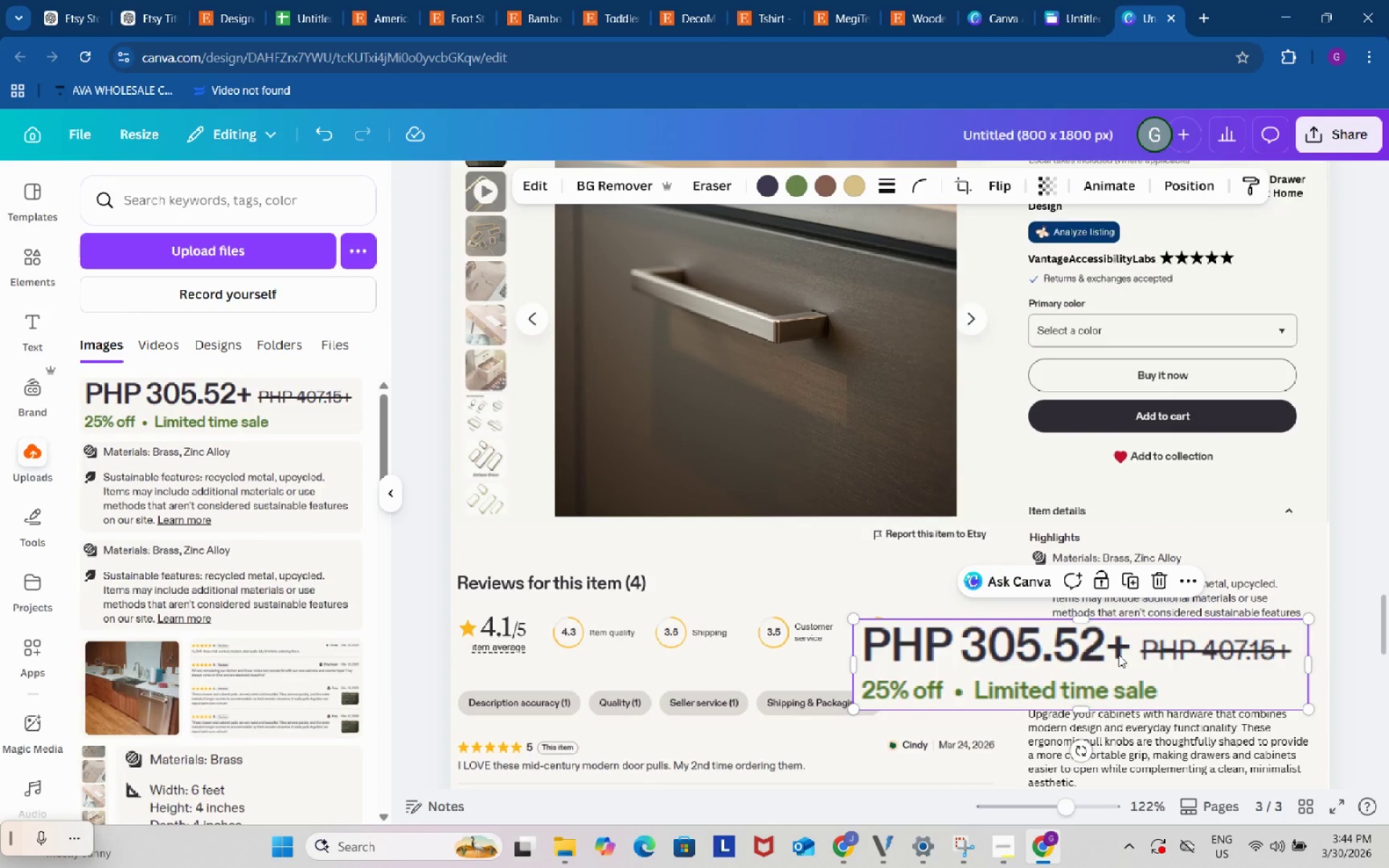 
left_click_drag(start_coordinate=[1118, 655], to_coordinate=[1189, 262])
 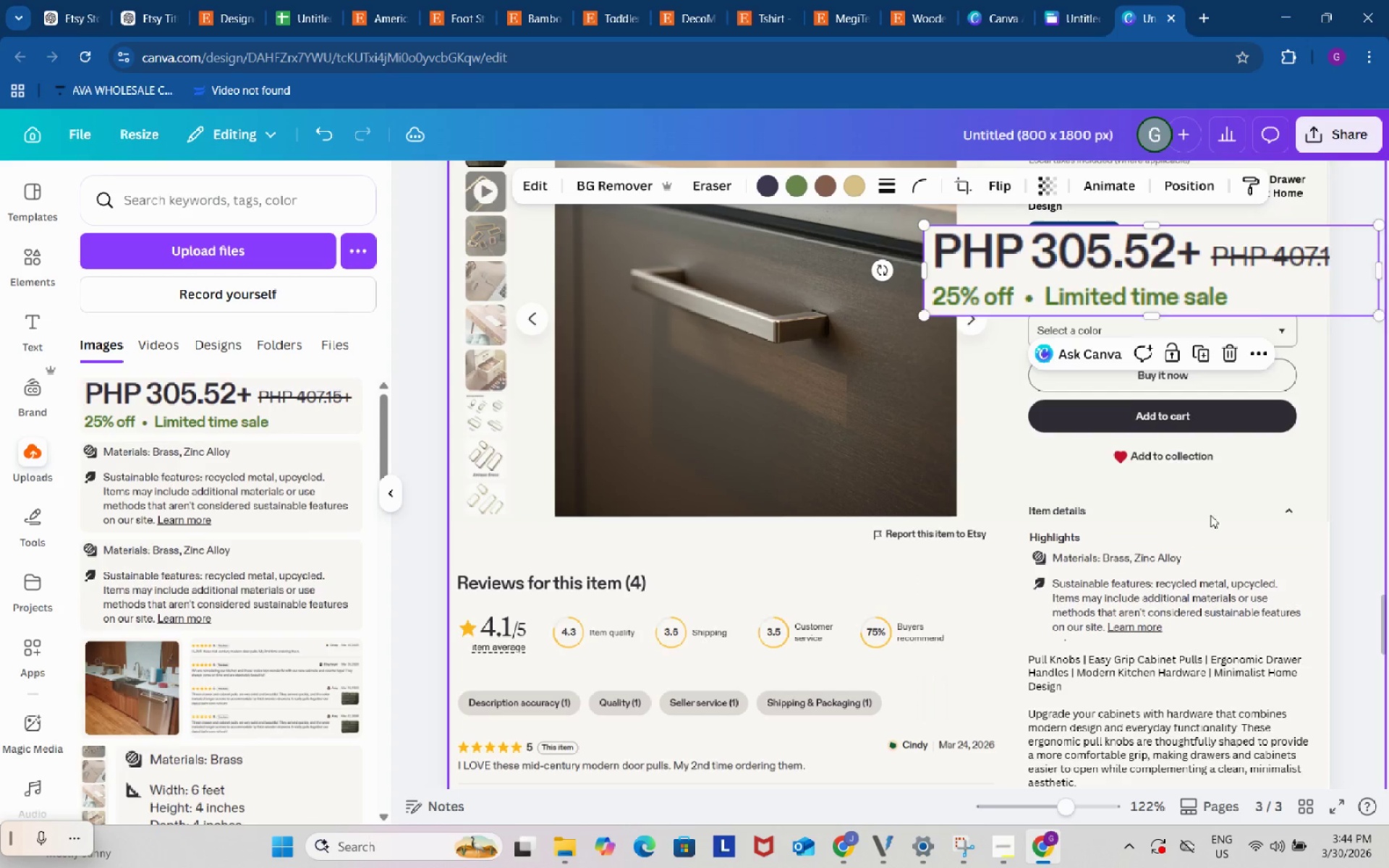 
scroll: coordinate [1210, 563], scroll_direction: up, amount: 3.0
 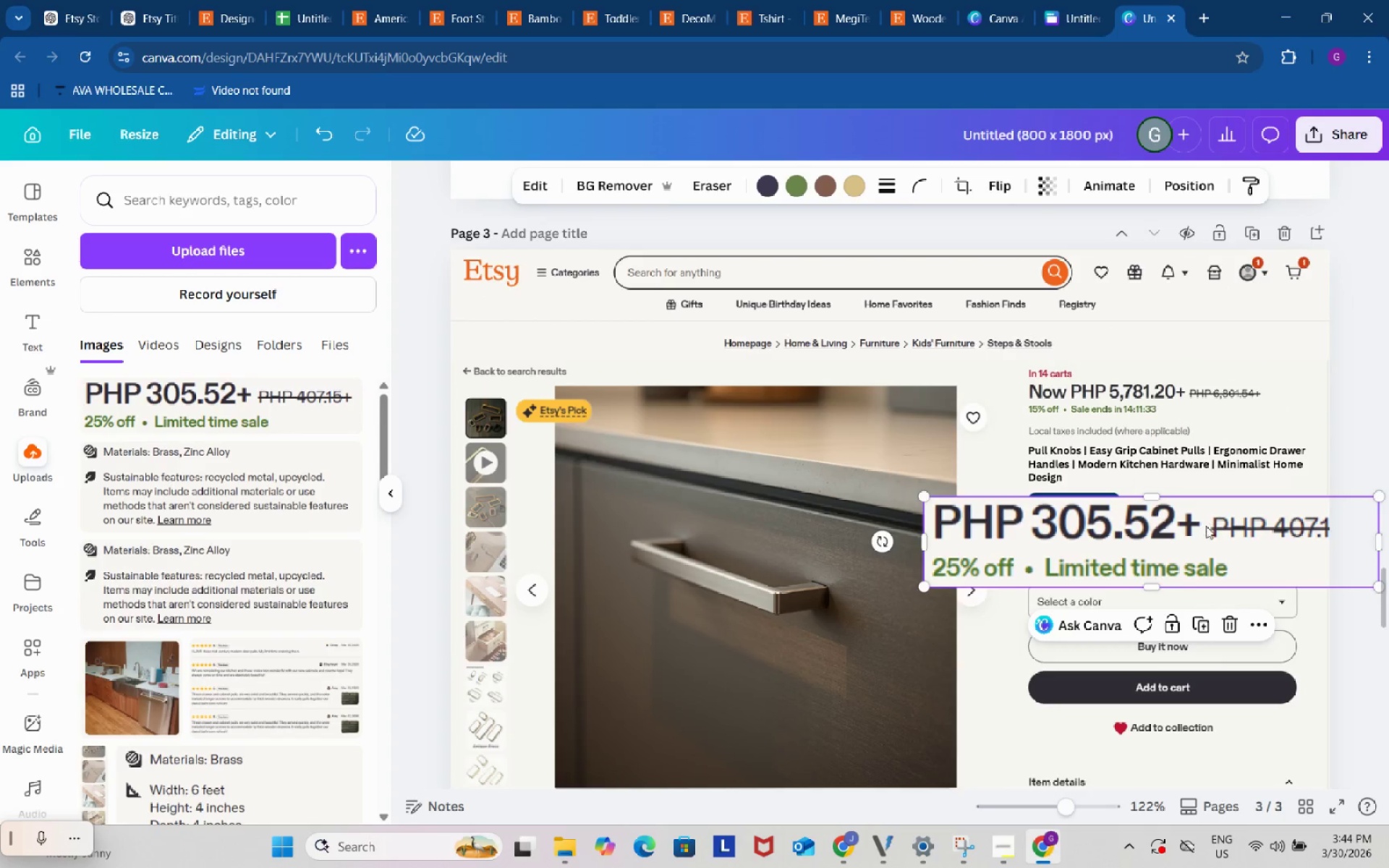 
left_click_drag(start_coordinate=[1206, 535], to_coordinate=[1226, 396])
 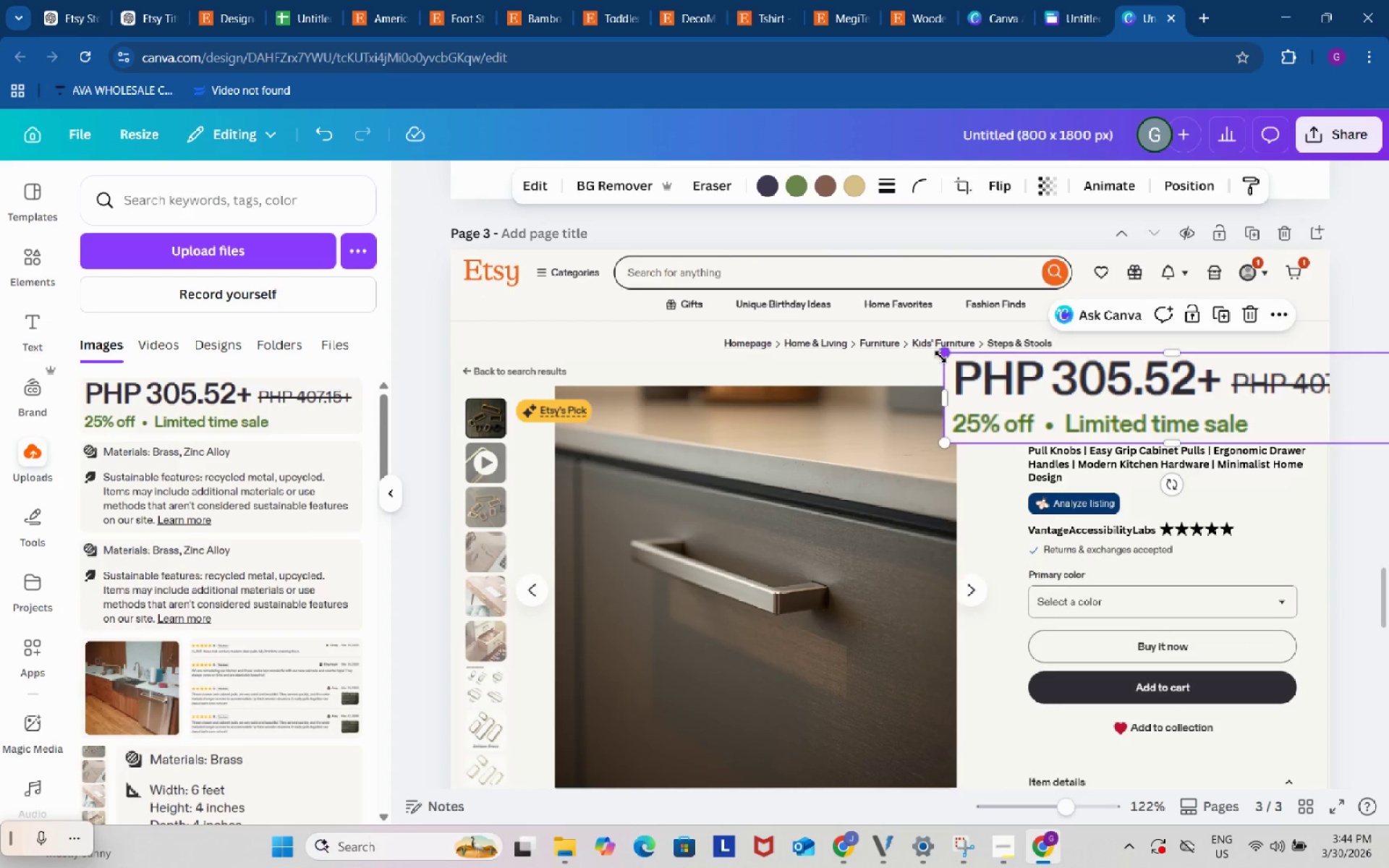 
left_click_drag(start_coordinate=[940, 354], to_coordinate=[1059, 417])
 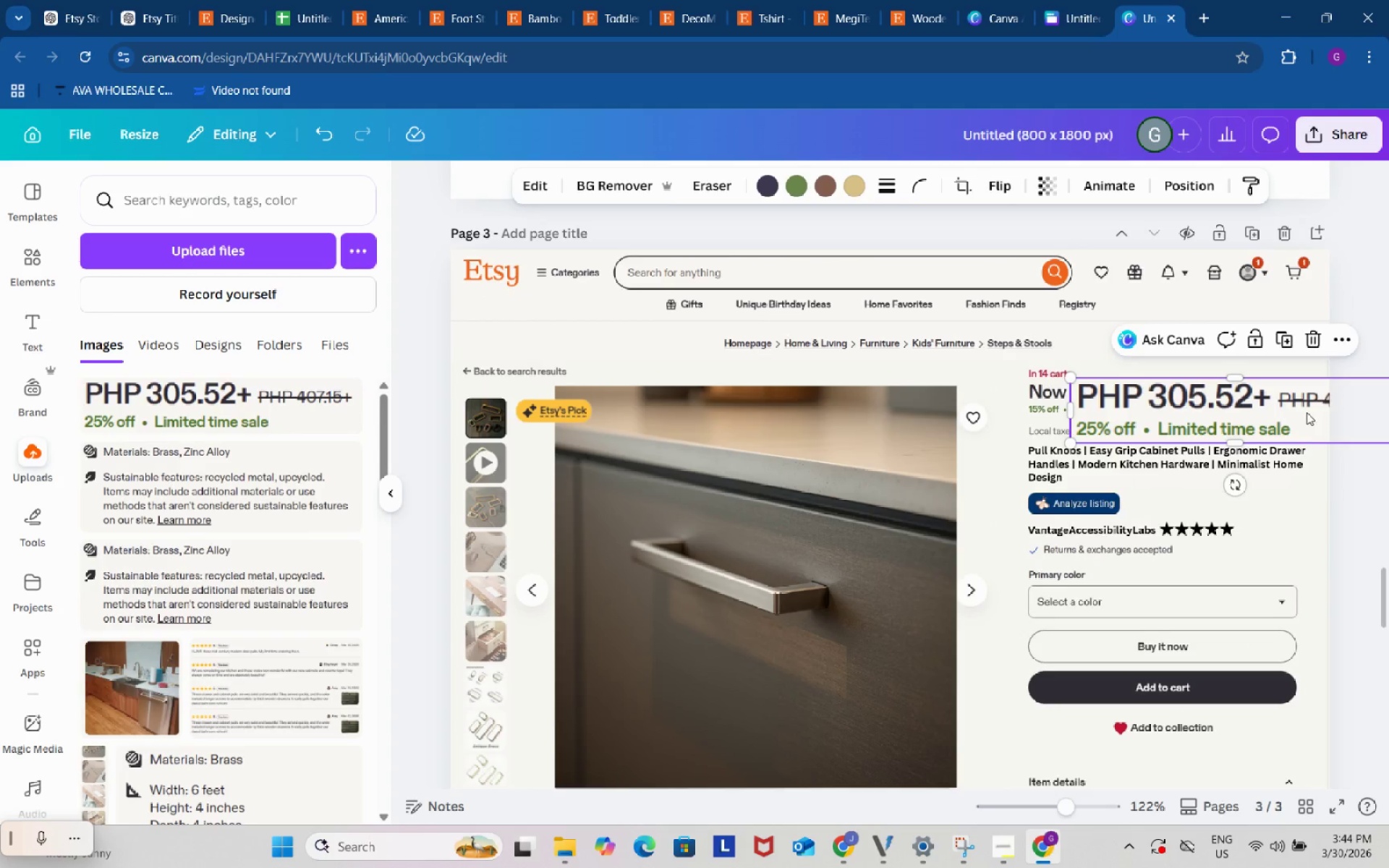 
left_click_drag(start_coordinate=[1288, 406], to_coordinate=[1239, 409])
 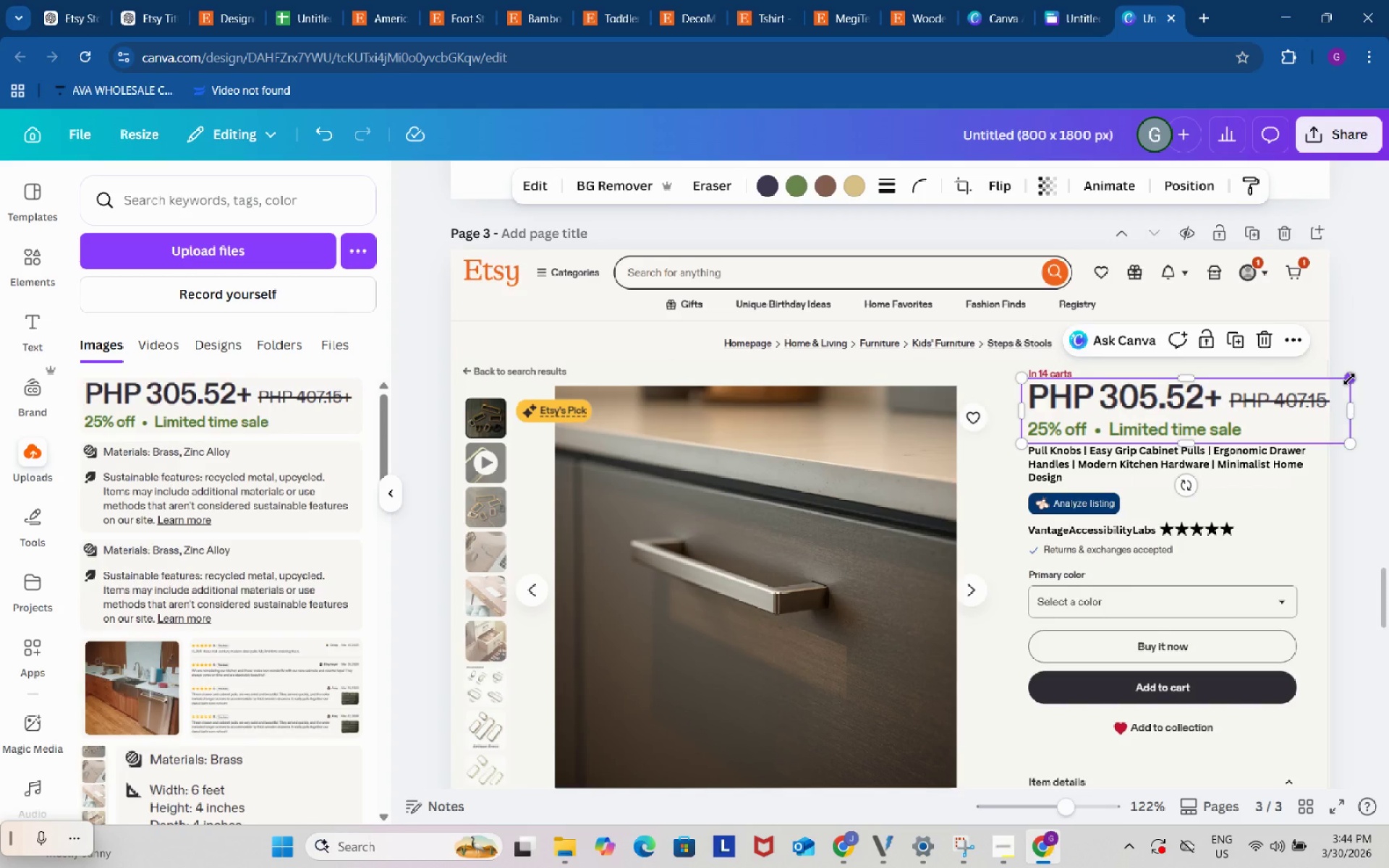 
left_click([1349, 379])
 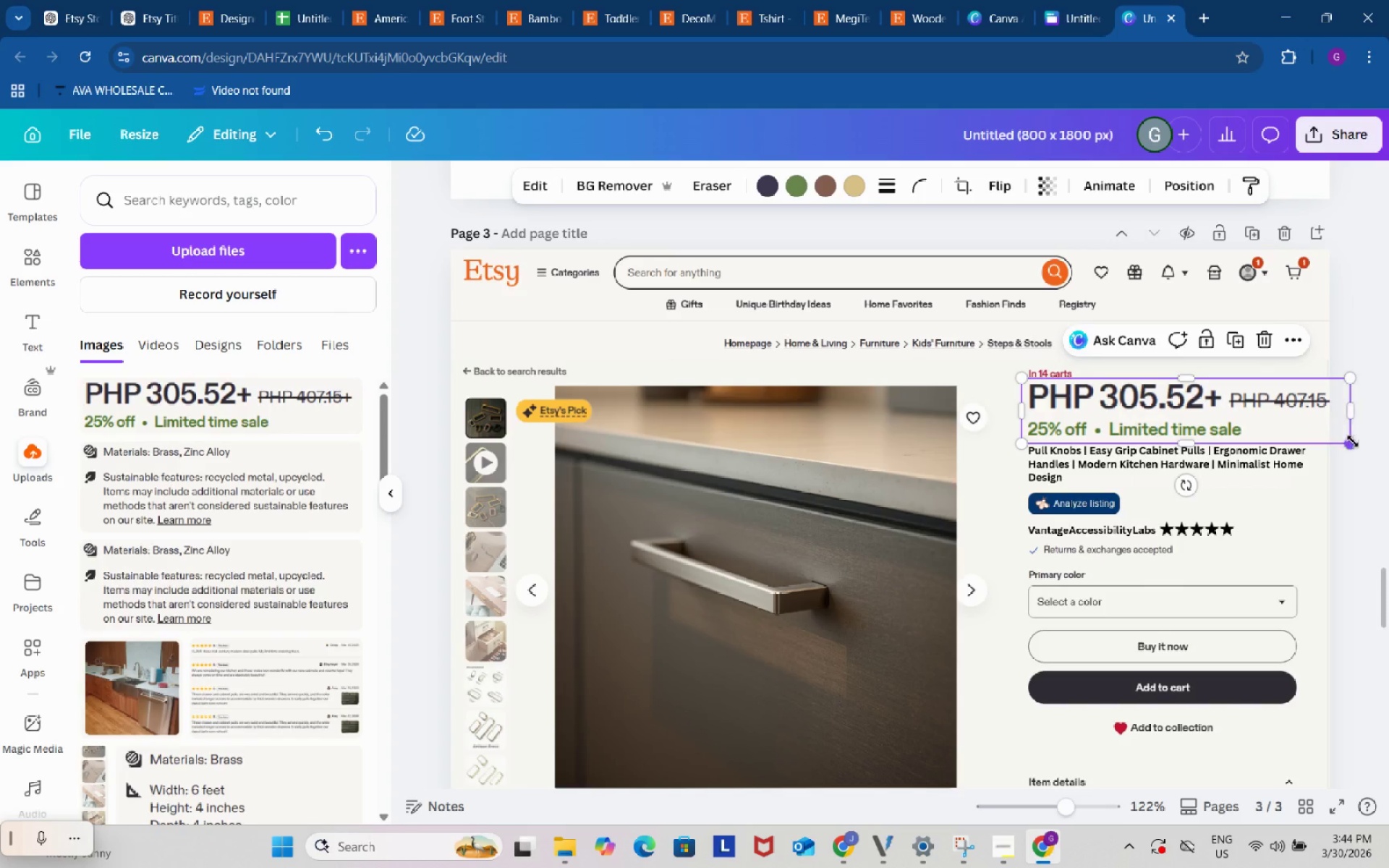 
left_click_drag(start_coordinate=[1353, 441], to_coordinate=[1204, 404])
 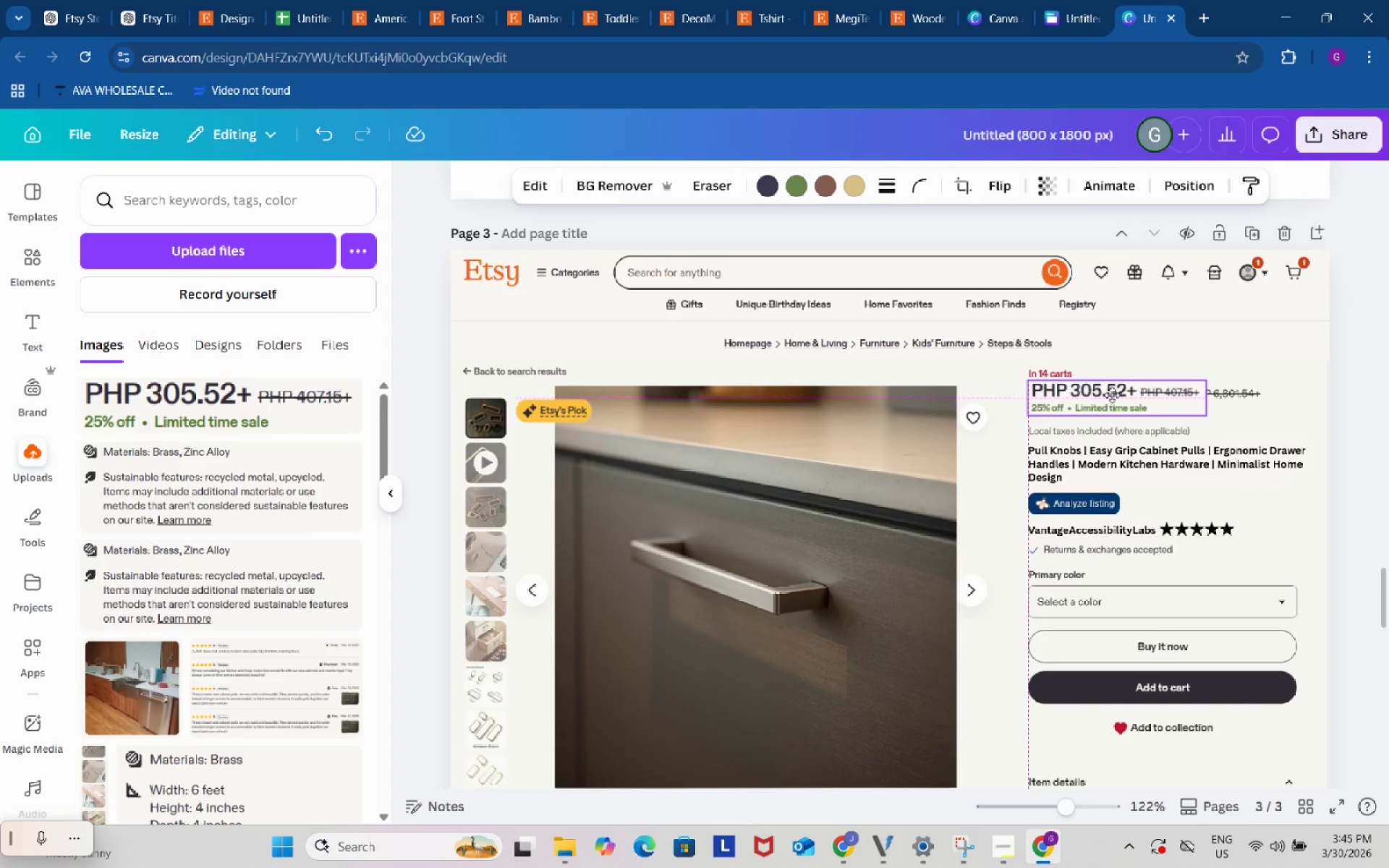 
left_click_drag(start_coordinate=[1067, 805], to_coordinate=[1080, 800])
 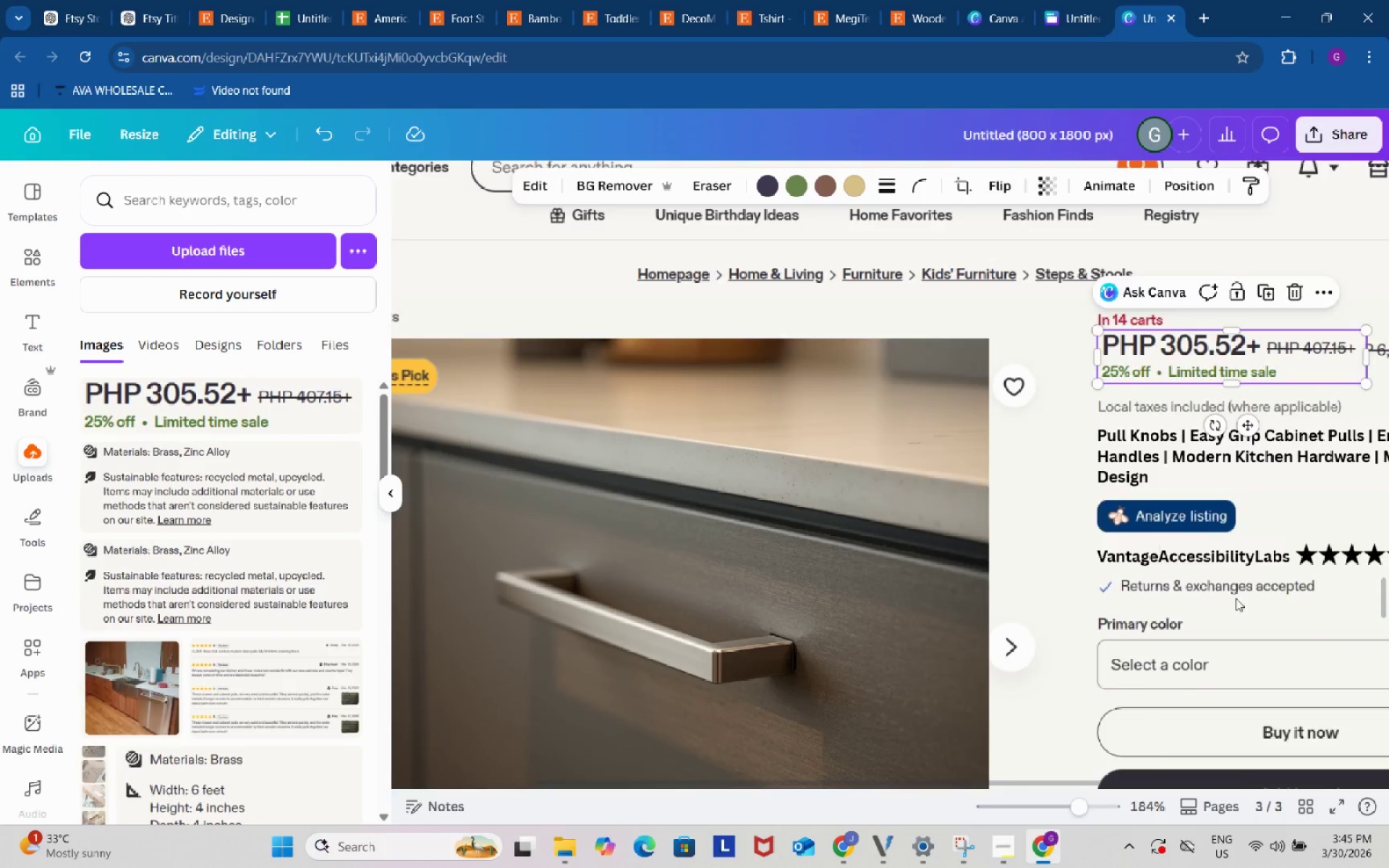 
scroll: coordinate [1236, 598], scroll_direction: up, amount: 1.0
 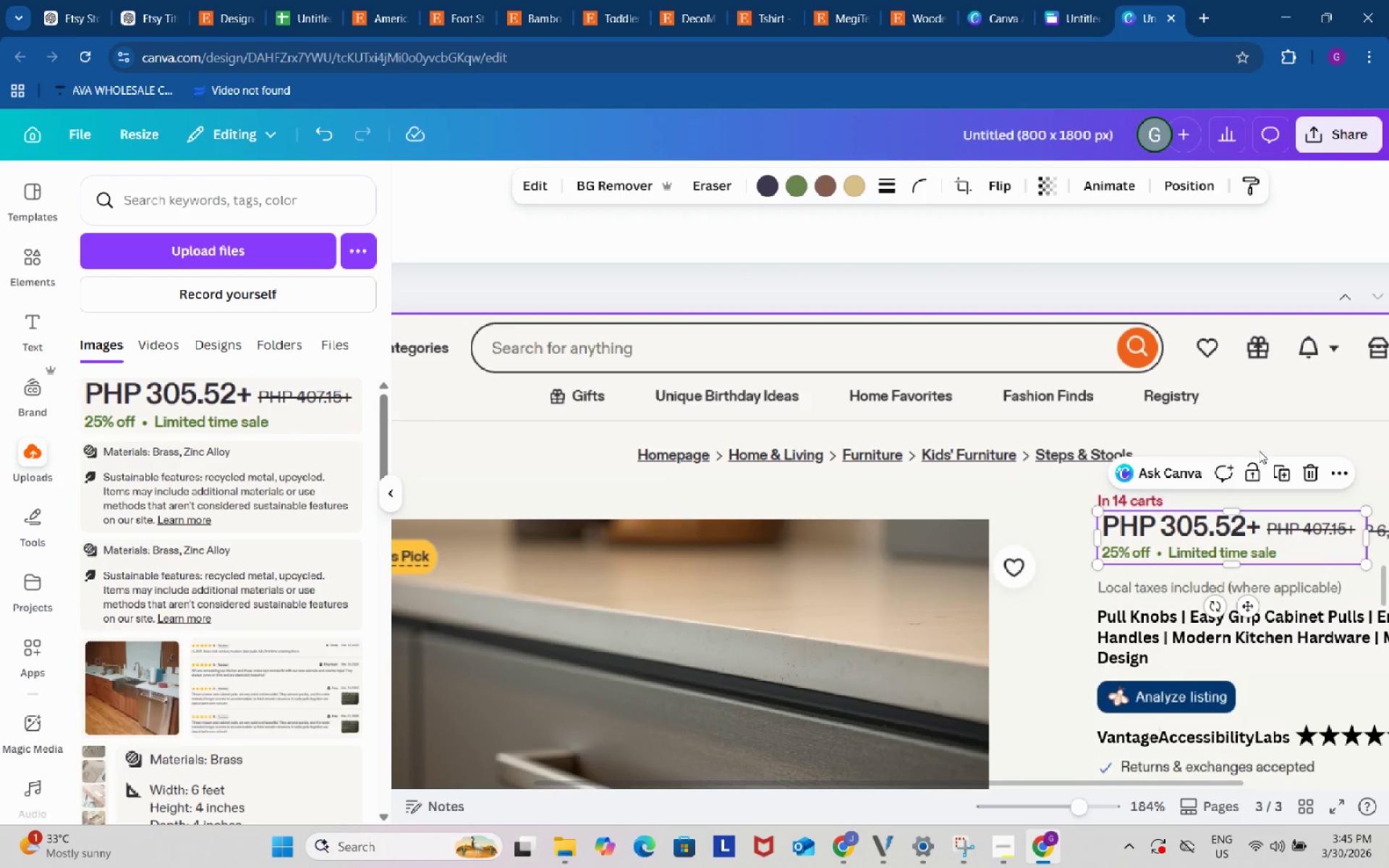 
left_click([1267, 434])
 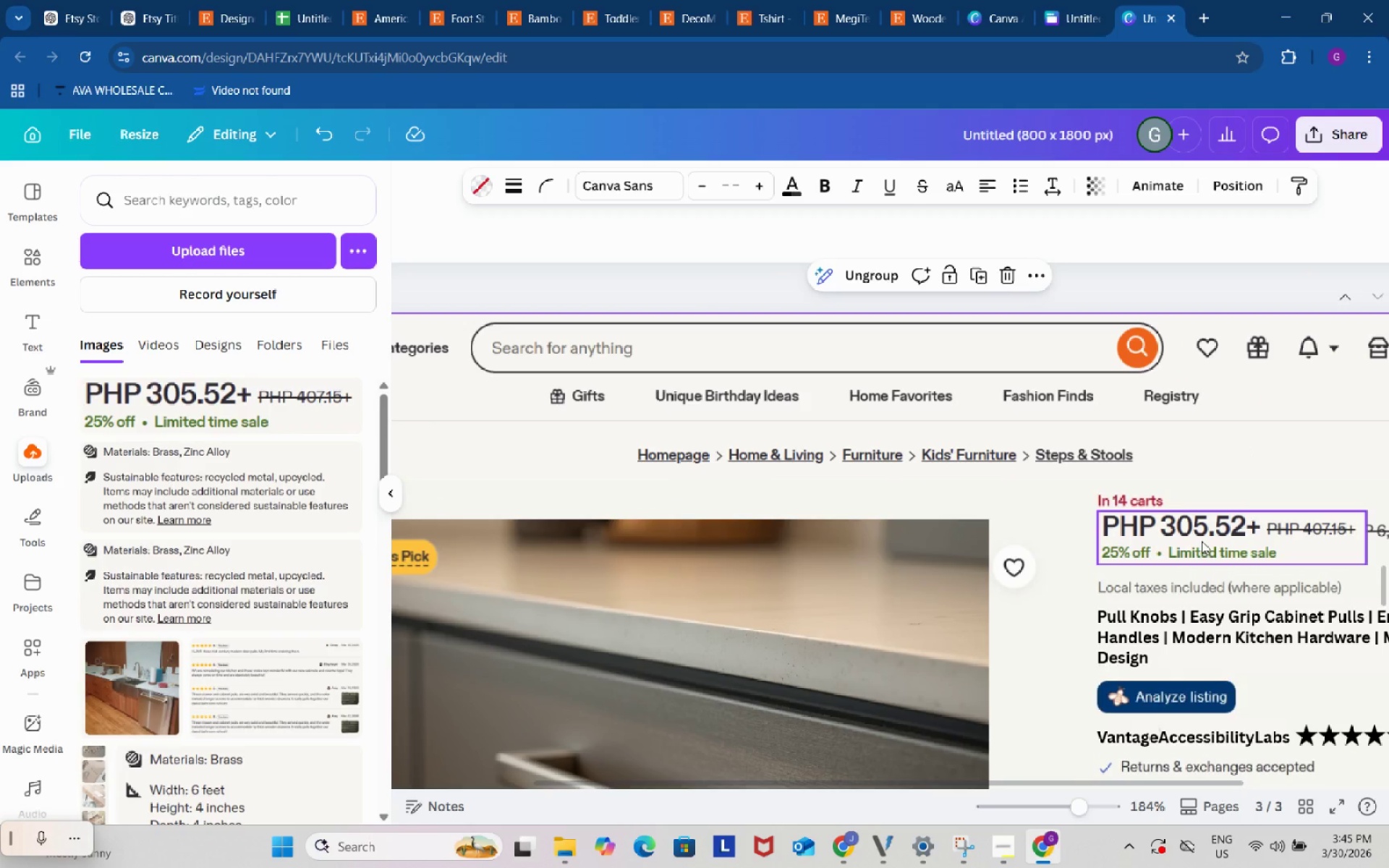 
left_click_drag(start_coordinate=[1201, 535], to_coordinate=[1194, 536])
 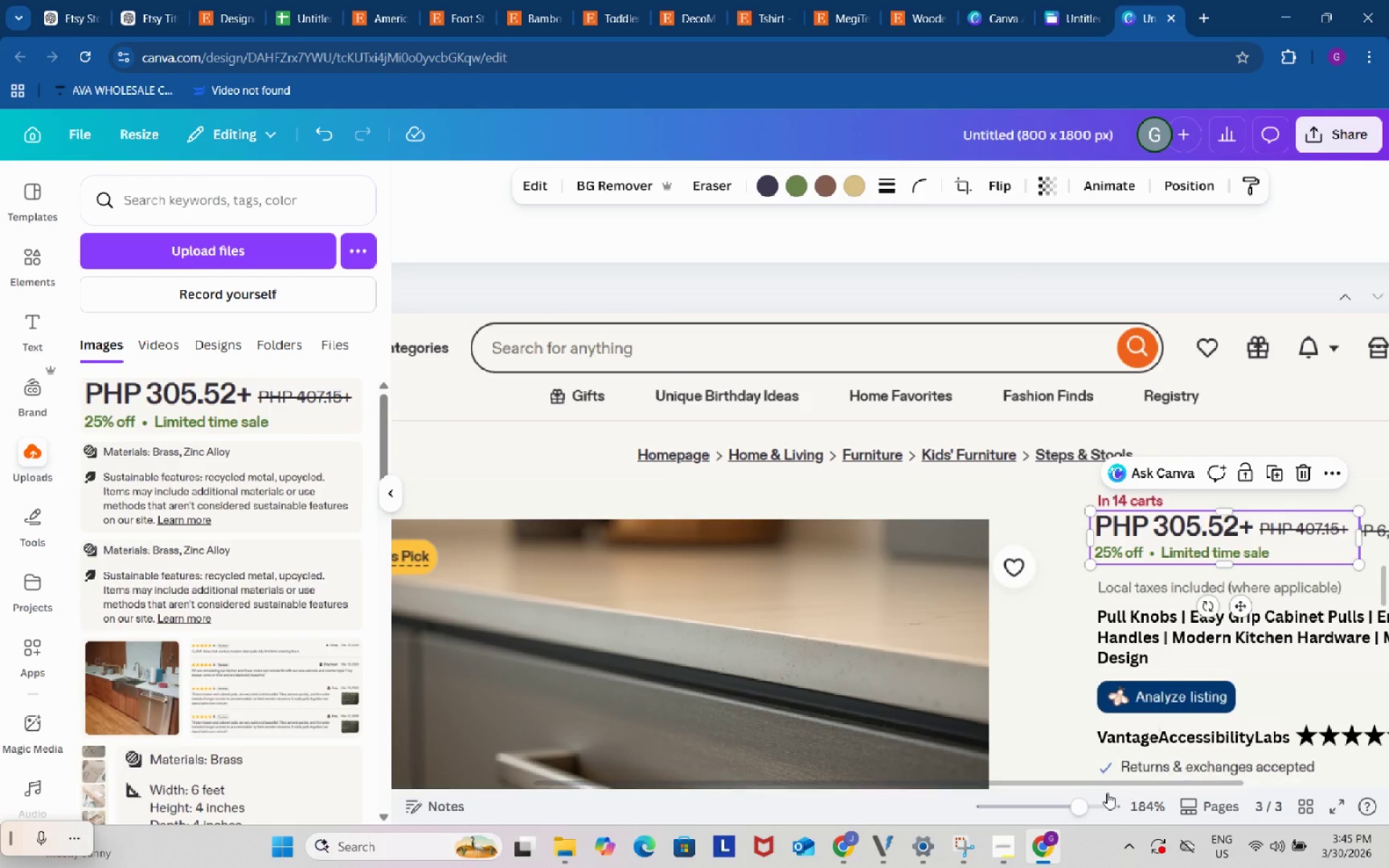 
left_click_drag(start_coordinate=[1080, 807], to_coordinate=[1061, 803])
 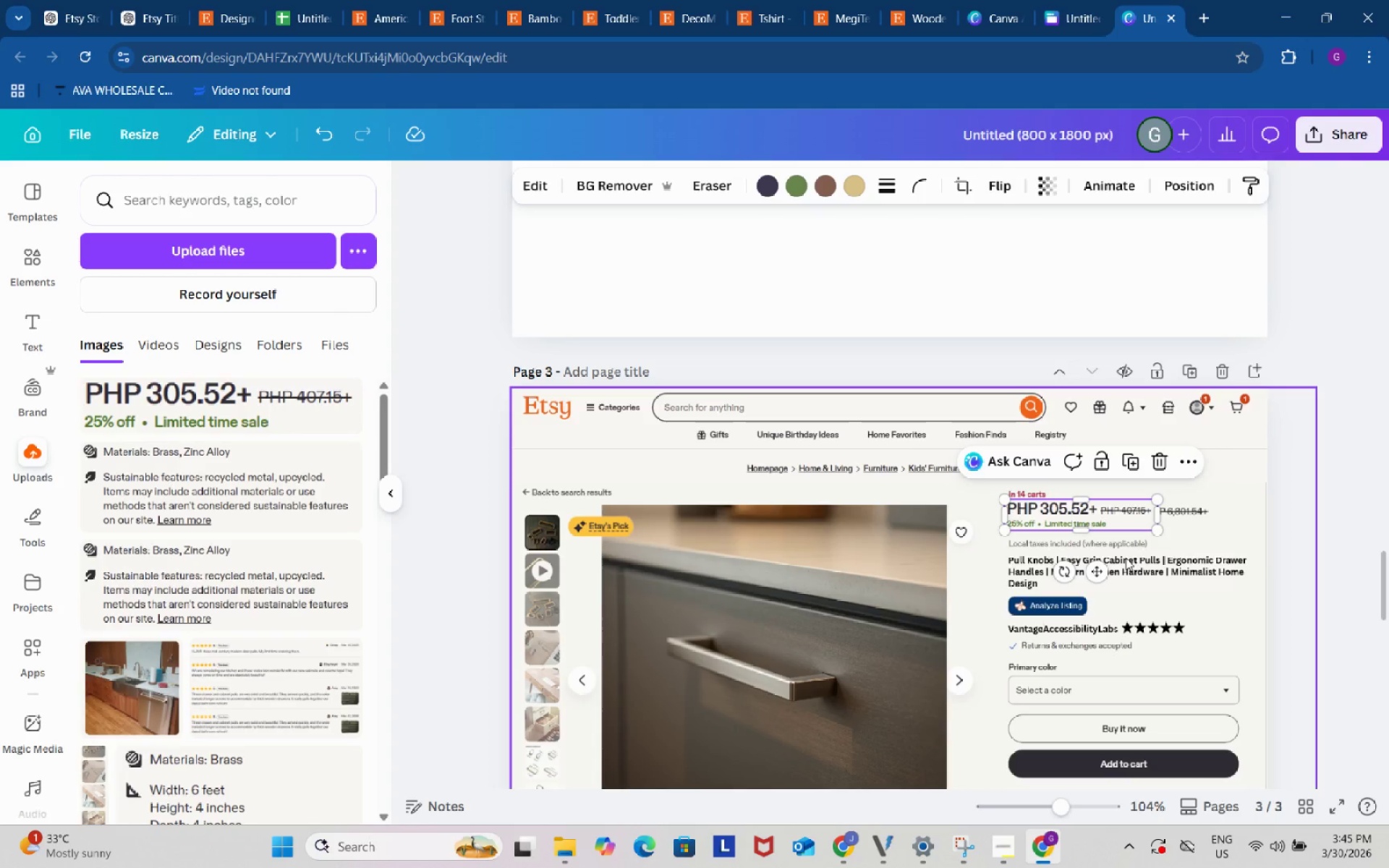 
left_click([1295, 522])
 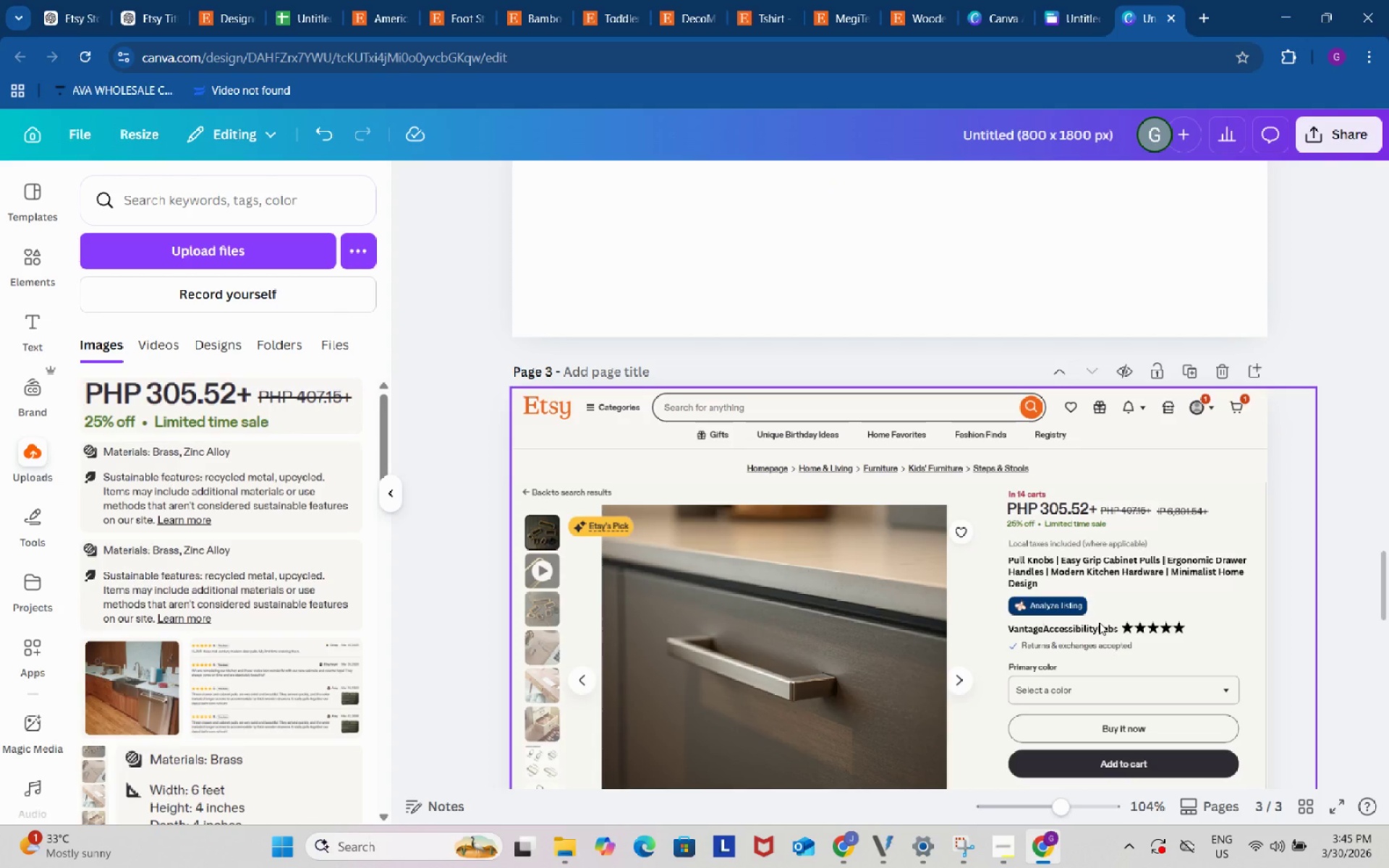 
left_click([1097, 617])
 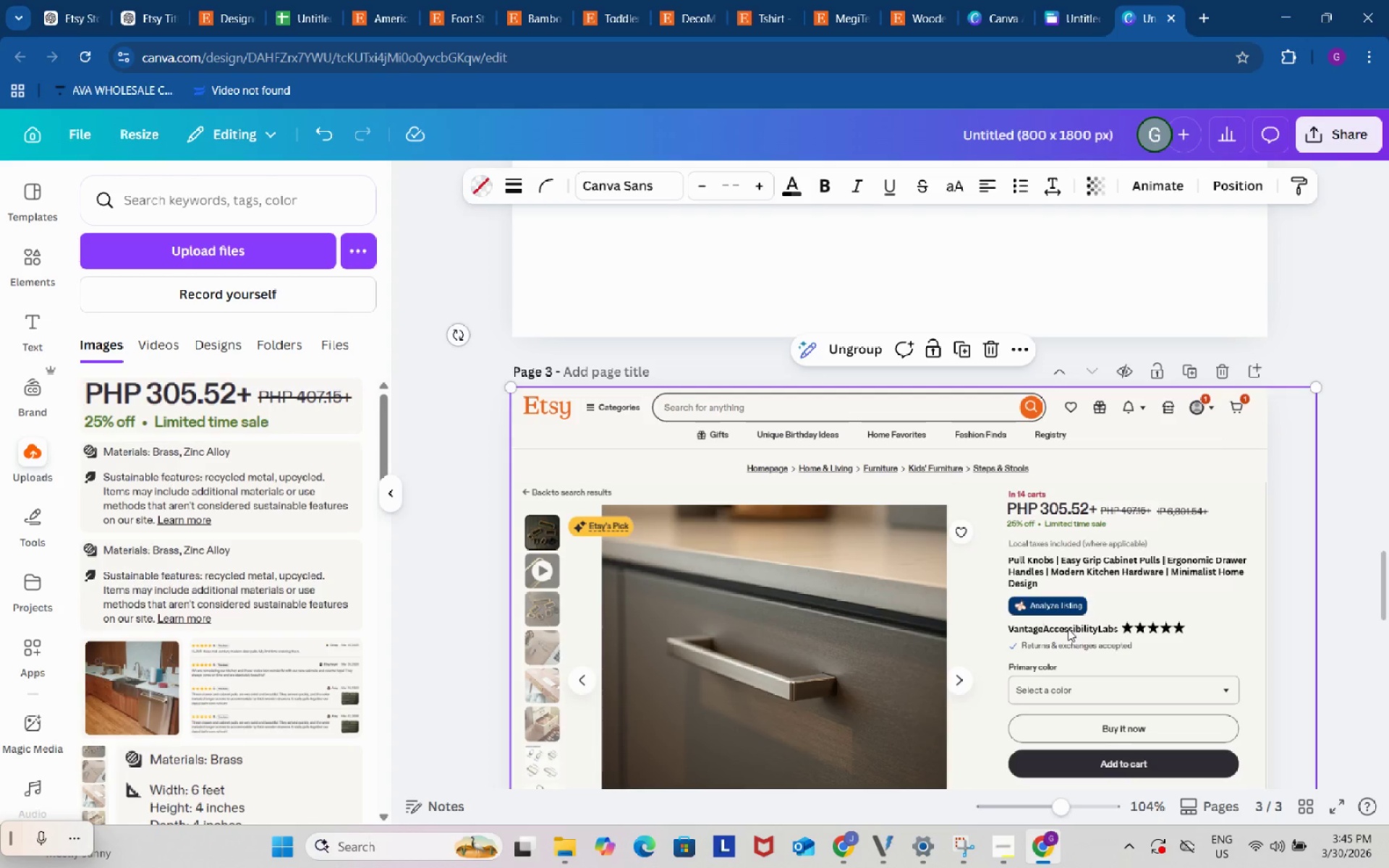 
left_click([1068, 629])
 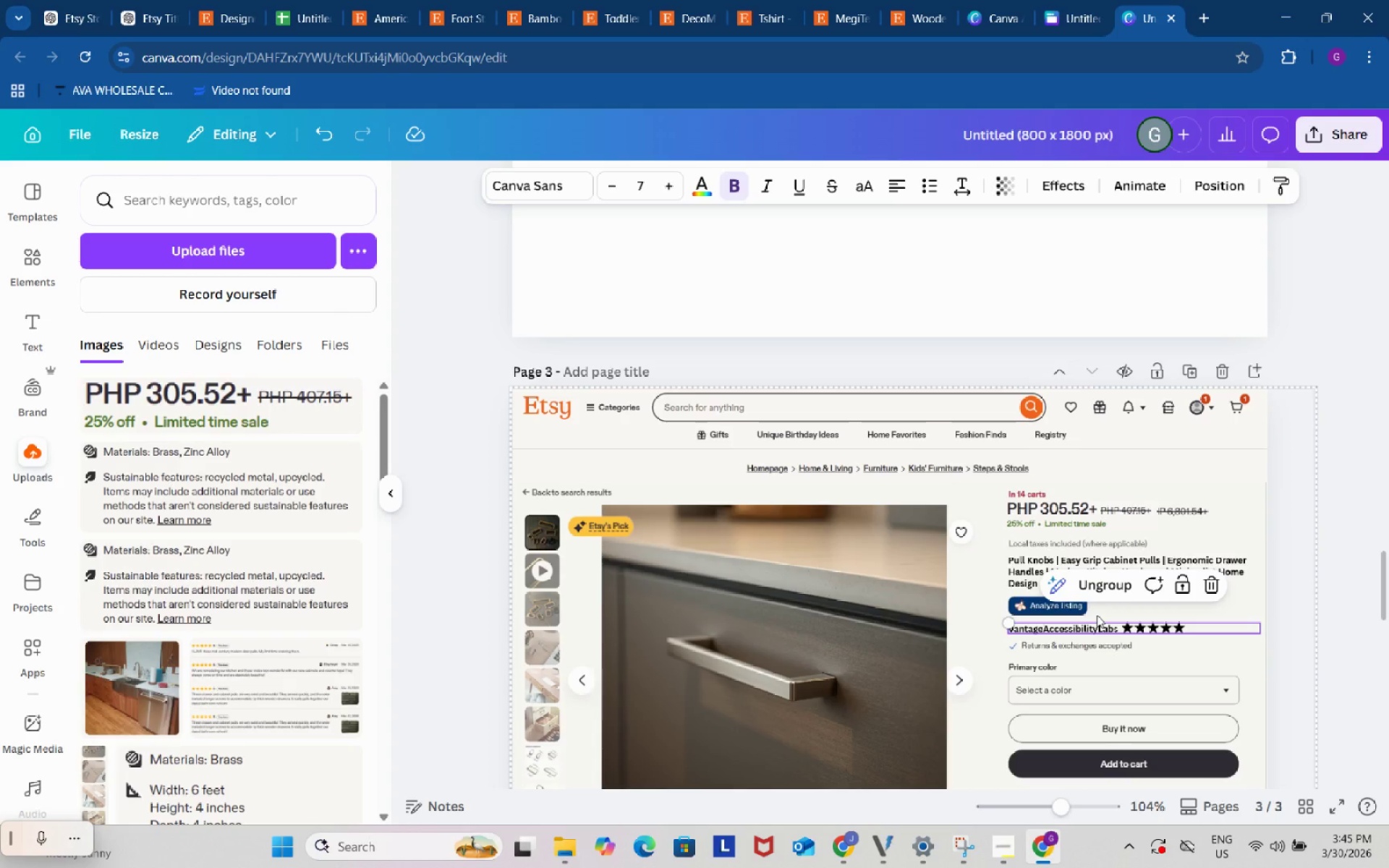 
left_click([1097, 615])
 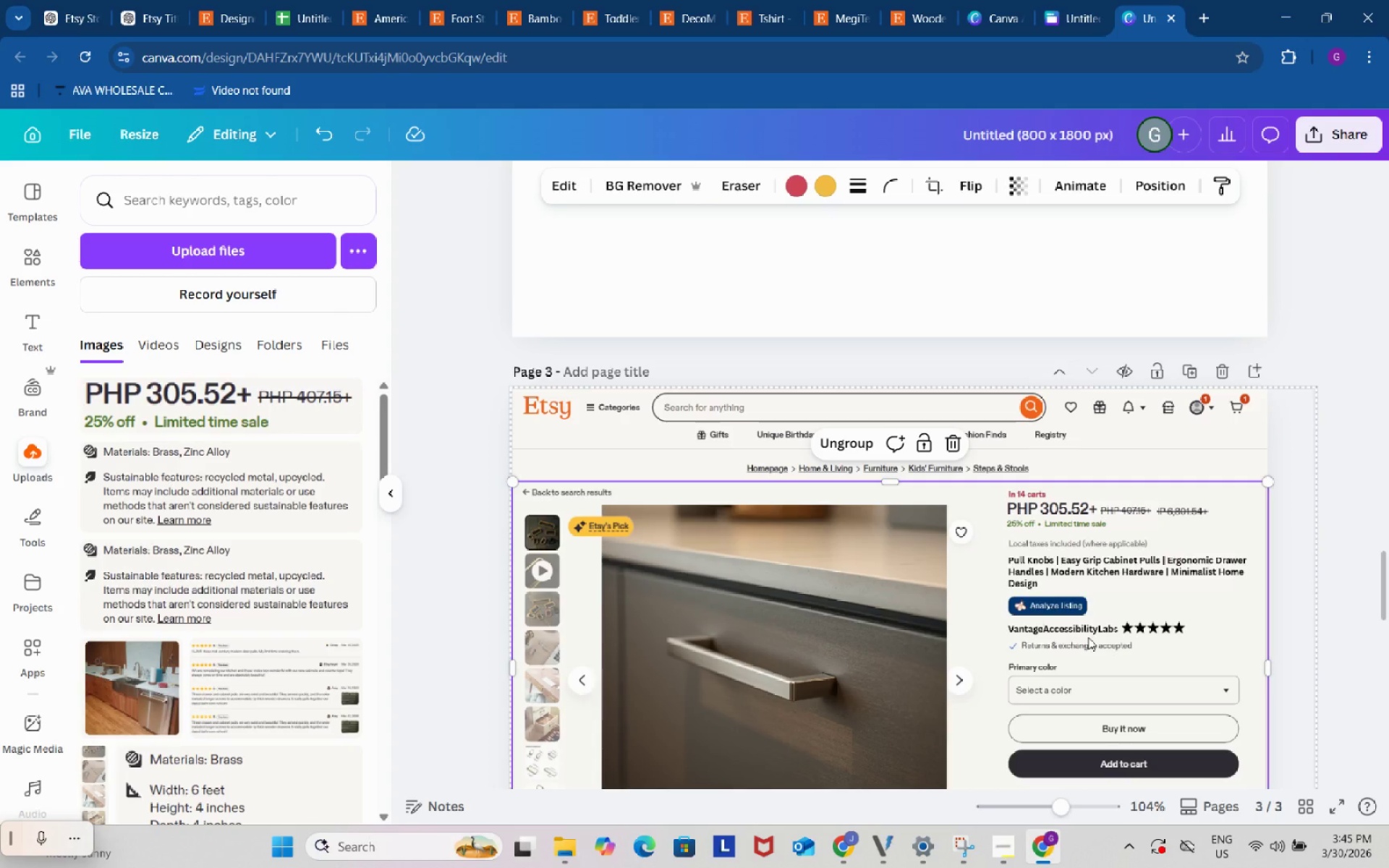 
left_click([1088, 637])
 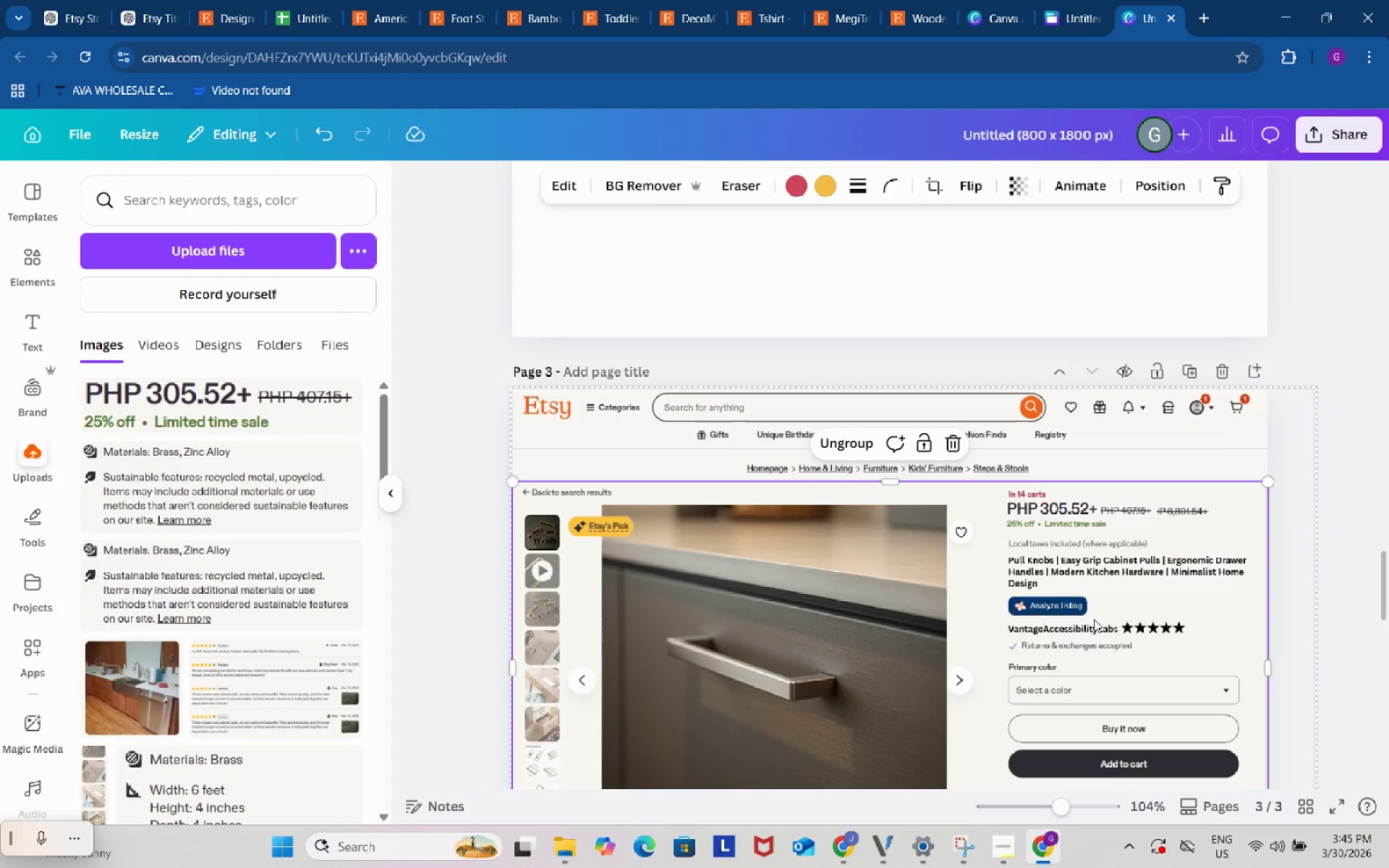 
left_click([1094, 619])
 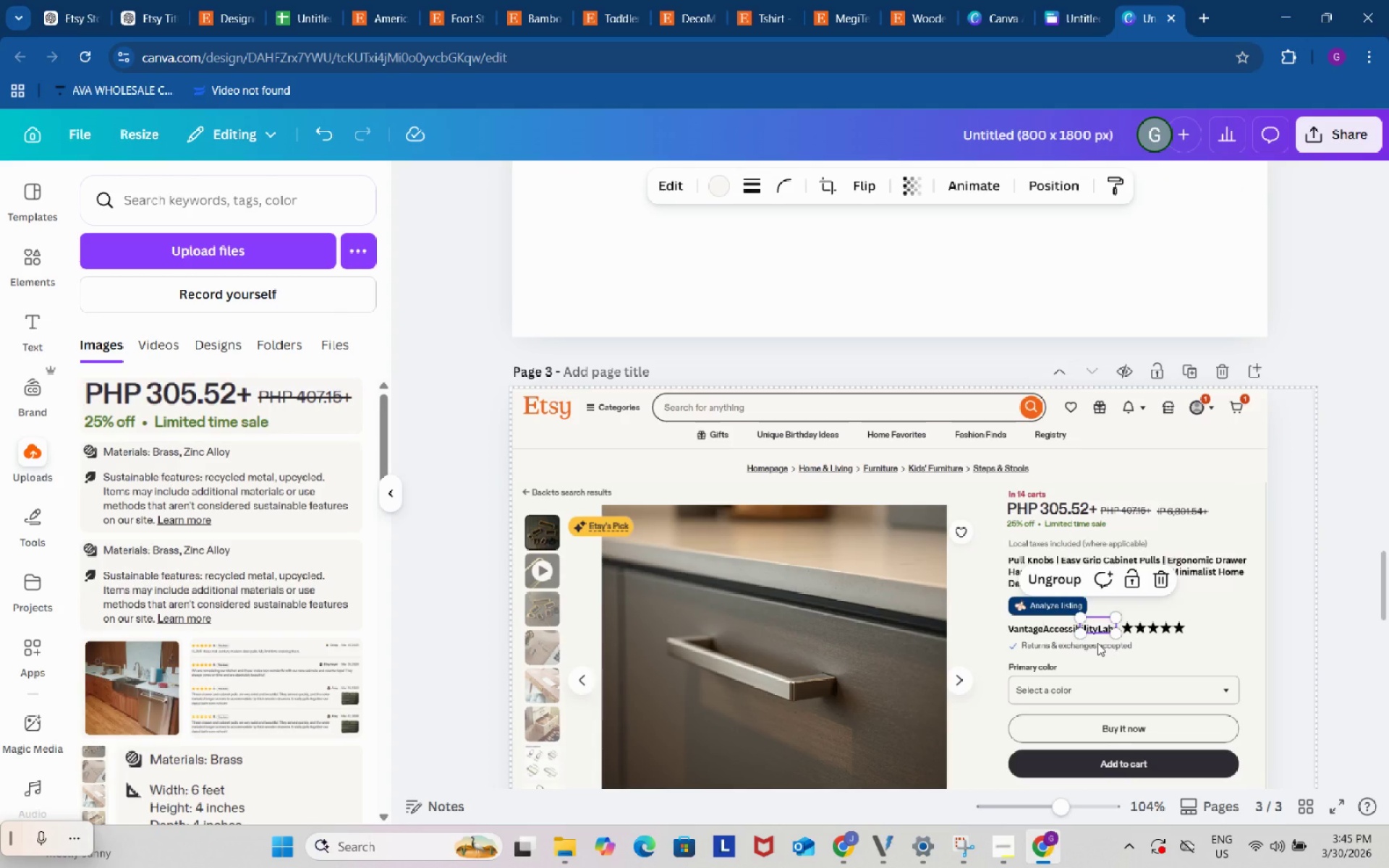 
key(Control+C)
 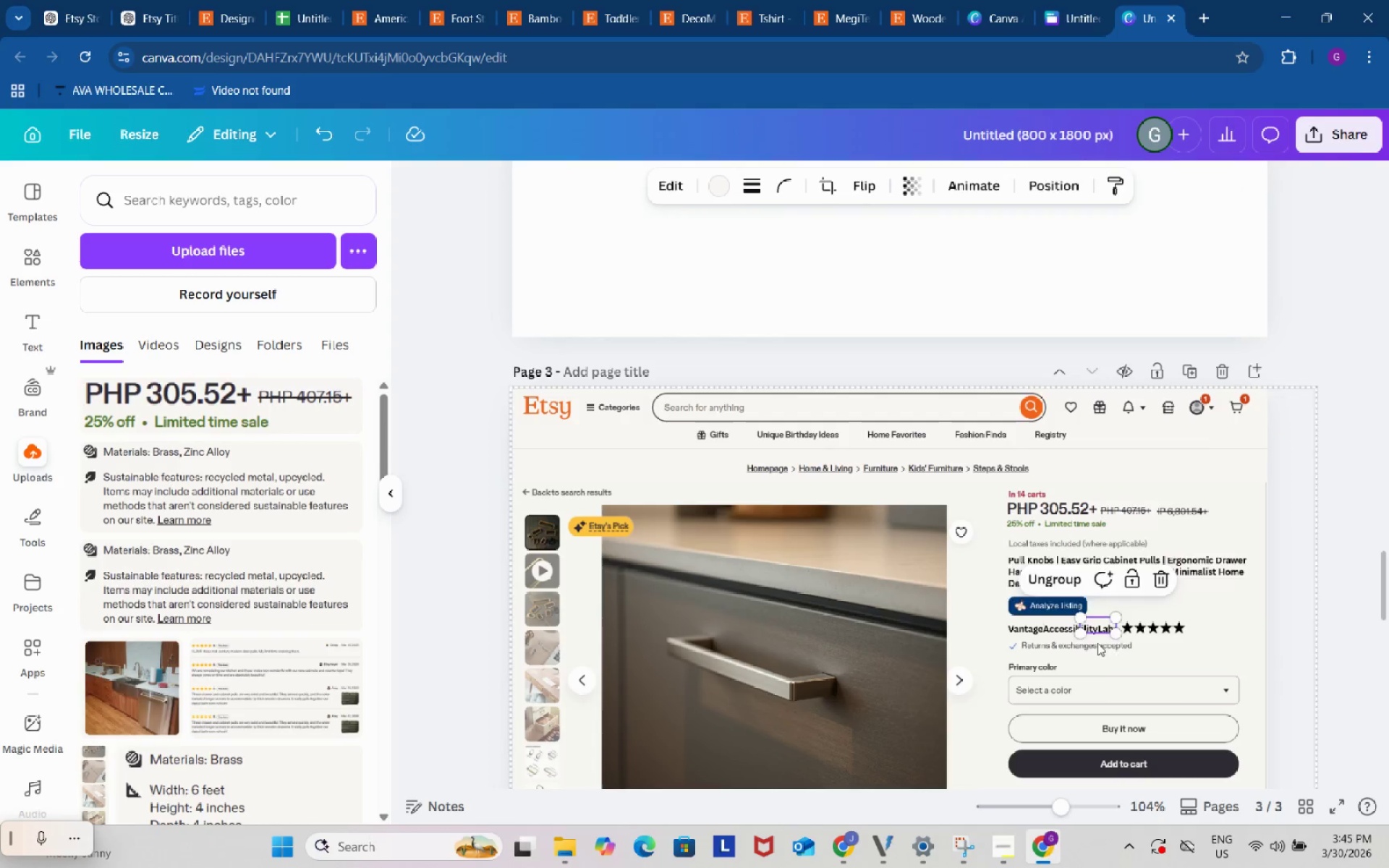 
key(Control+ControlLeft)
 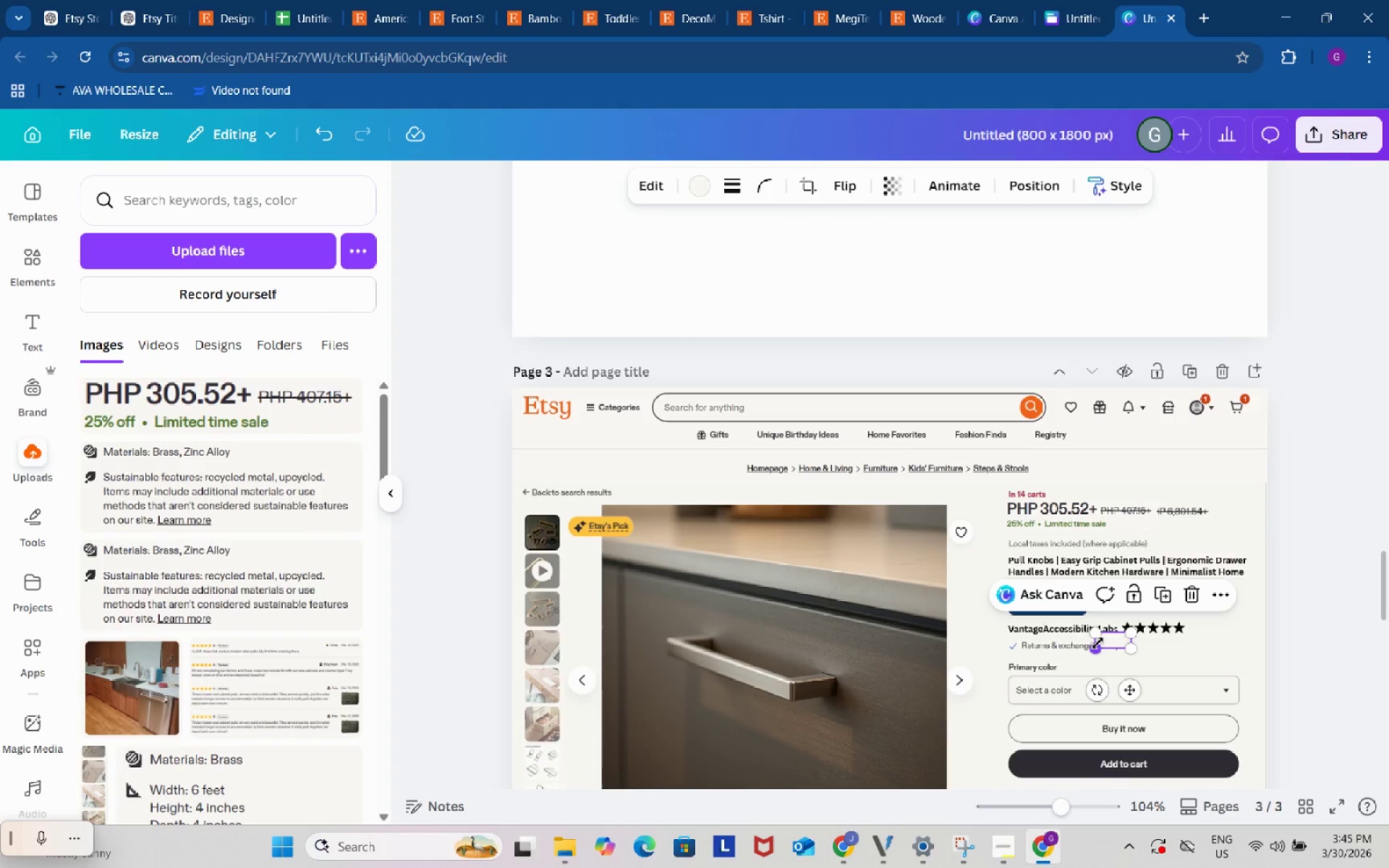 
key(Control+V)
 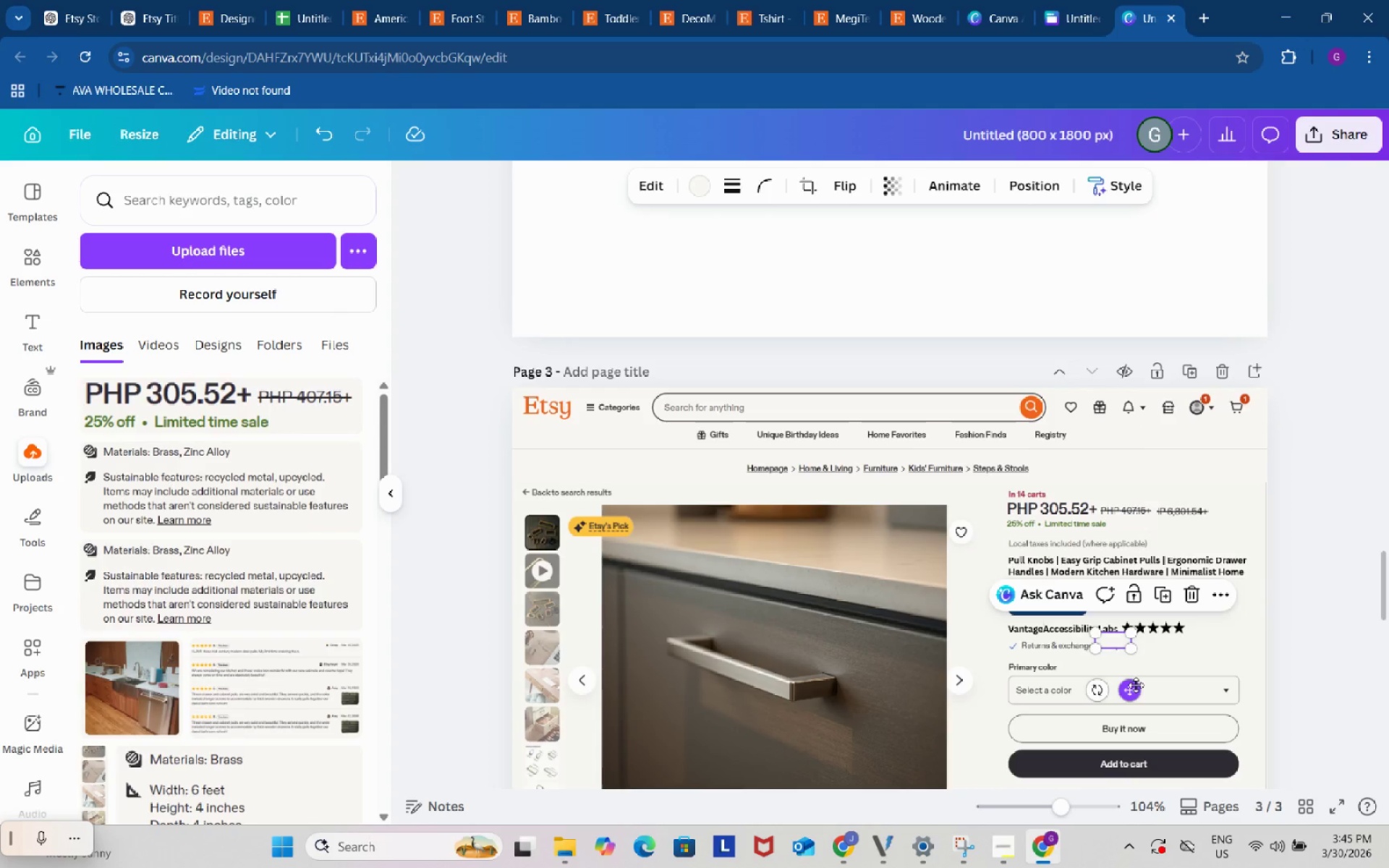 
left_click_drag(start_coordinate=[1134, 686], to_coordinate=[1194, 558])
 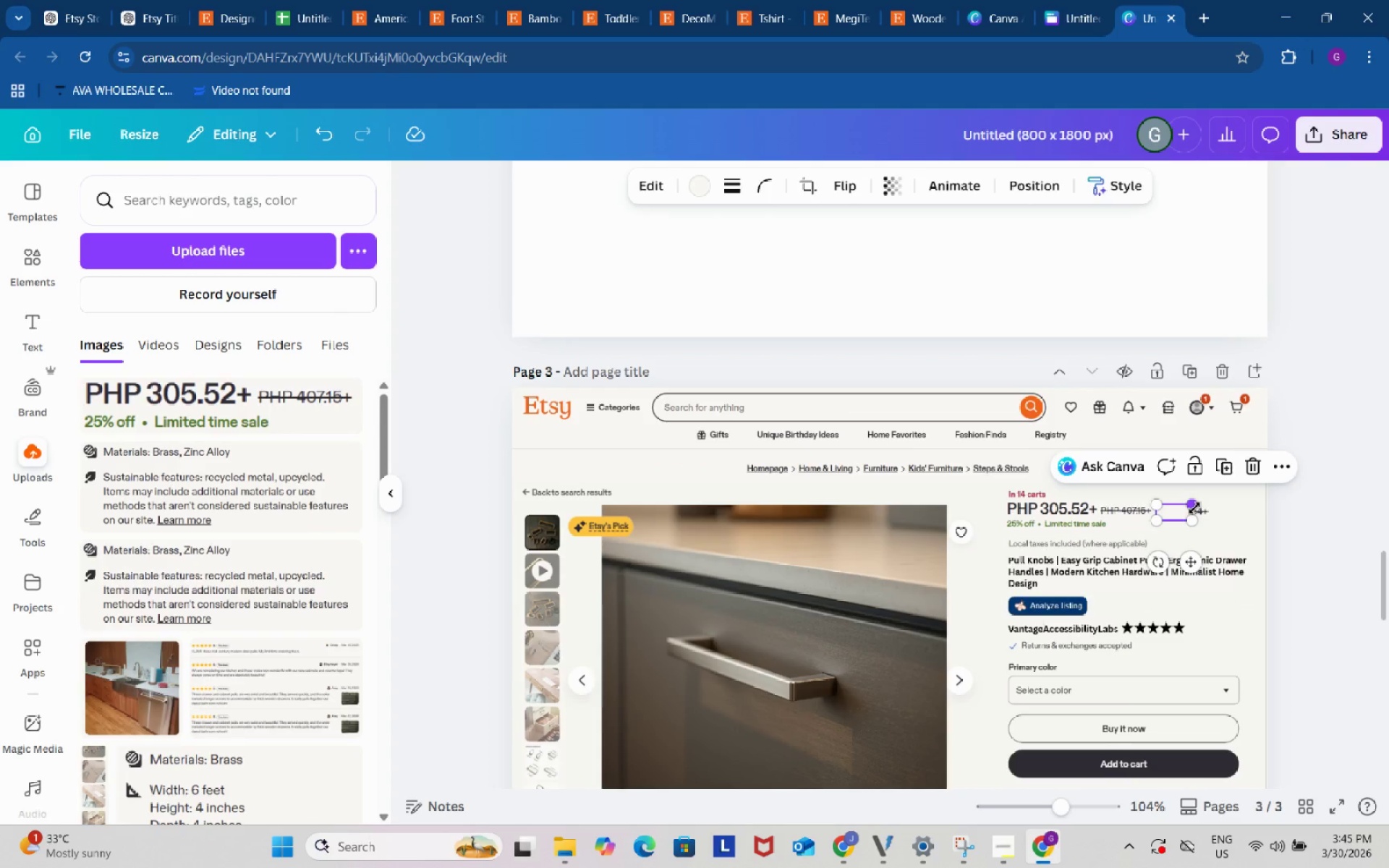 
left_click_drag(start_coordinate=[1194, 507], to_coordinate=[1215, 503])
 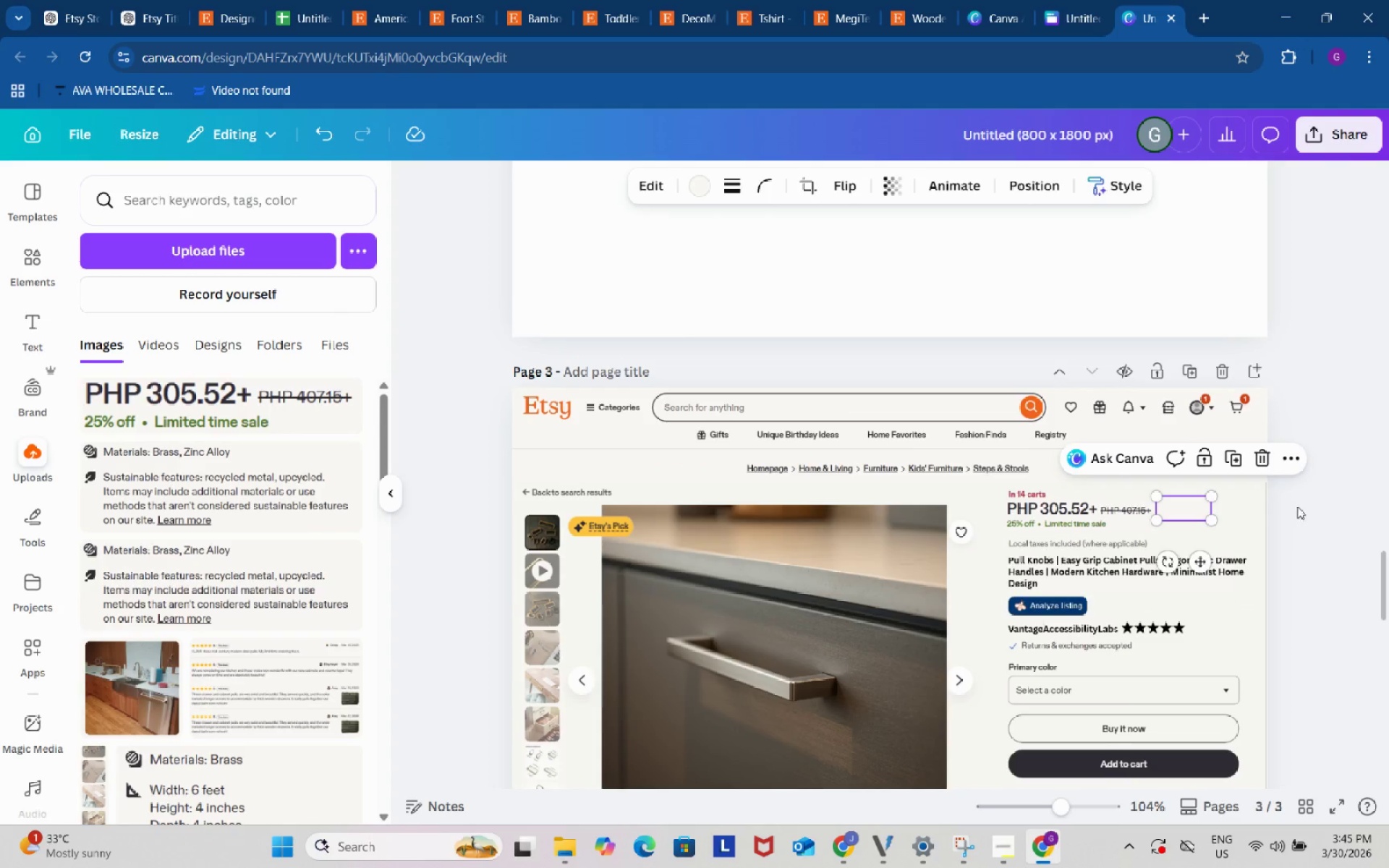 
left_click([1305, 506])
 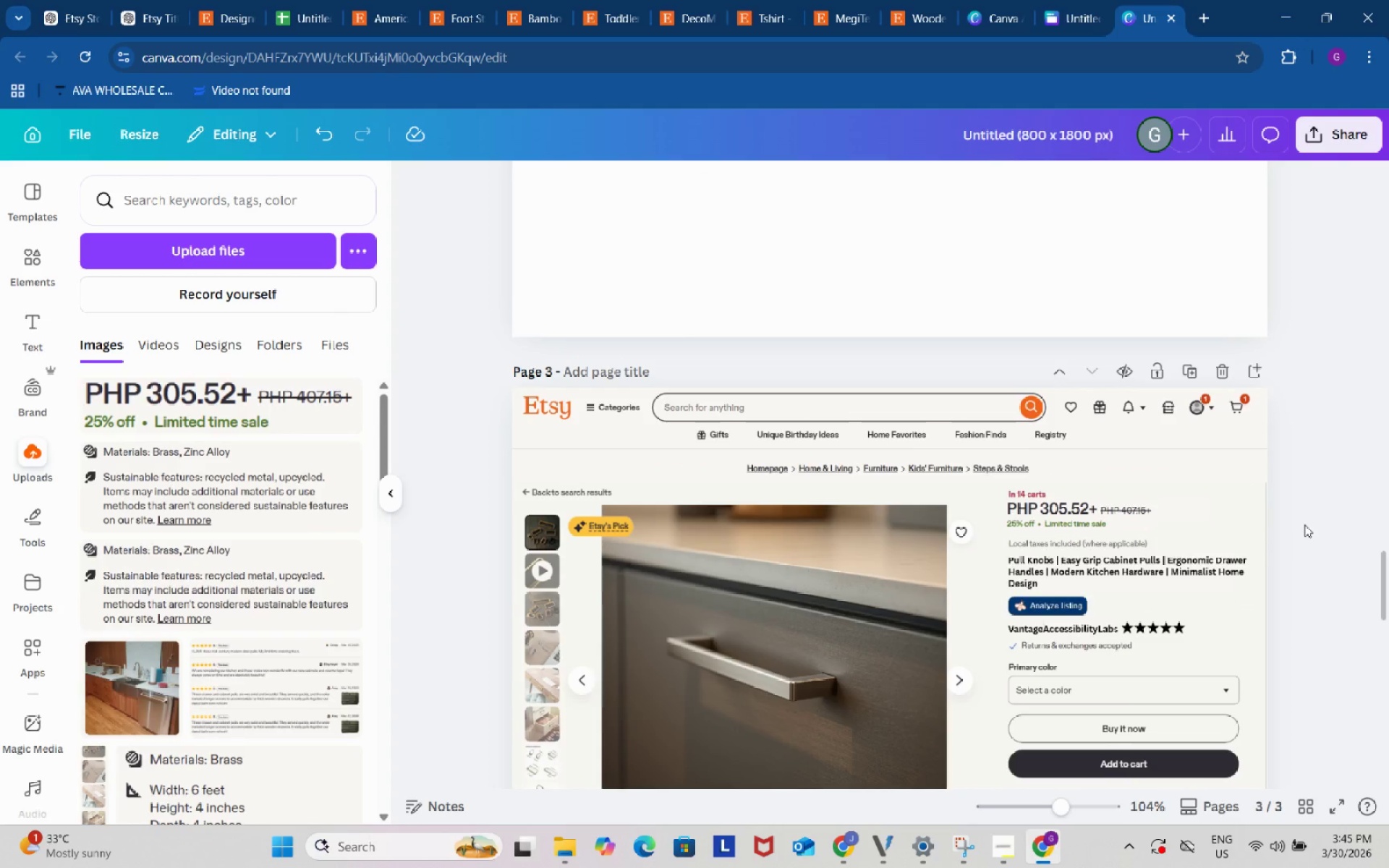 
scroll: coordinate [1304, 532], scroll_direction: down, amount: 20.0
 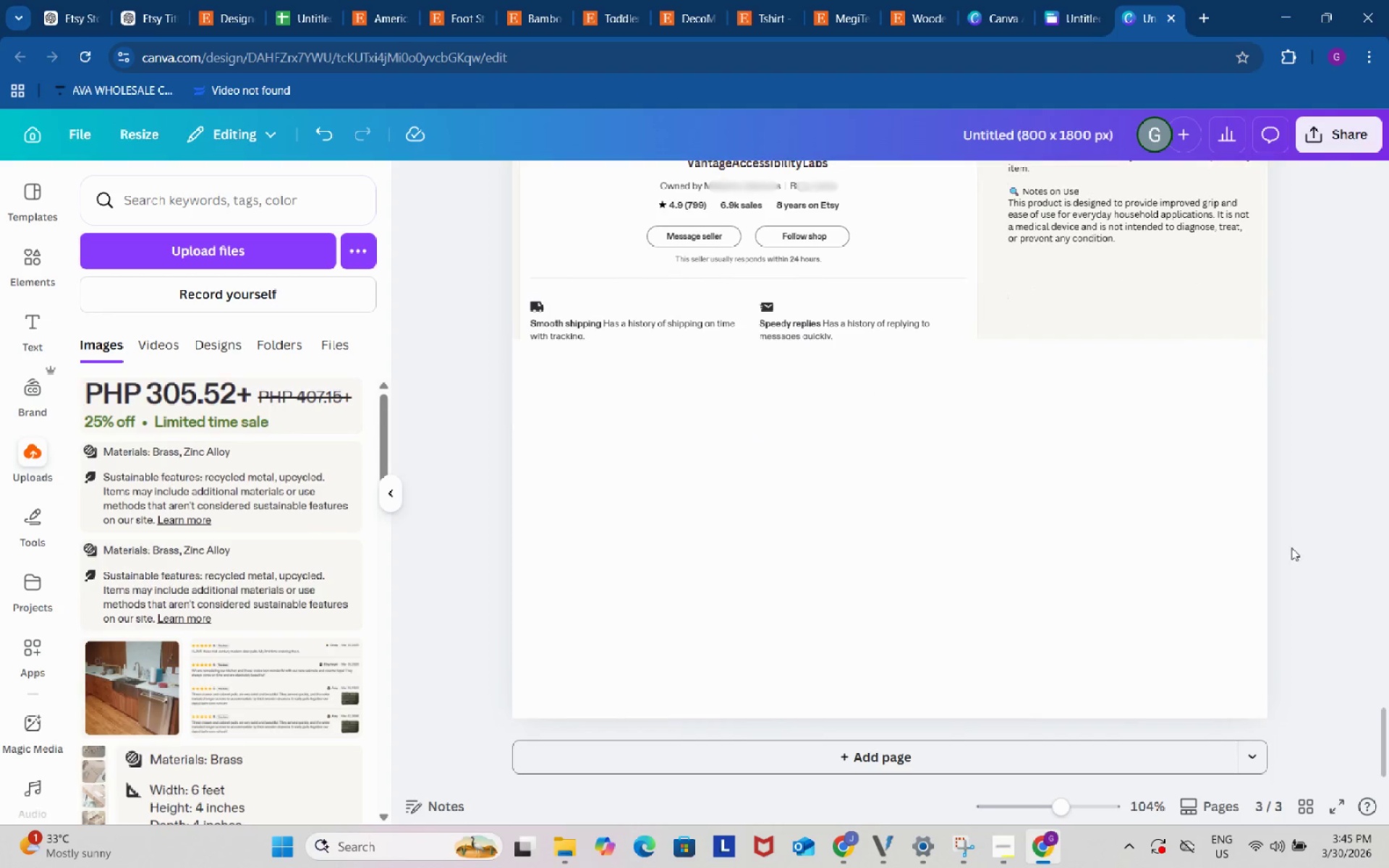 
scroll: coordinate [1286, 556], scroll_direction: up, amount: 15.0
 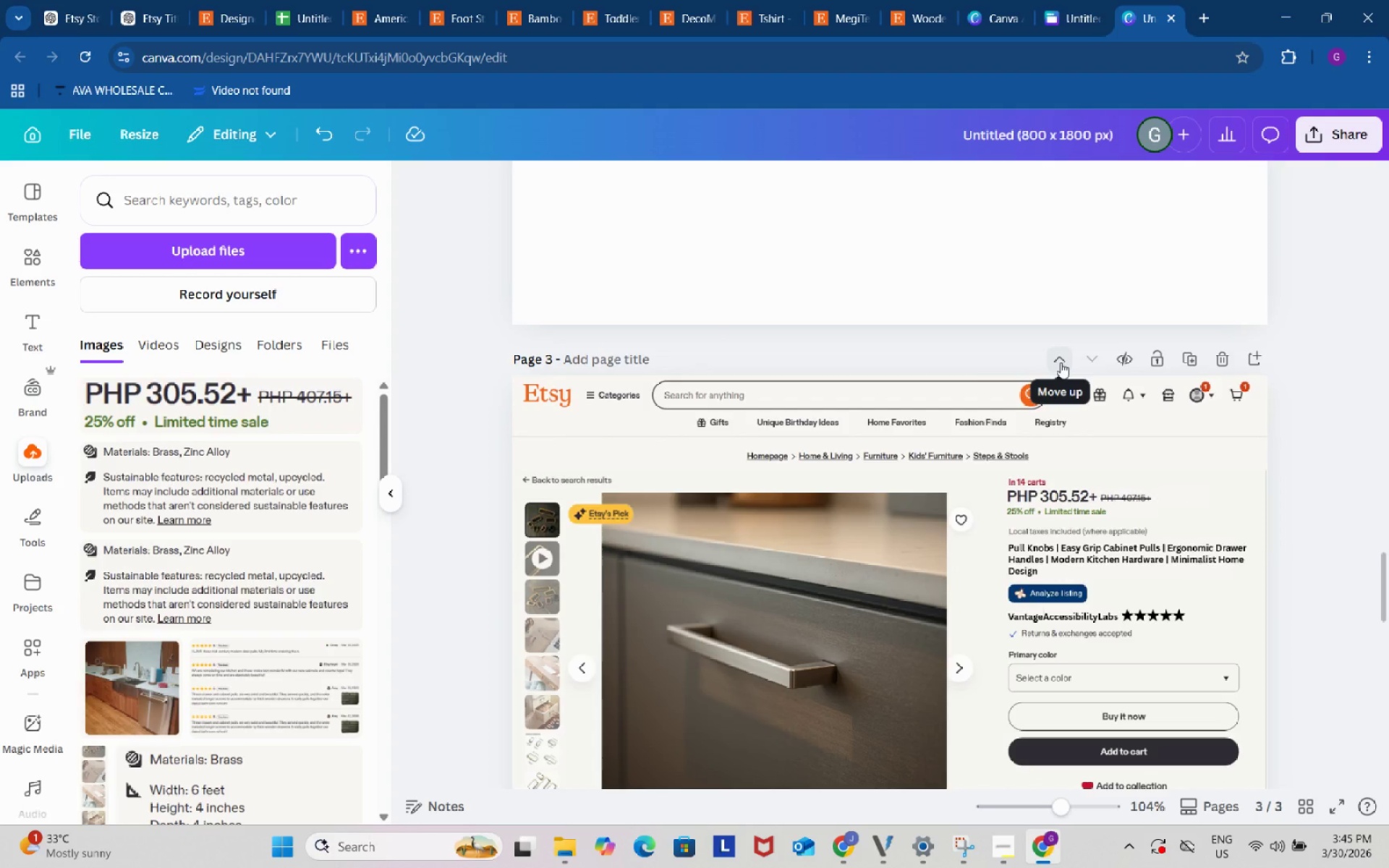 
scroll: coordinate [1333, 526], scroll_direction: down, amount: 14.0
 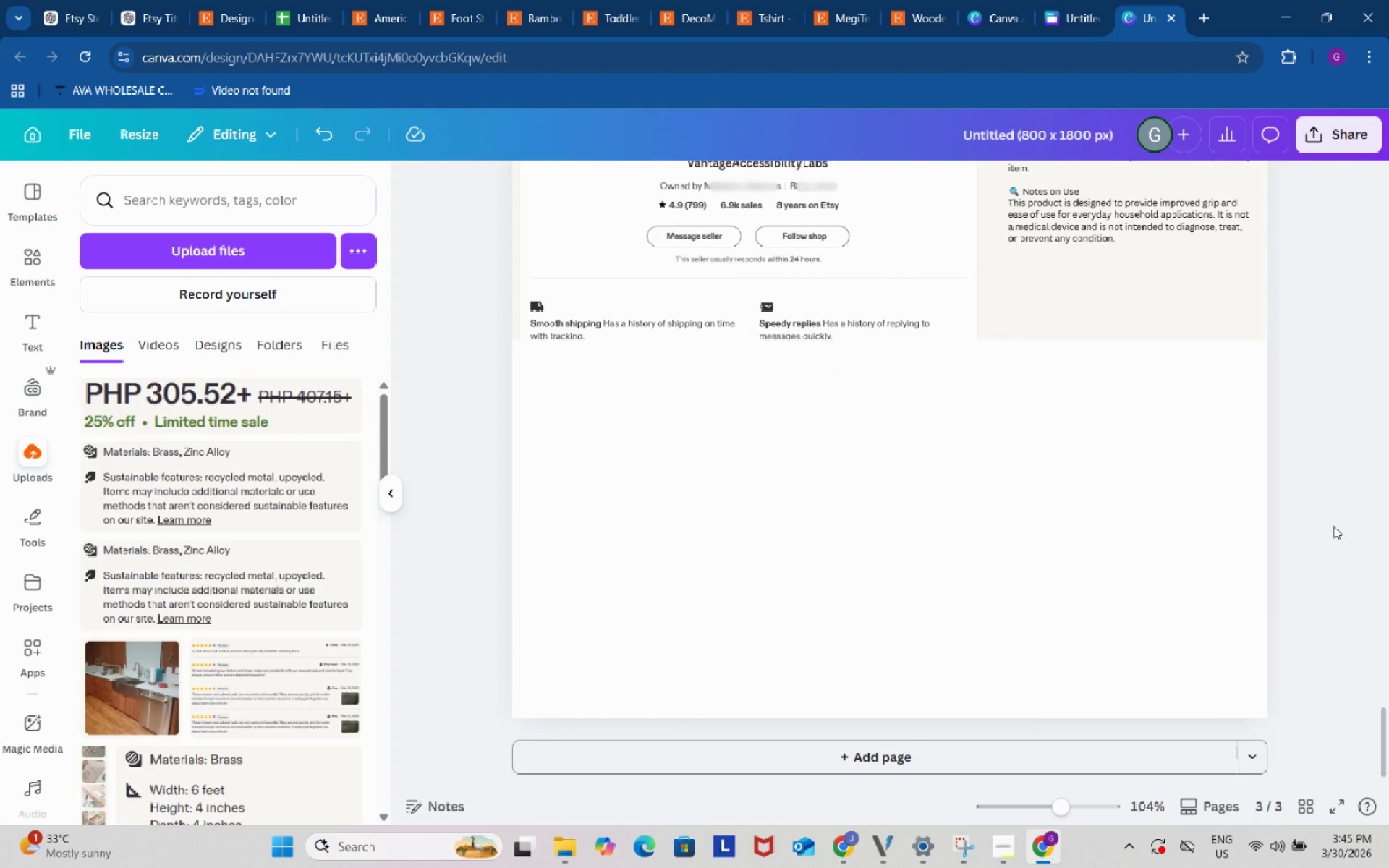 
scroll: coordinate [1330, 510], scroll_direction: up, amount: 7.0
 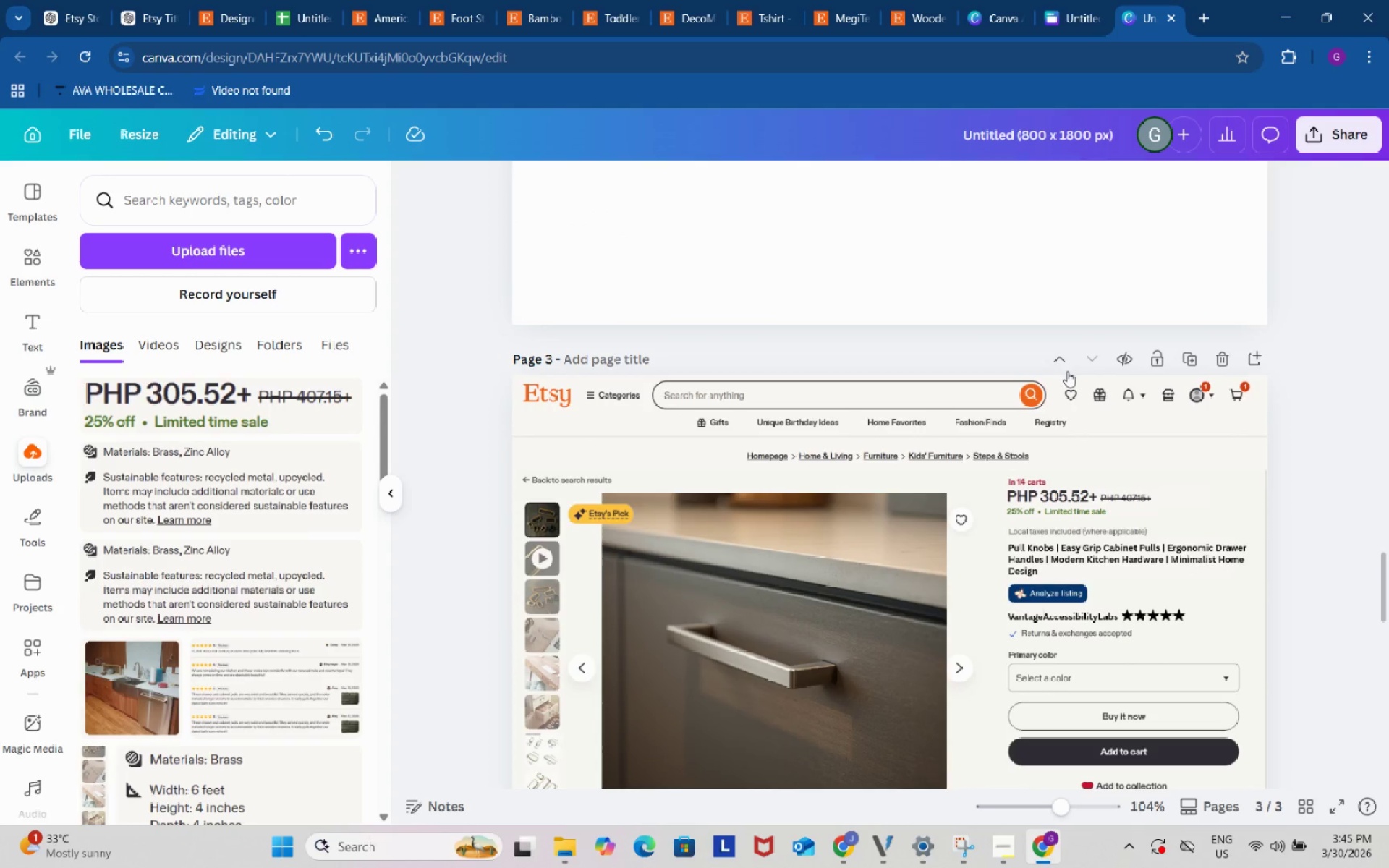 
left_click([1056, 360])
 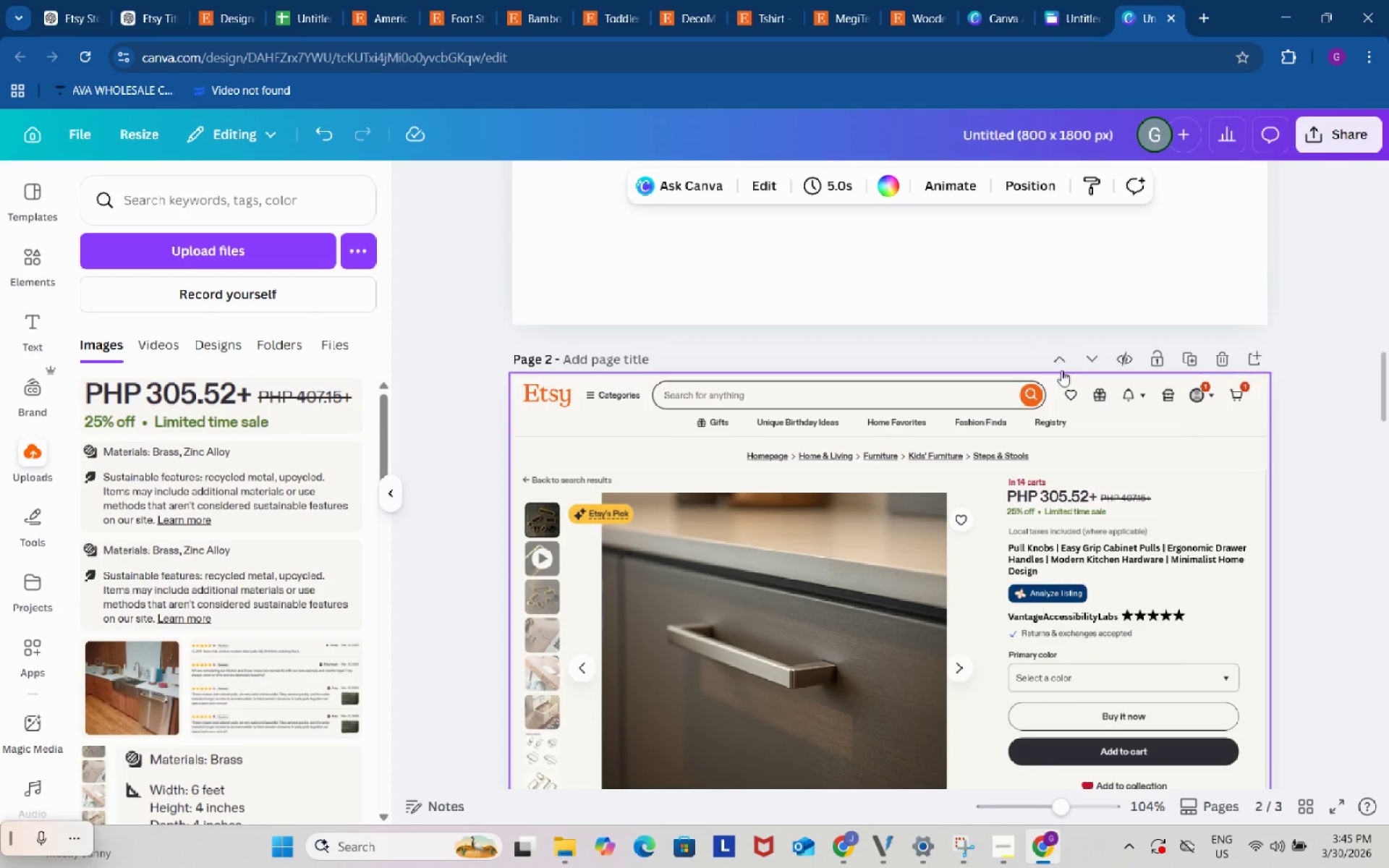 
left_click([1061, 359])
 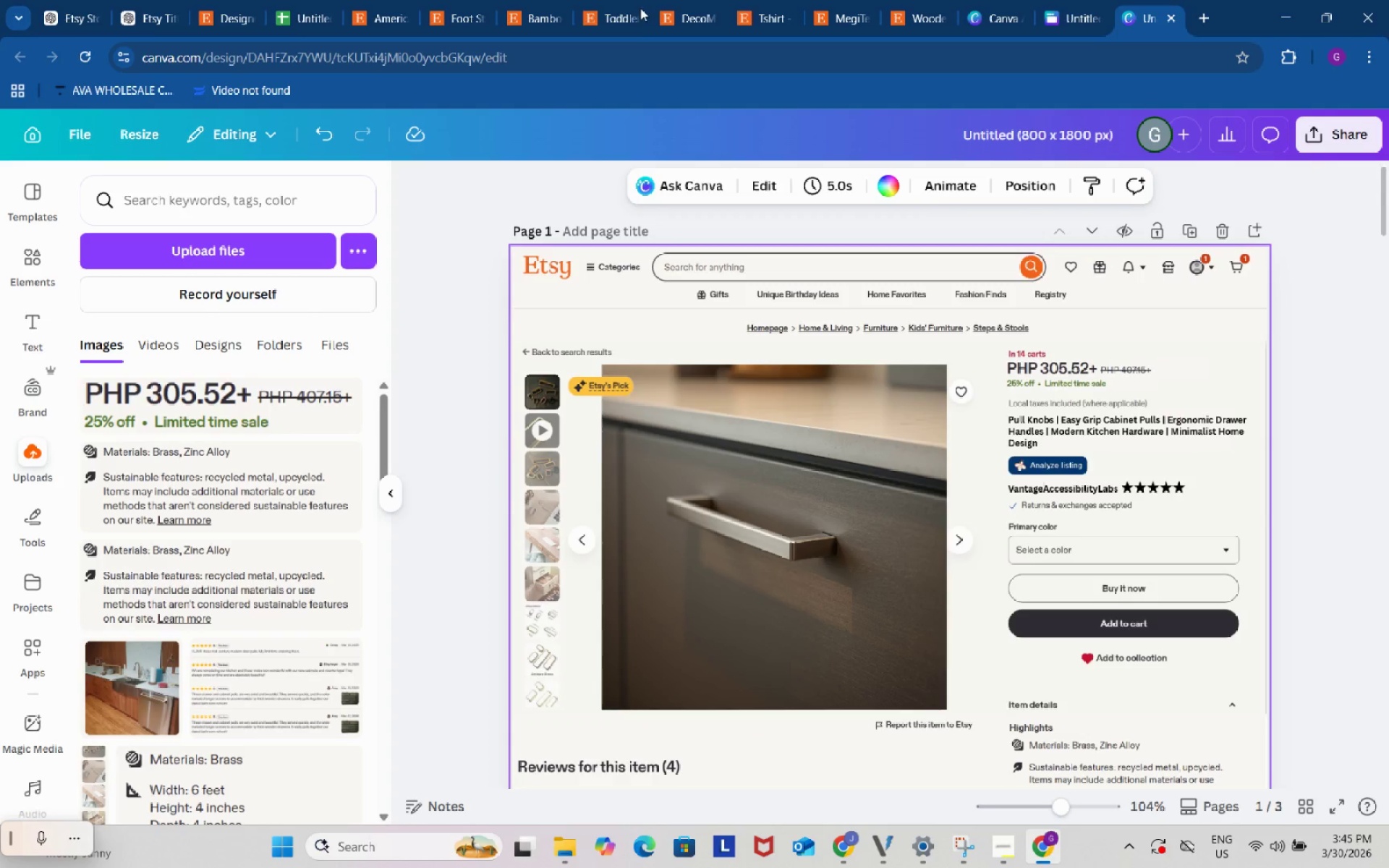 
left_click([391, 0])
 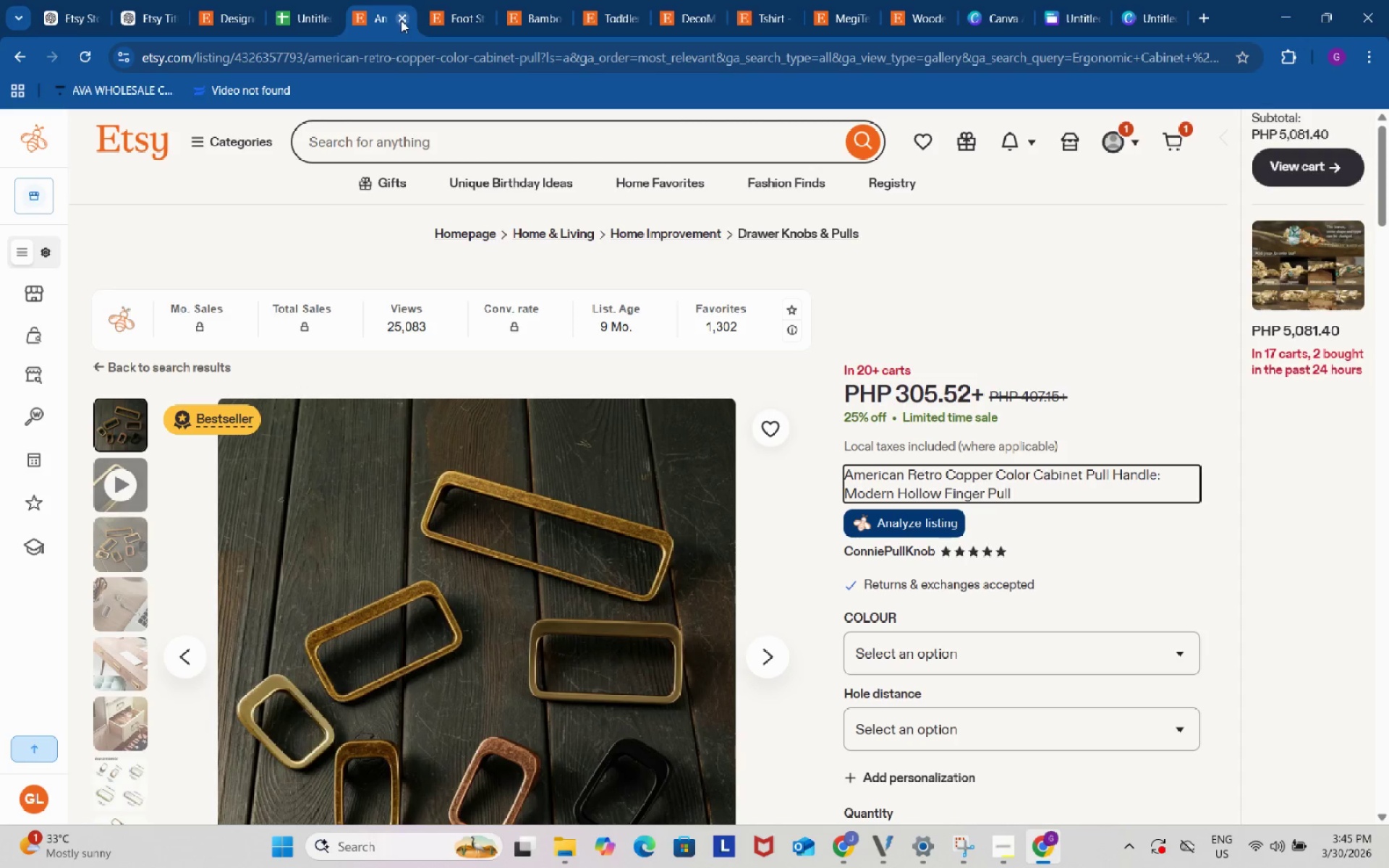 
left_click([402, 18])
 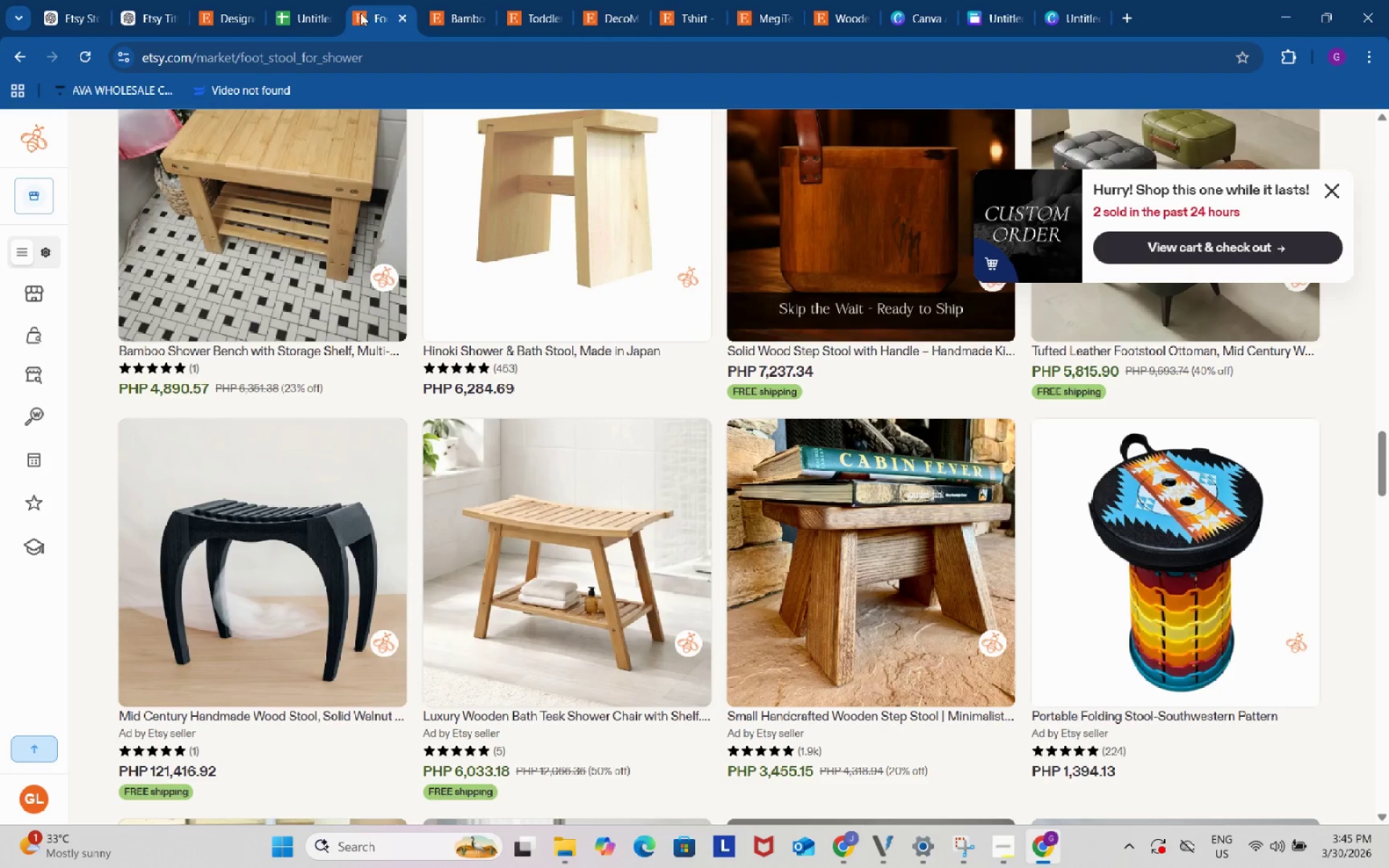 
left_click([321, 0])
 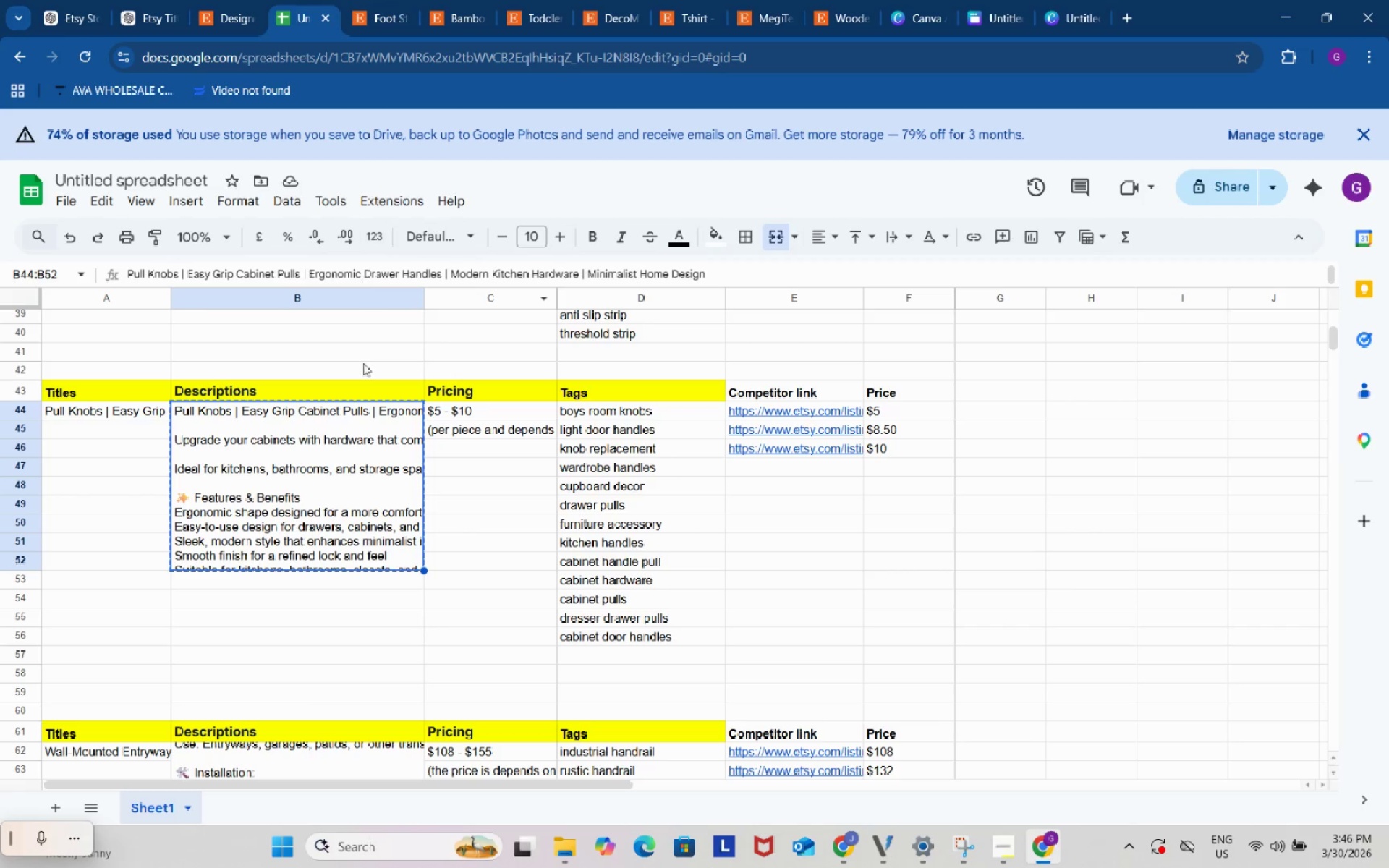 
scroll: coordinate [420, 509], scroll_direction: up, amount: 4.0
 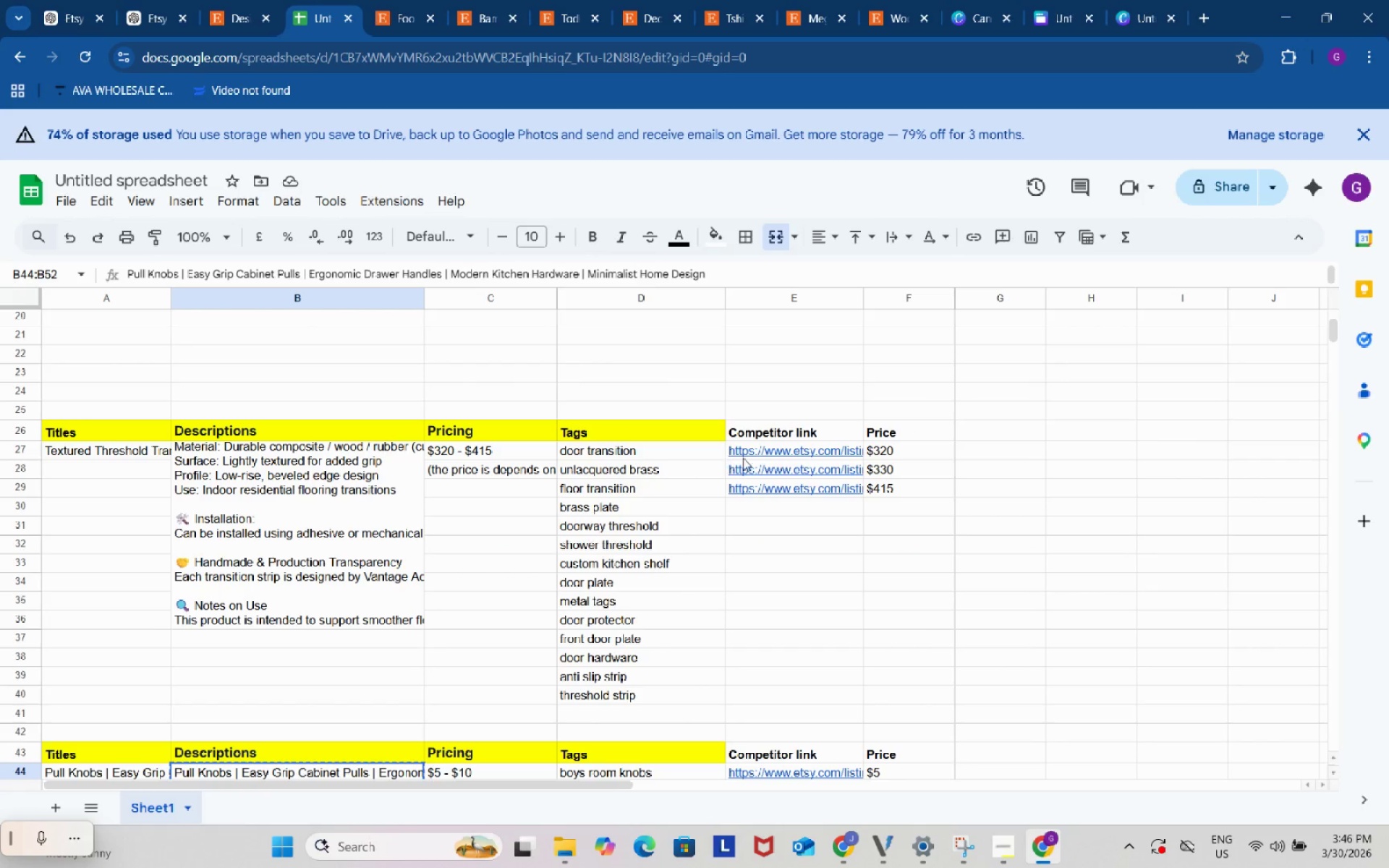 
left_click([765, 456])
 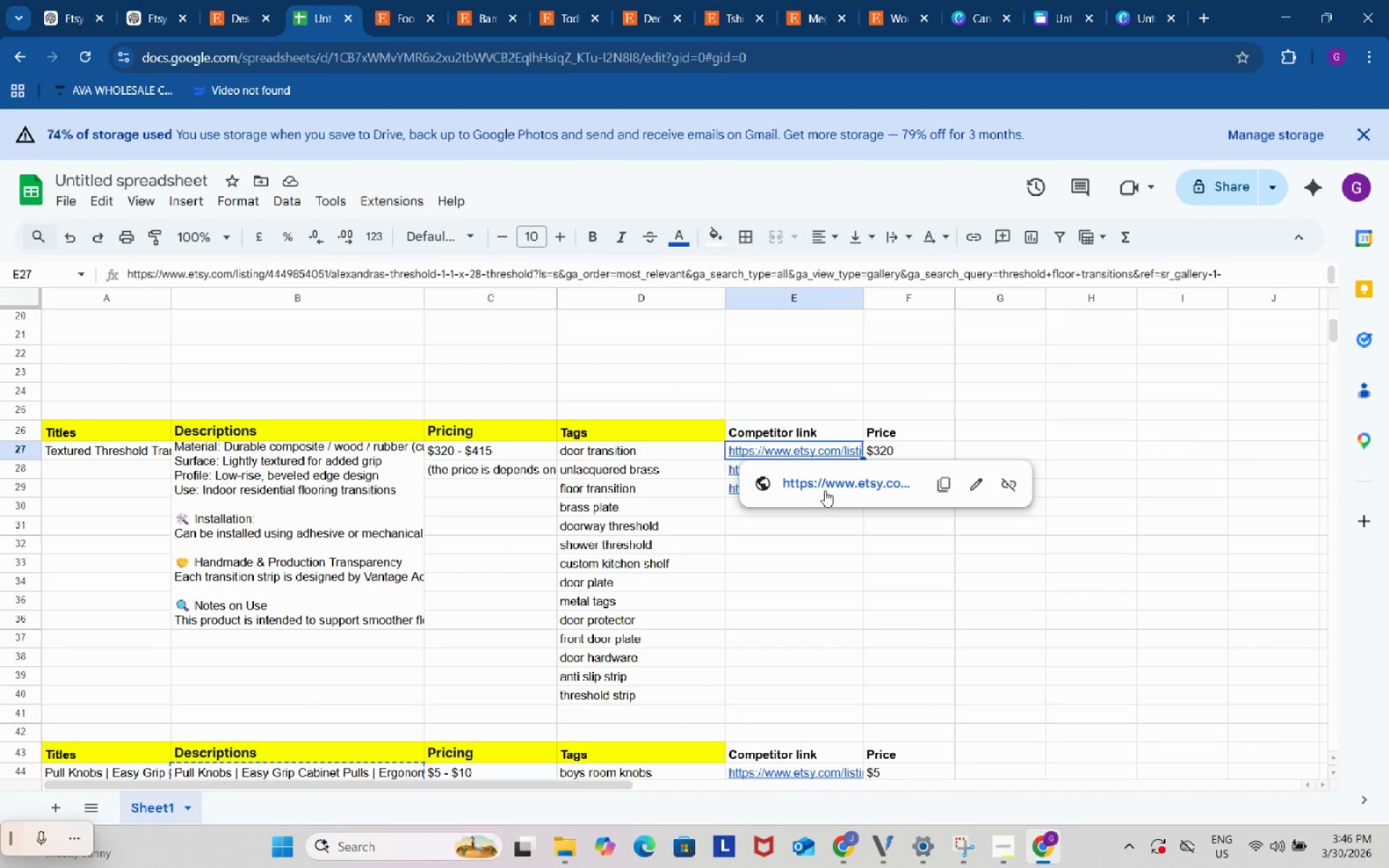 
left_click([825, 487])
 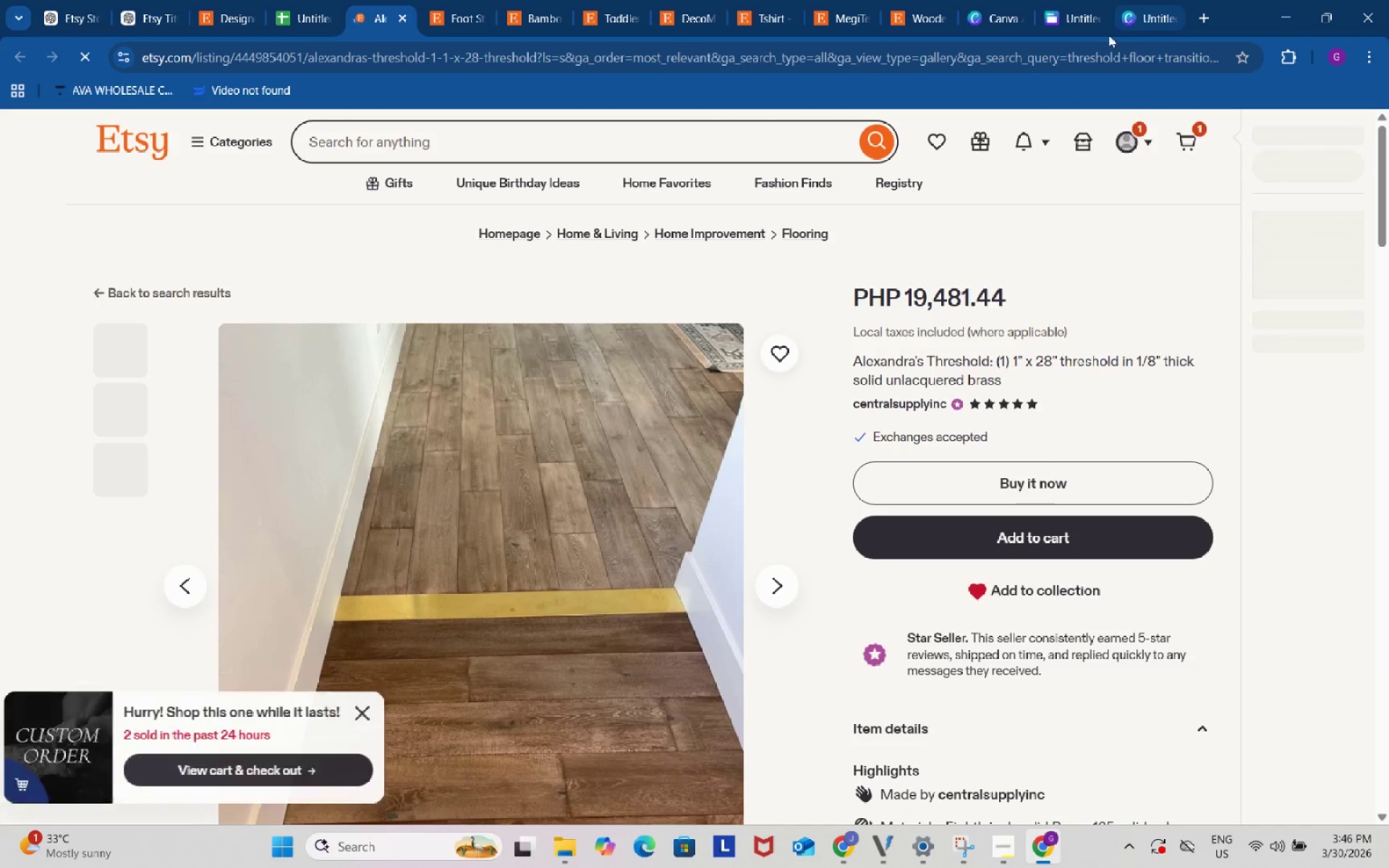 
scroll: coordinate [1034, 385], scroll_direction: down, amount: 1.0
 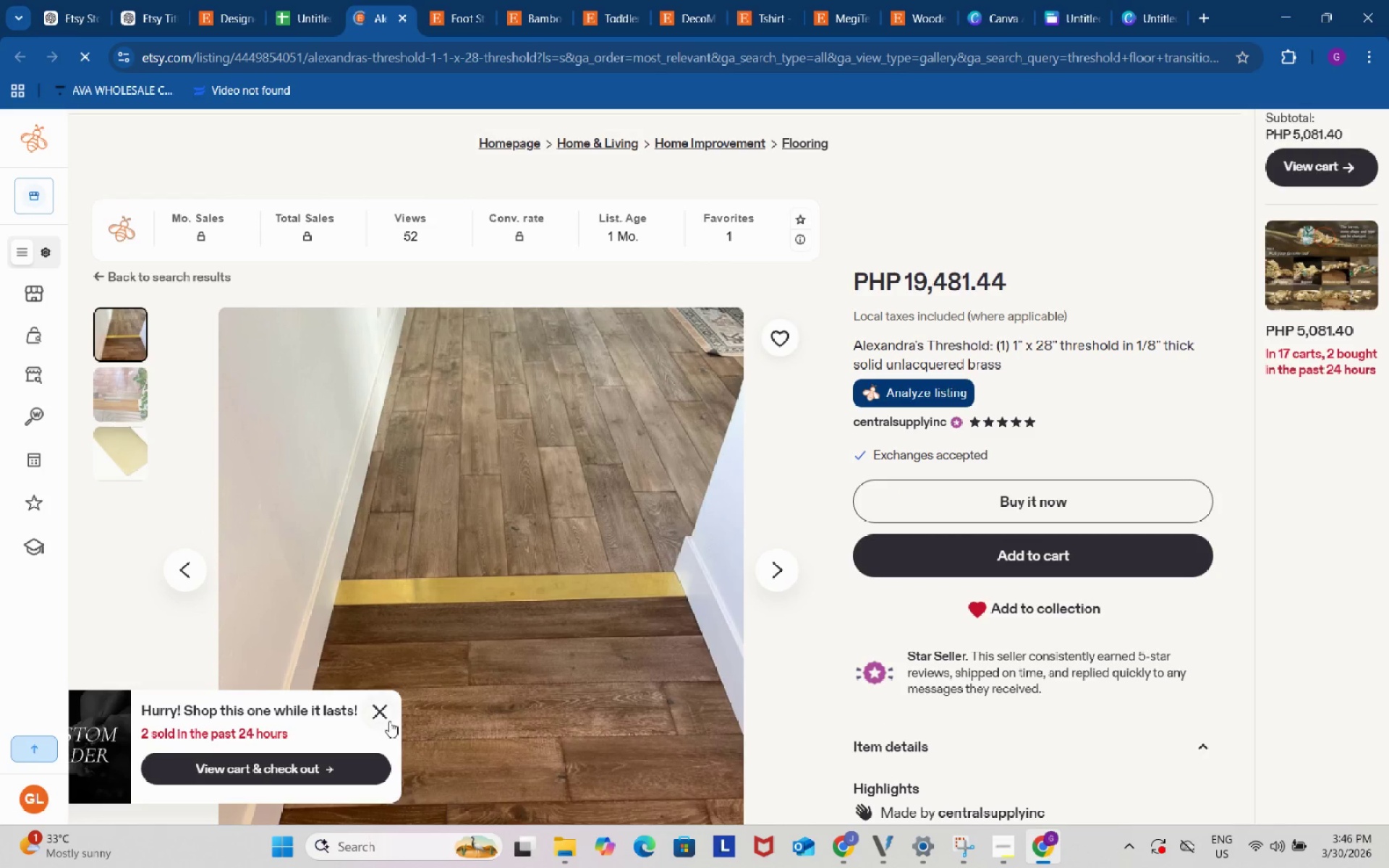 
left_click([382, 712])
 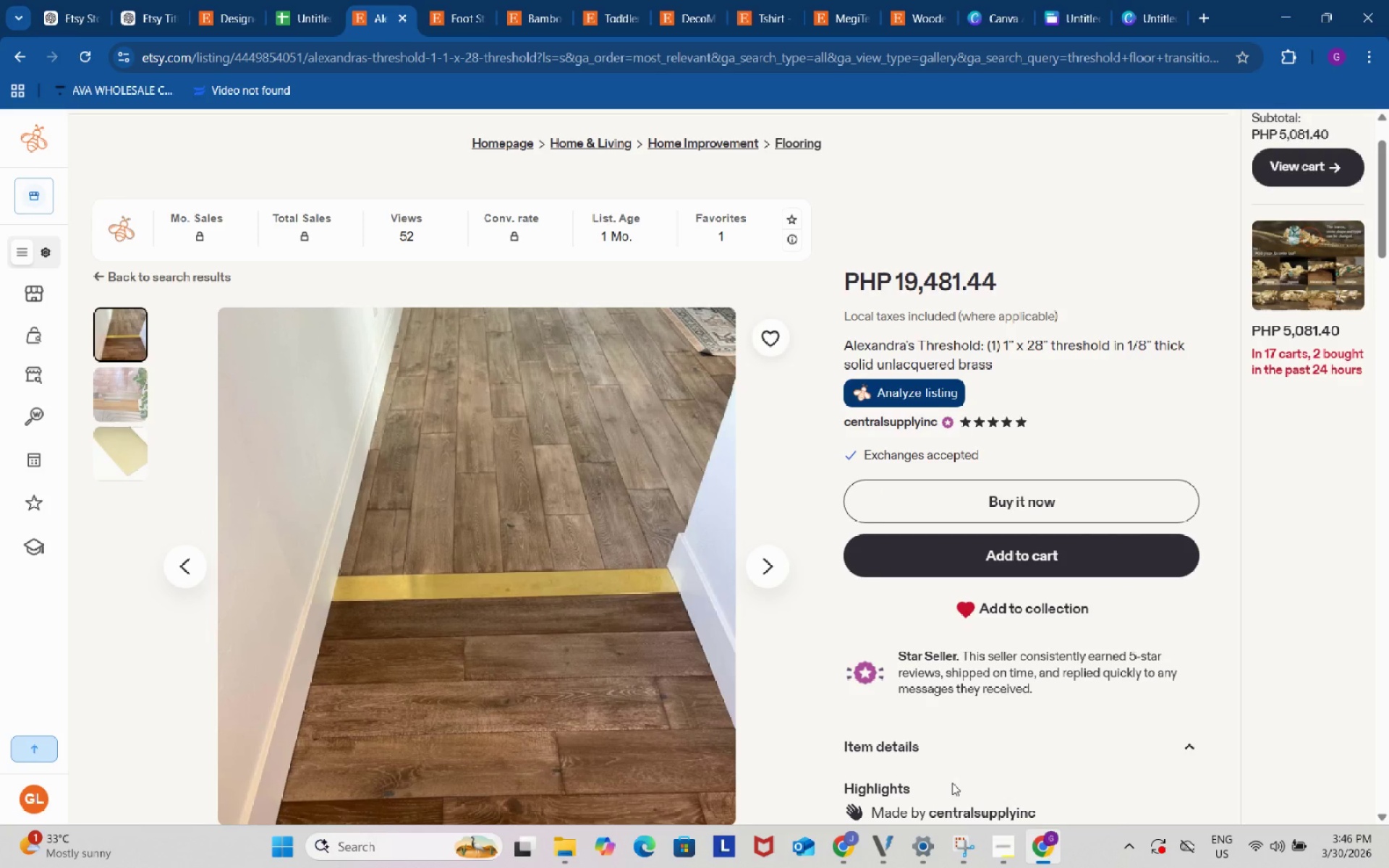 
left_click([1139, 15])
 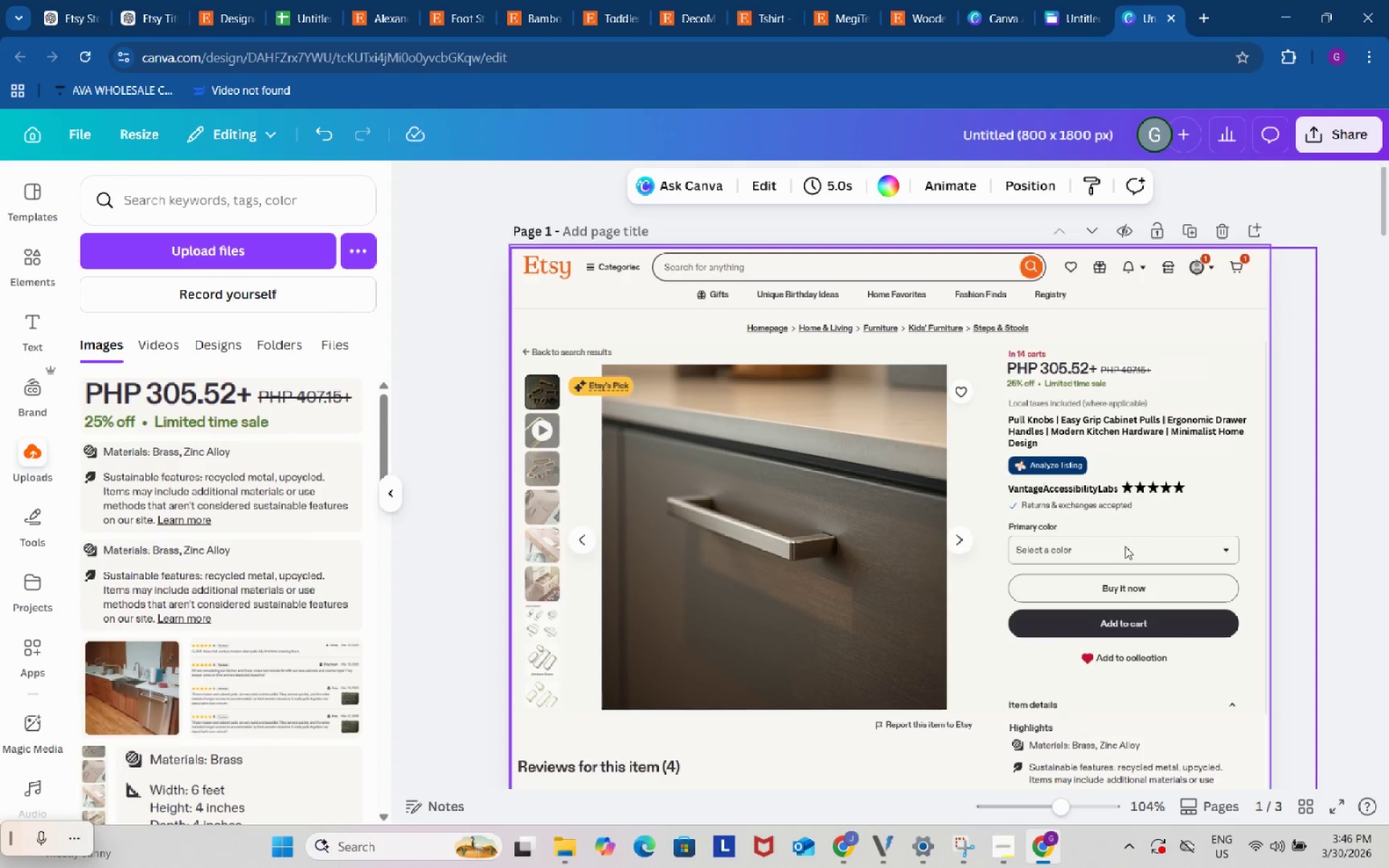 
scroll: coordinate [1052, 689], scroll_direction: down, amount: 46.0
 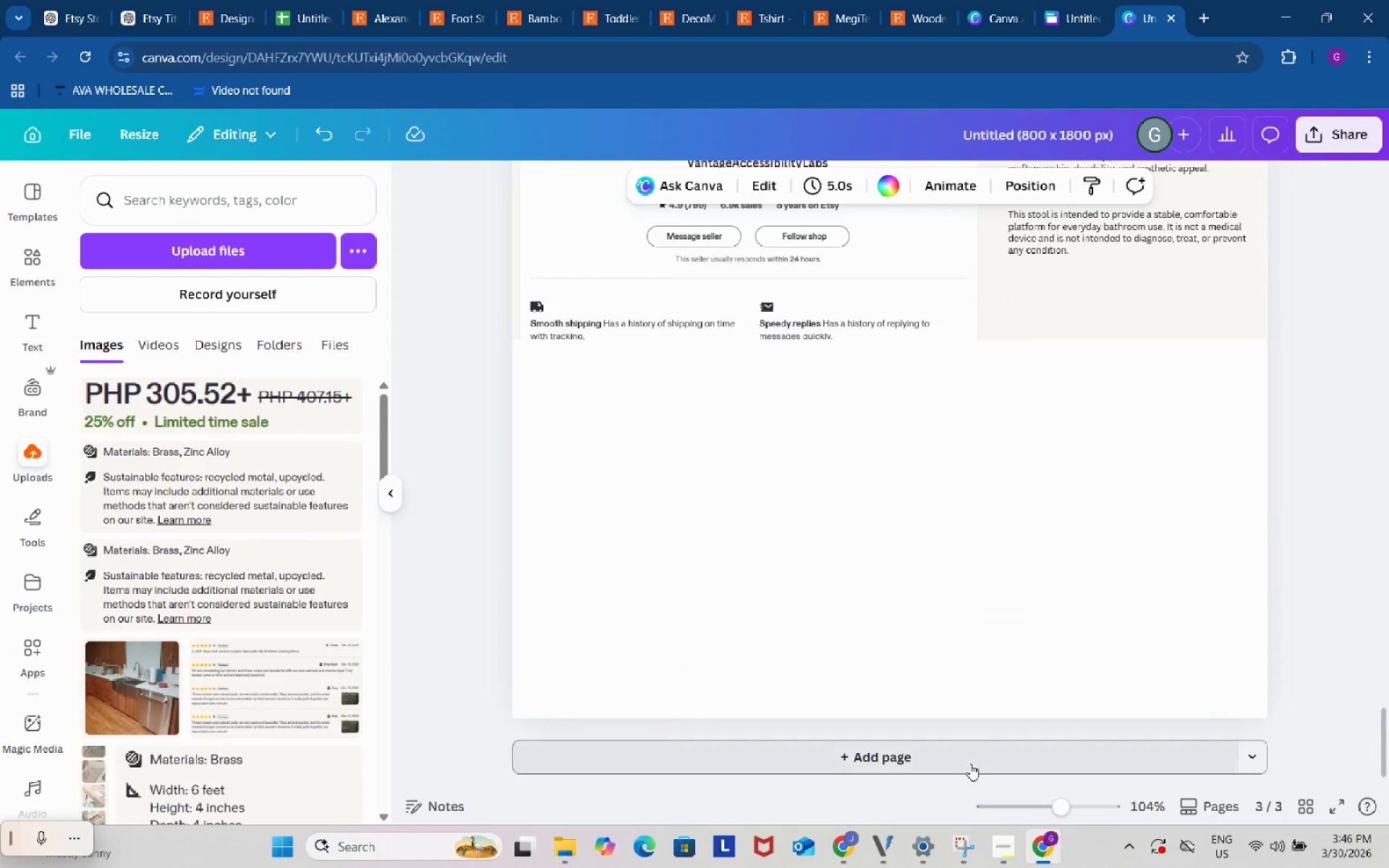 
left_click([970, 764])
 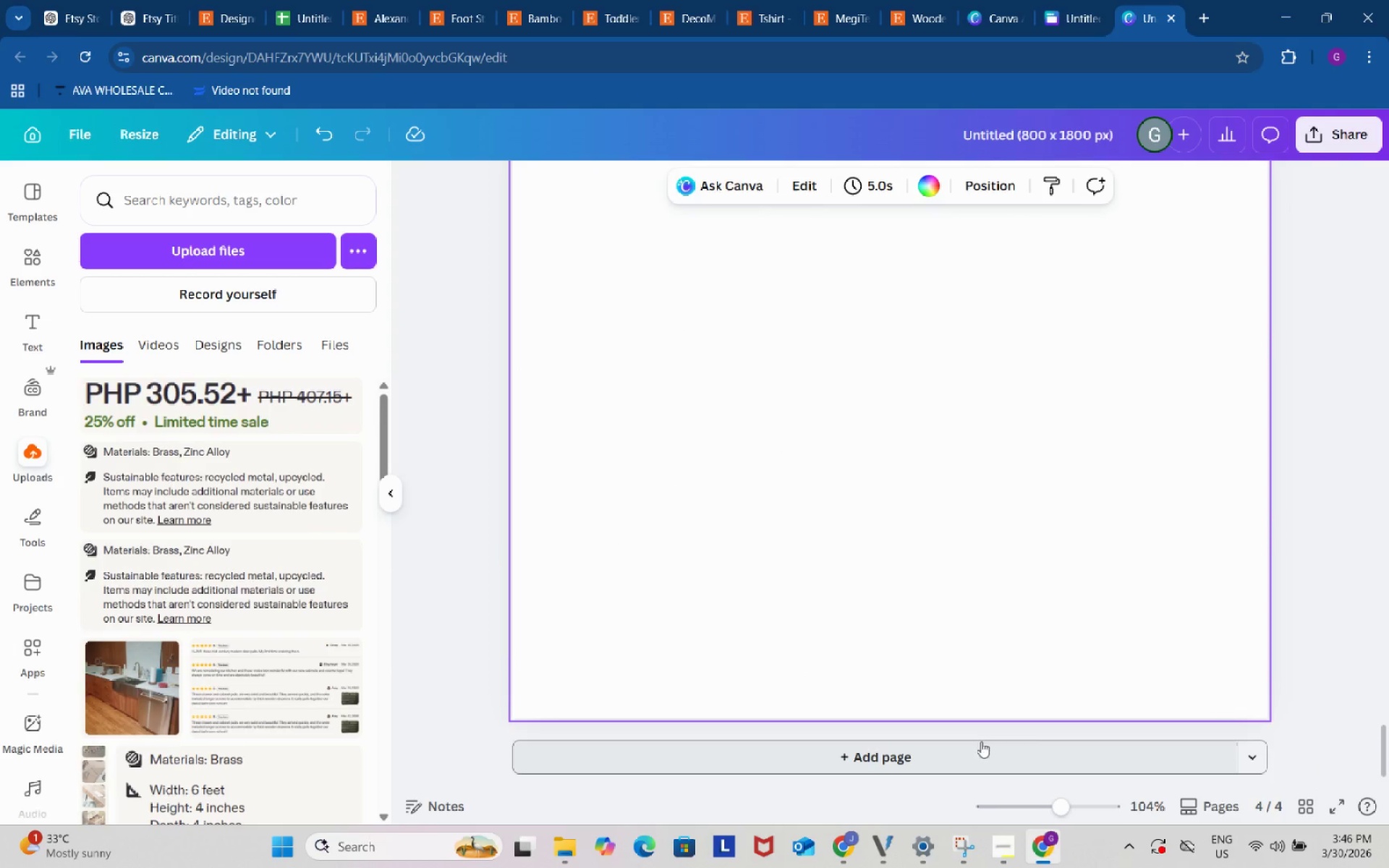 
scroll: coordinate [982, 740], scroll_direction: up, amount: 28.0
 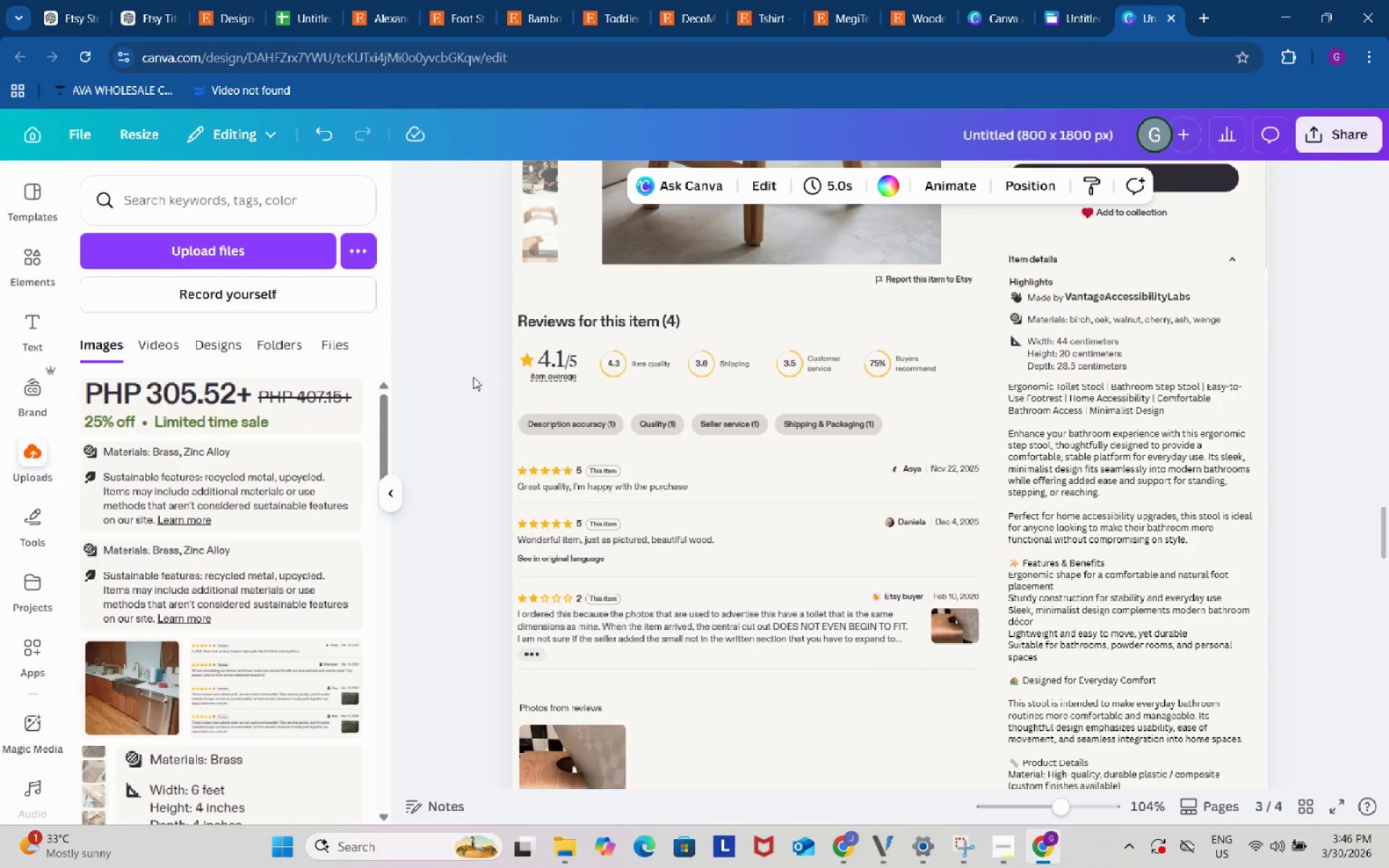 
left_click([464, 361])
 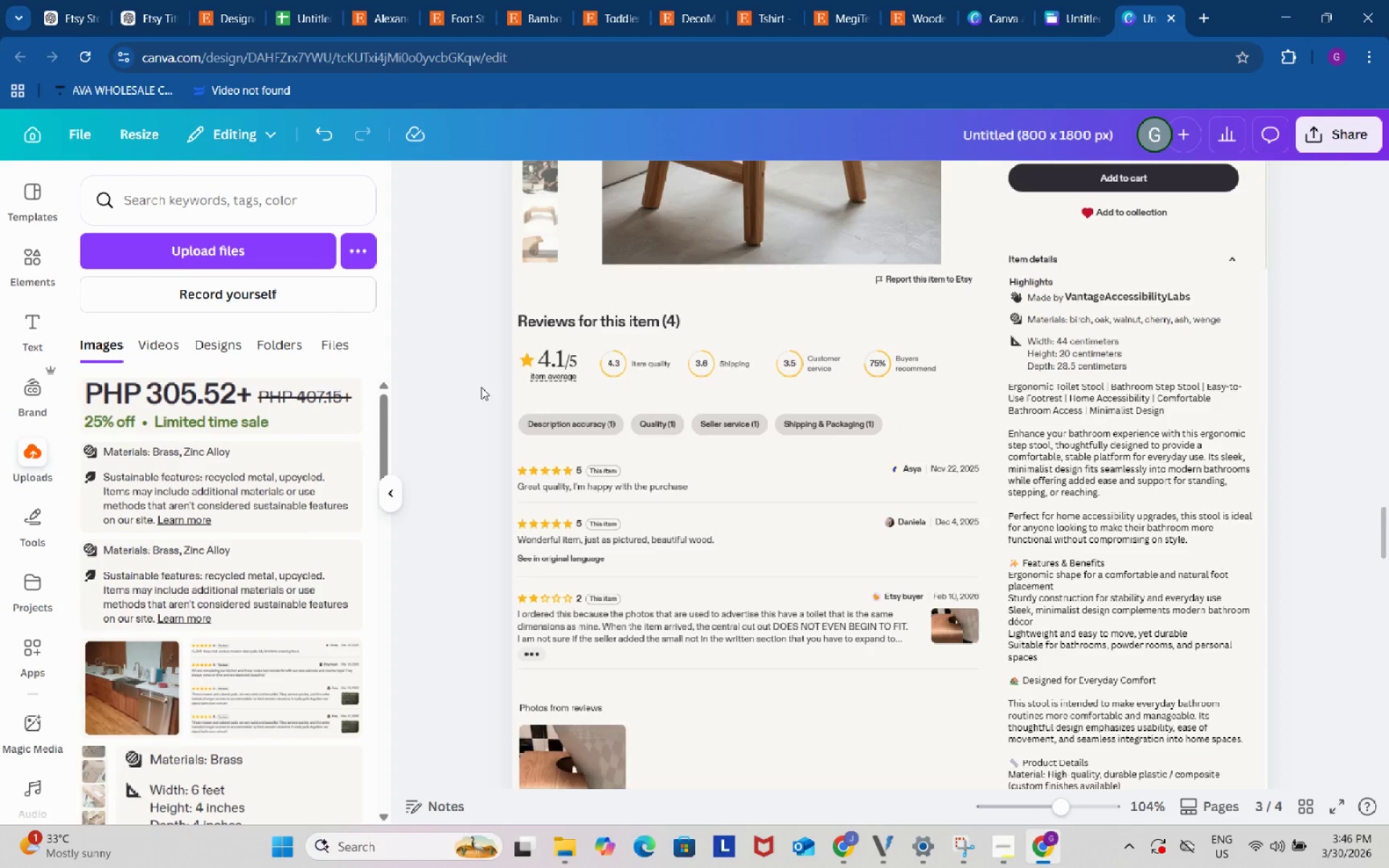 
scroll: coordinate [483, 391], scroll_direction: up, amount: 6.0
 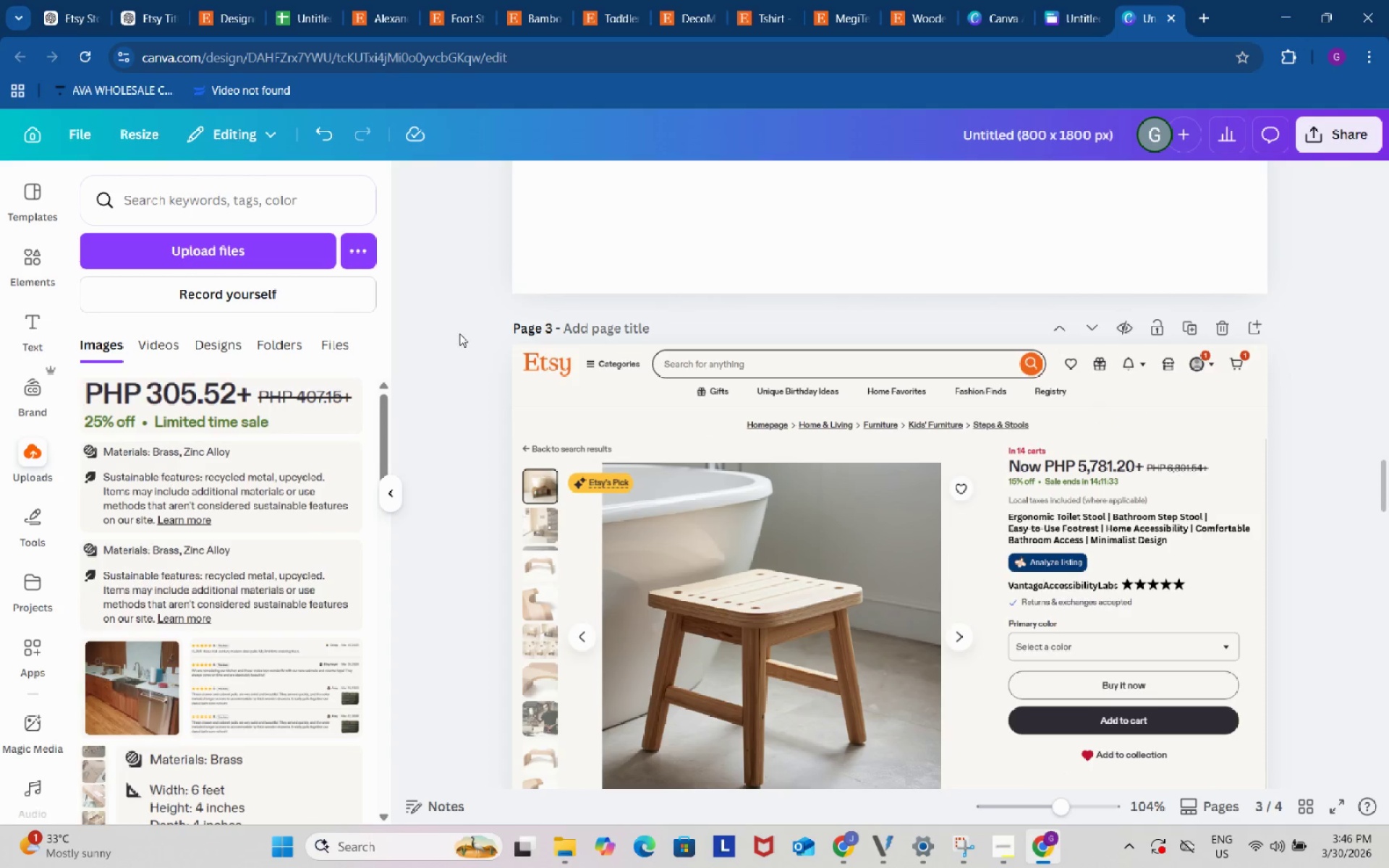 
left_click_drag(start_coordinate=[459, 333], to_coordinate=[1302, 692])
 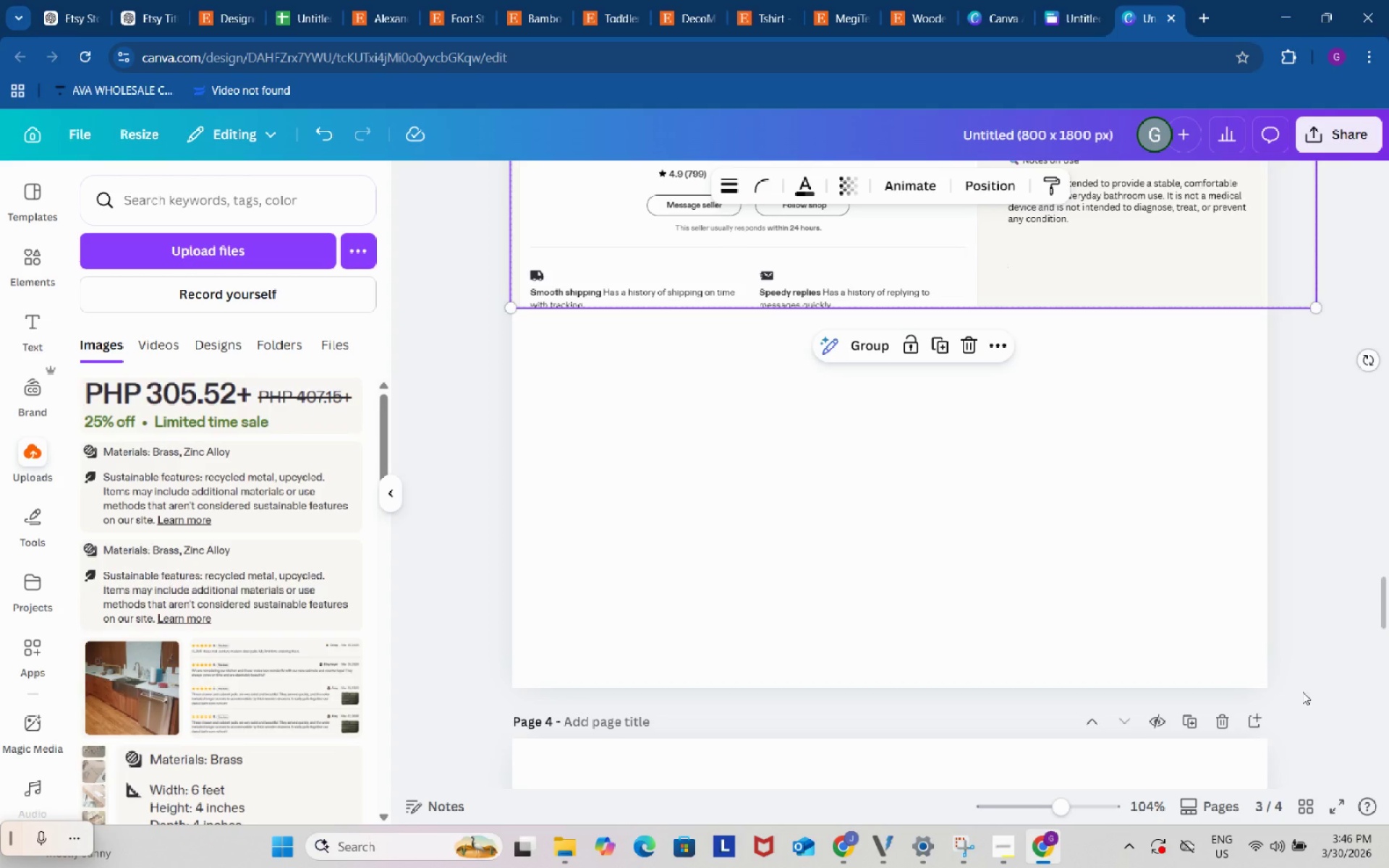 
scroll: coordinate [1300, 731], scroll_direction: down, amount: 10.0
 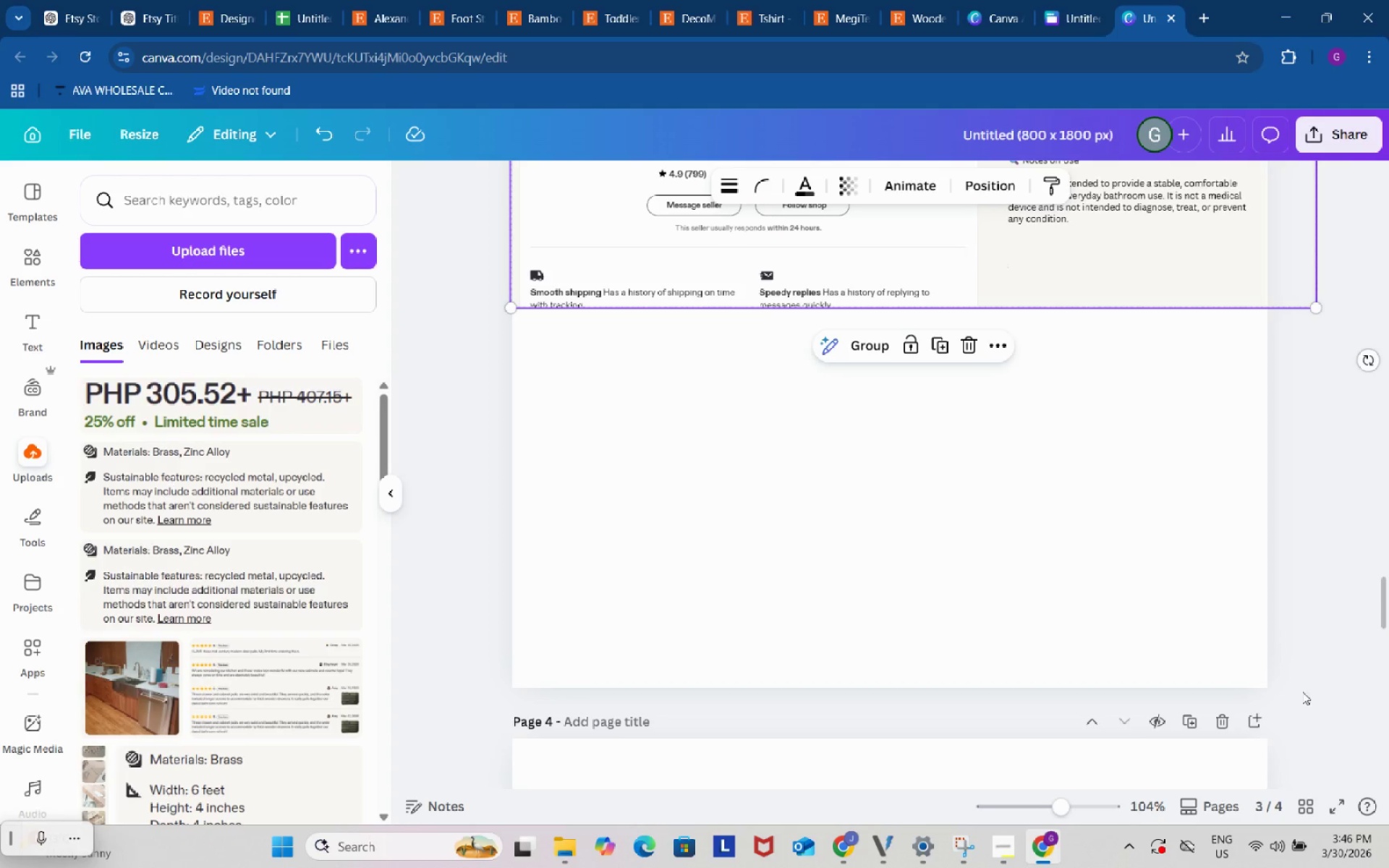 
key(Control+C)
 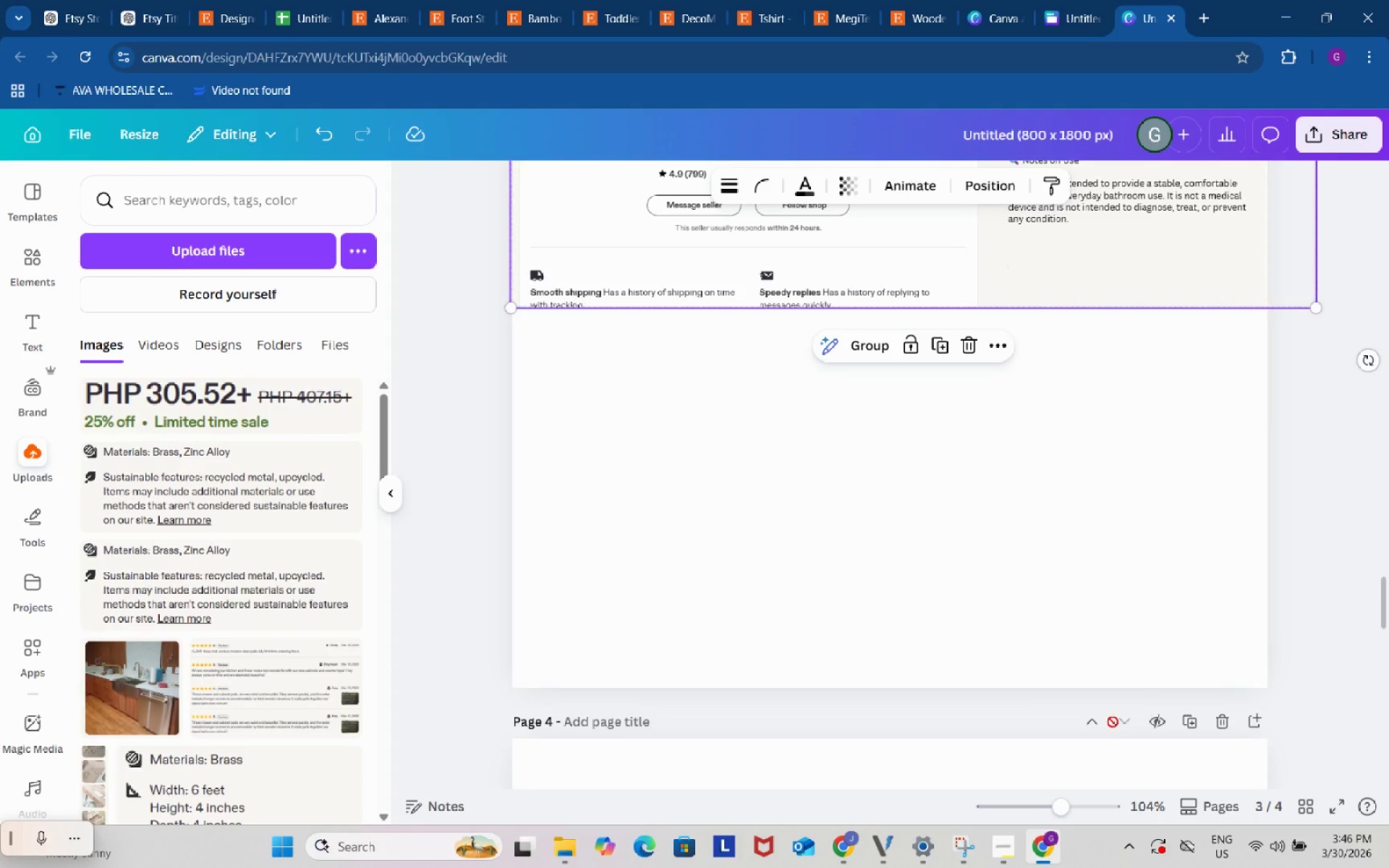 
left_click([814, 539])
 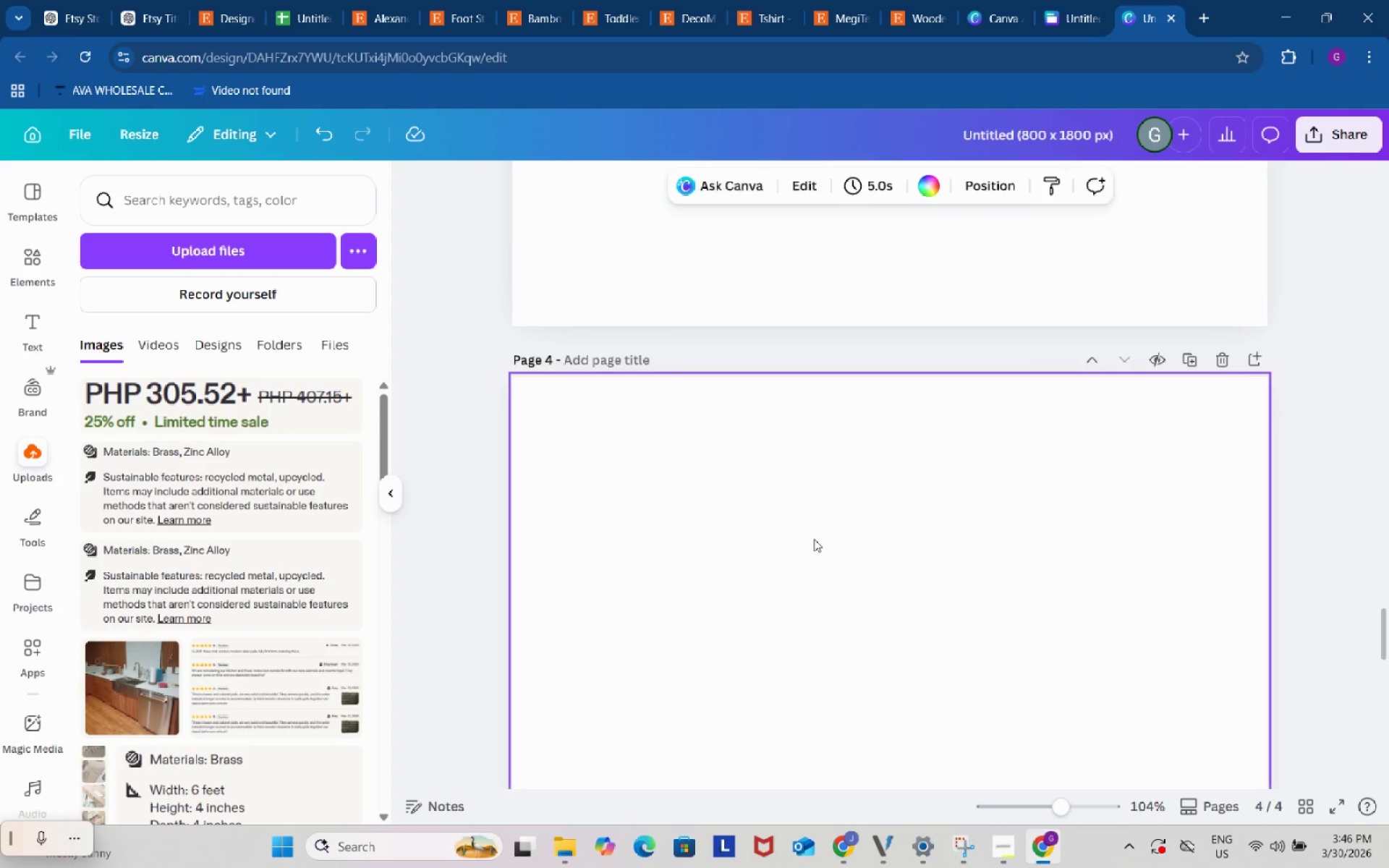 
scroll: coordinate [1107, 731], scroll_direction: down, amount: 4.0
 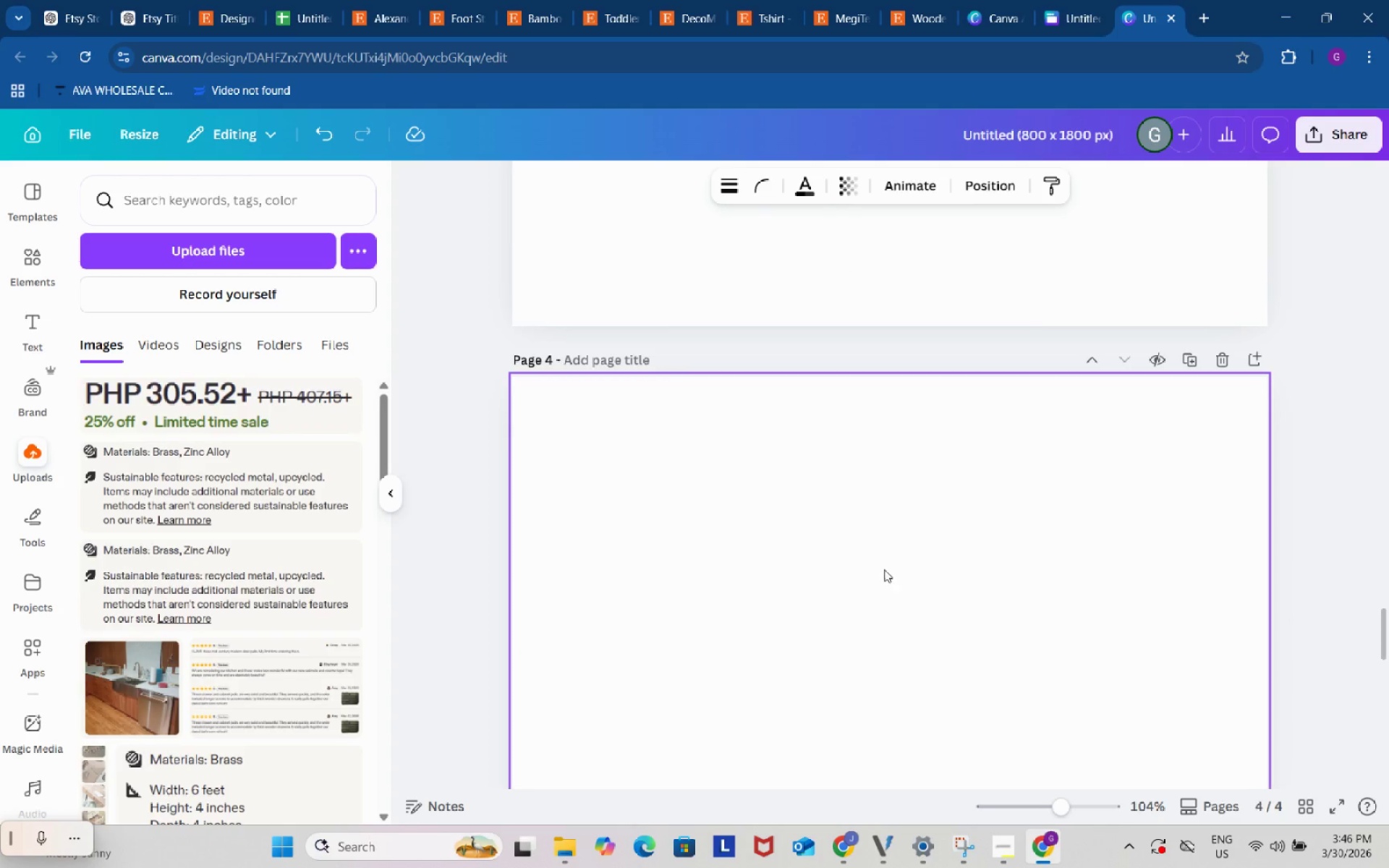 
key(Control+ControlLeft)
 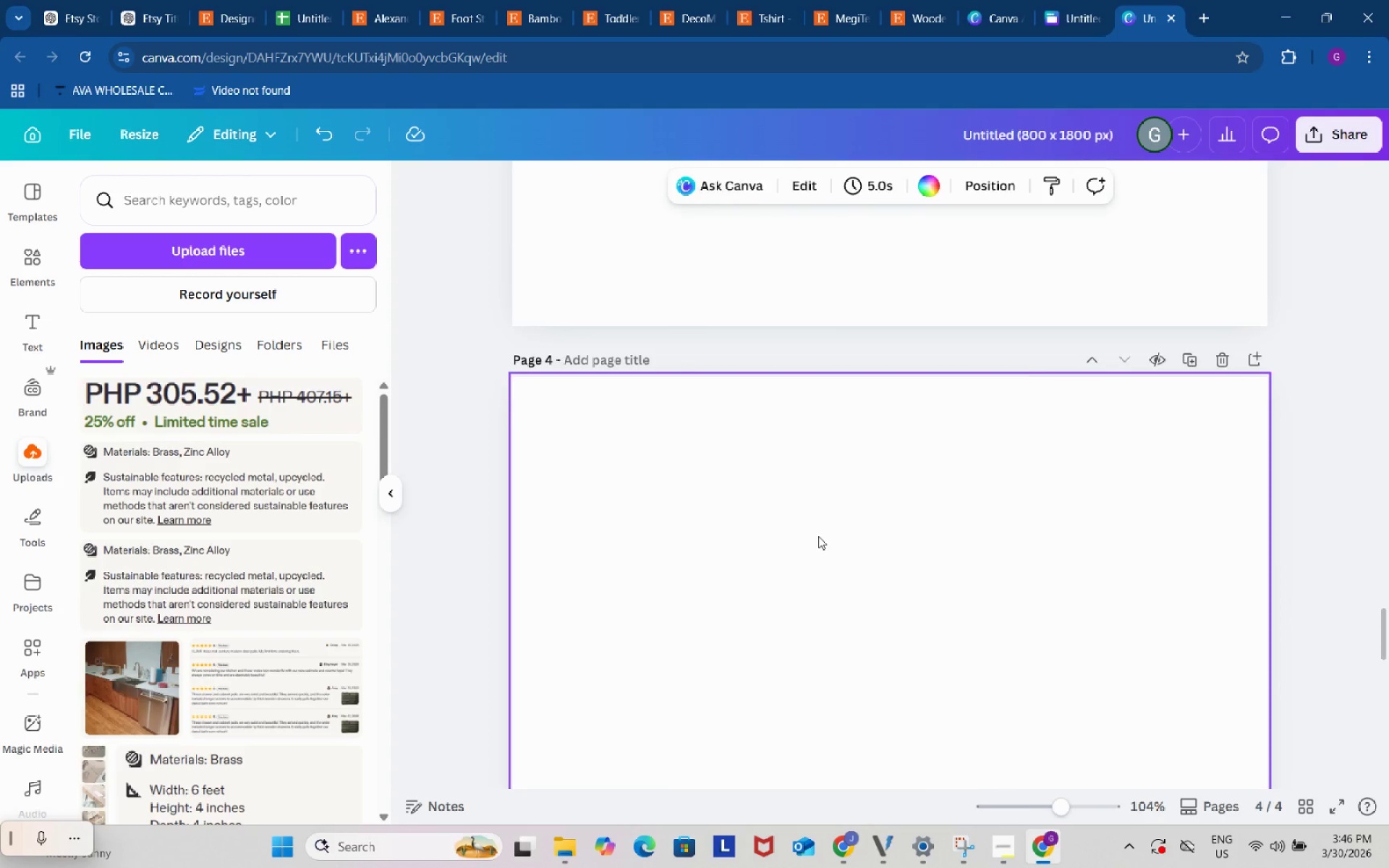 
key(Control+V)
 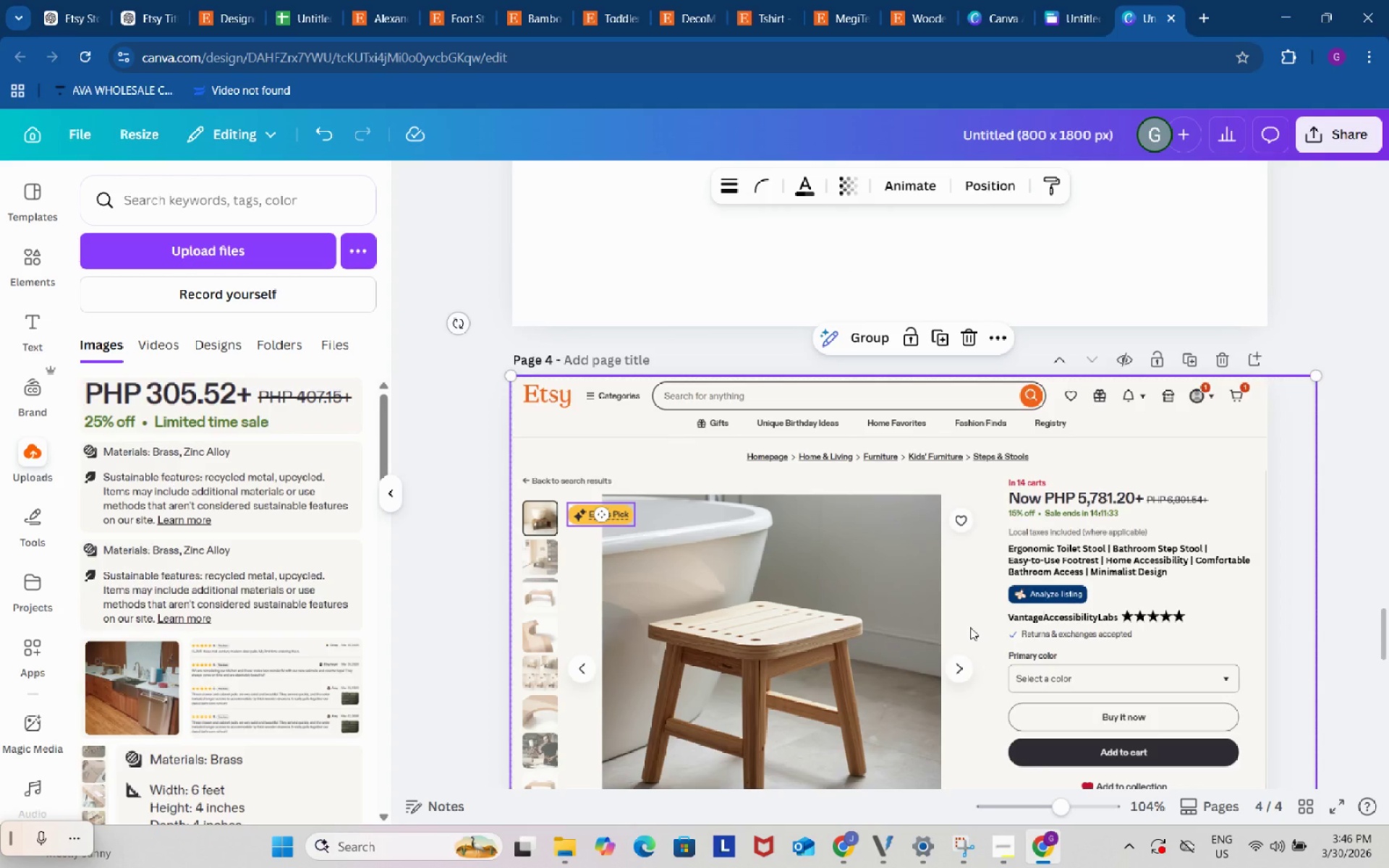 
left_click([868, 603])
 